 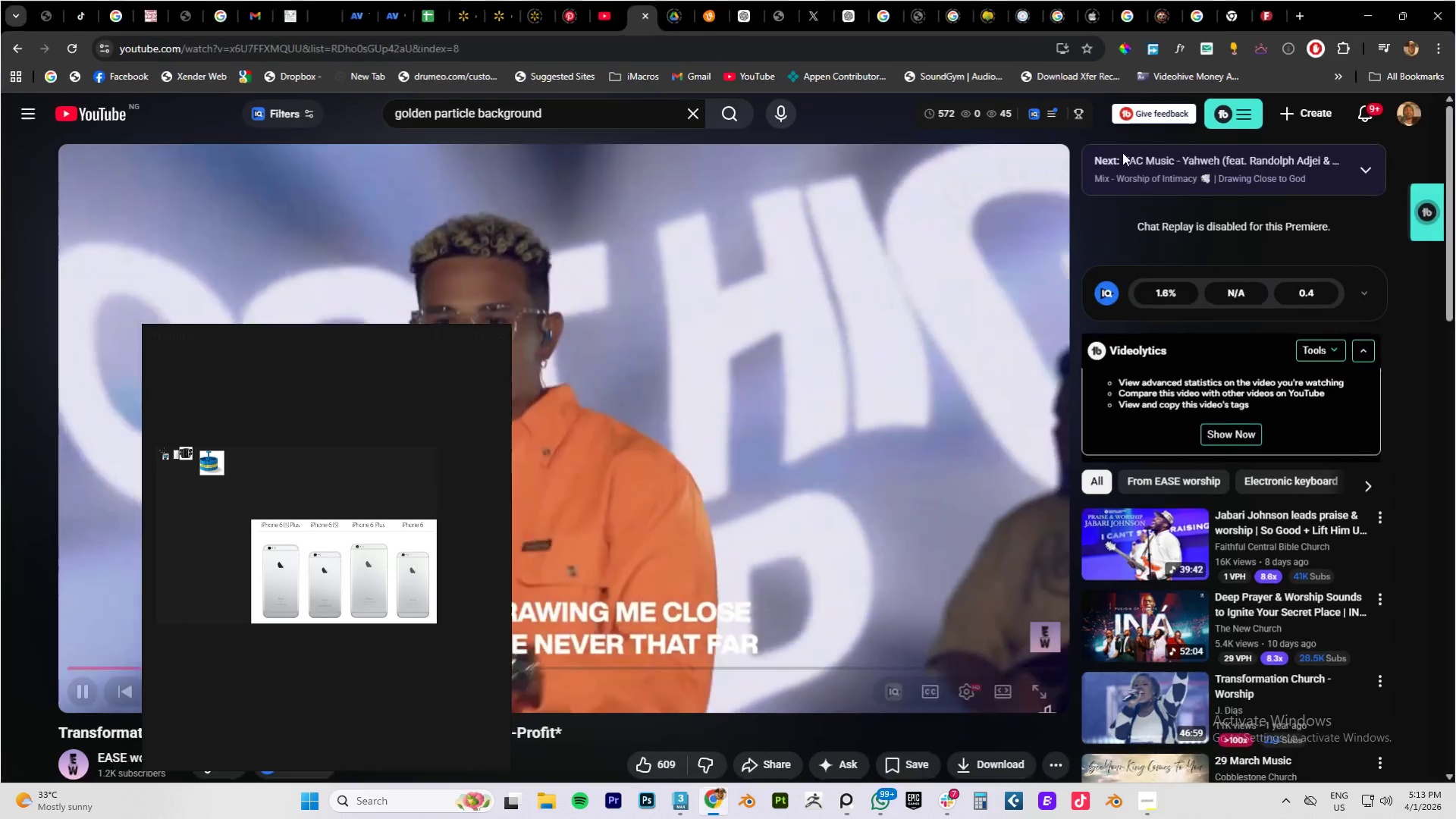 
left_click([1096, 14])
 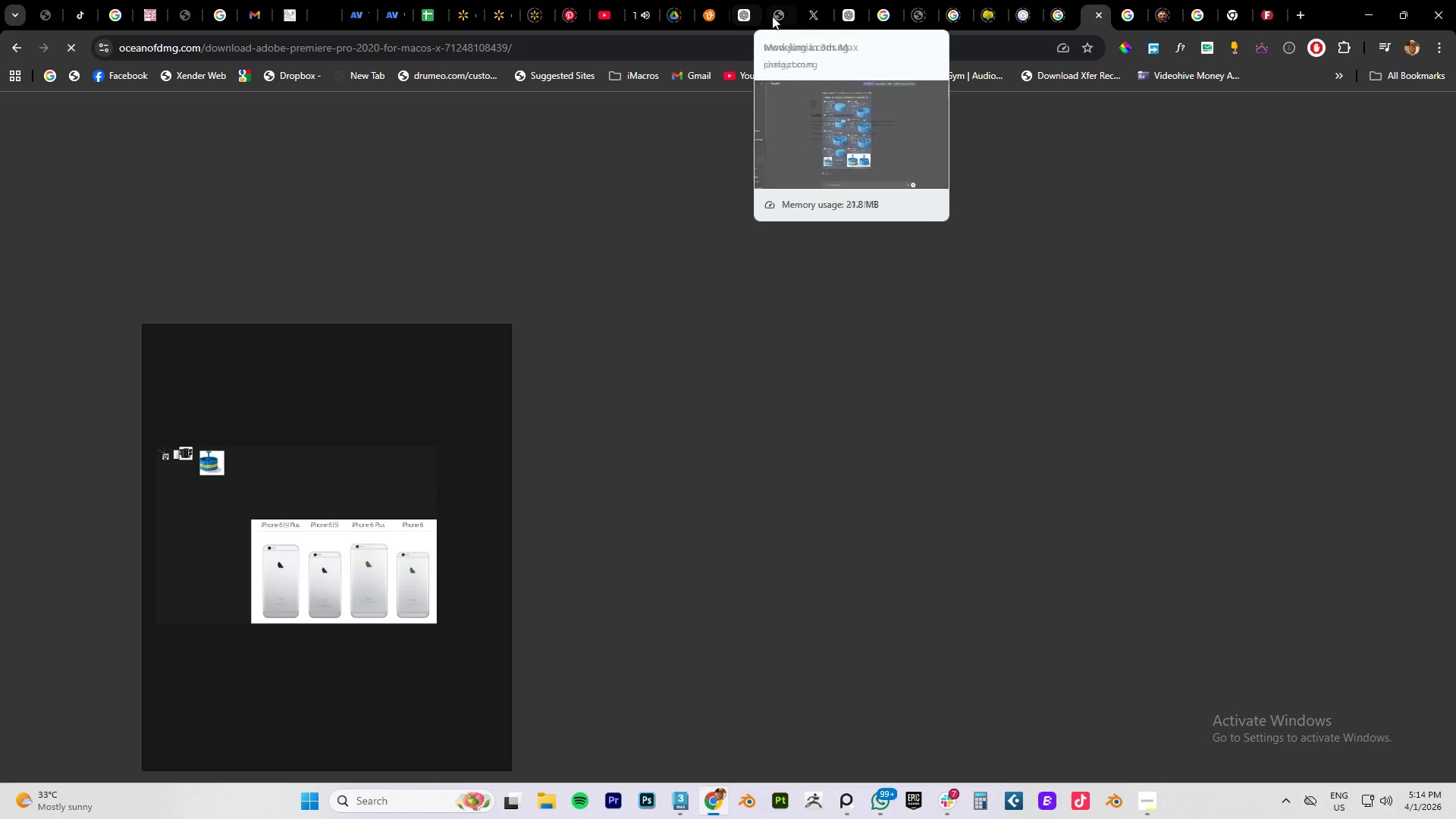 
left_click([748, 12])
 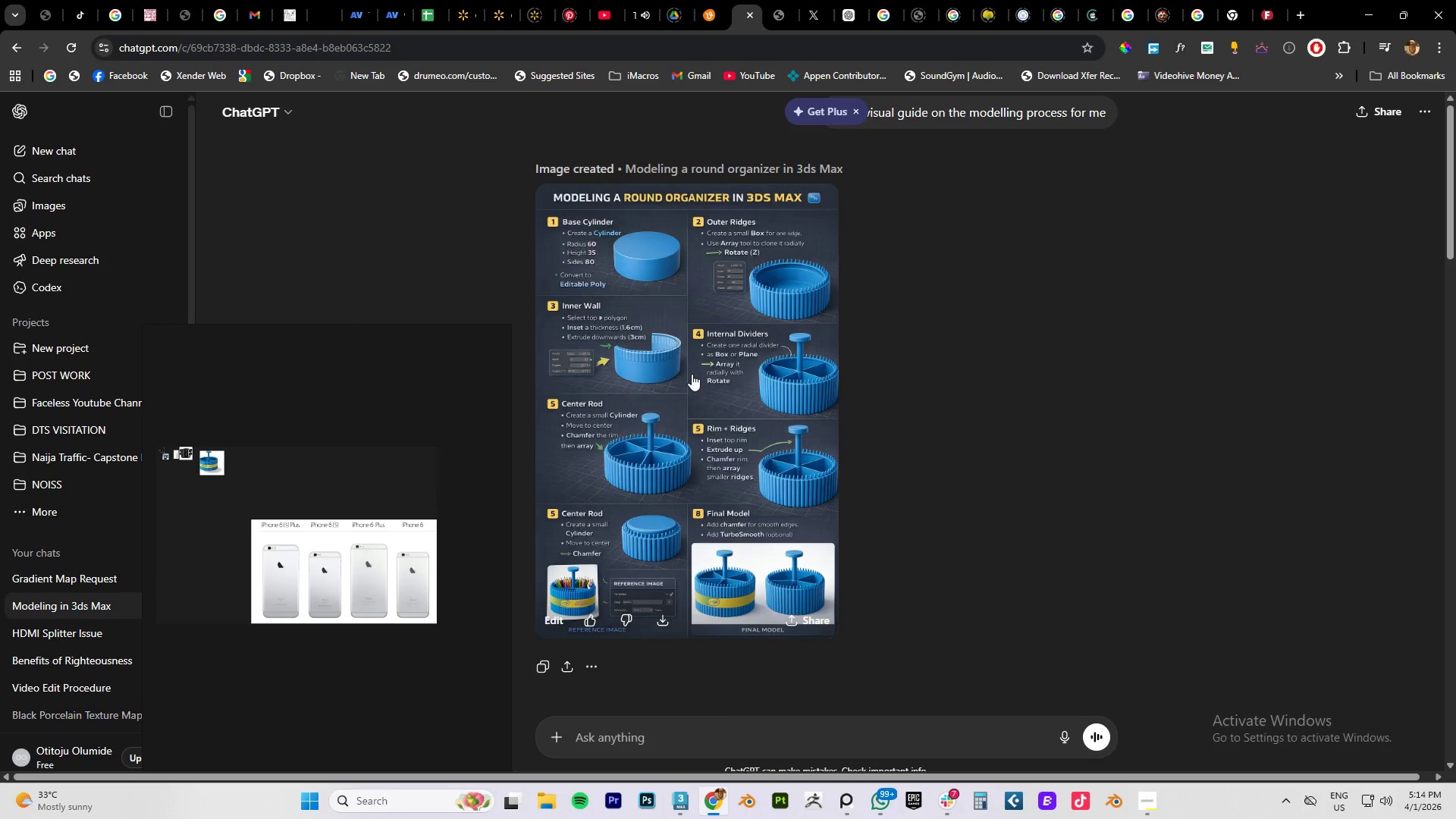 
scroll: coordinate [62, 237], scroll_direction: down, amount: 11.0
 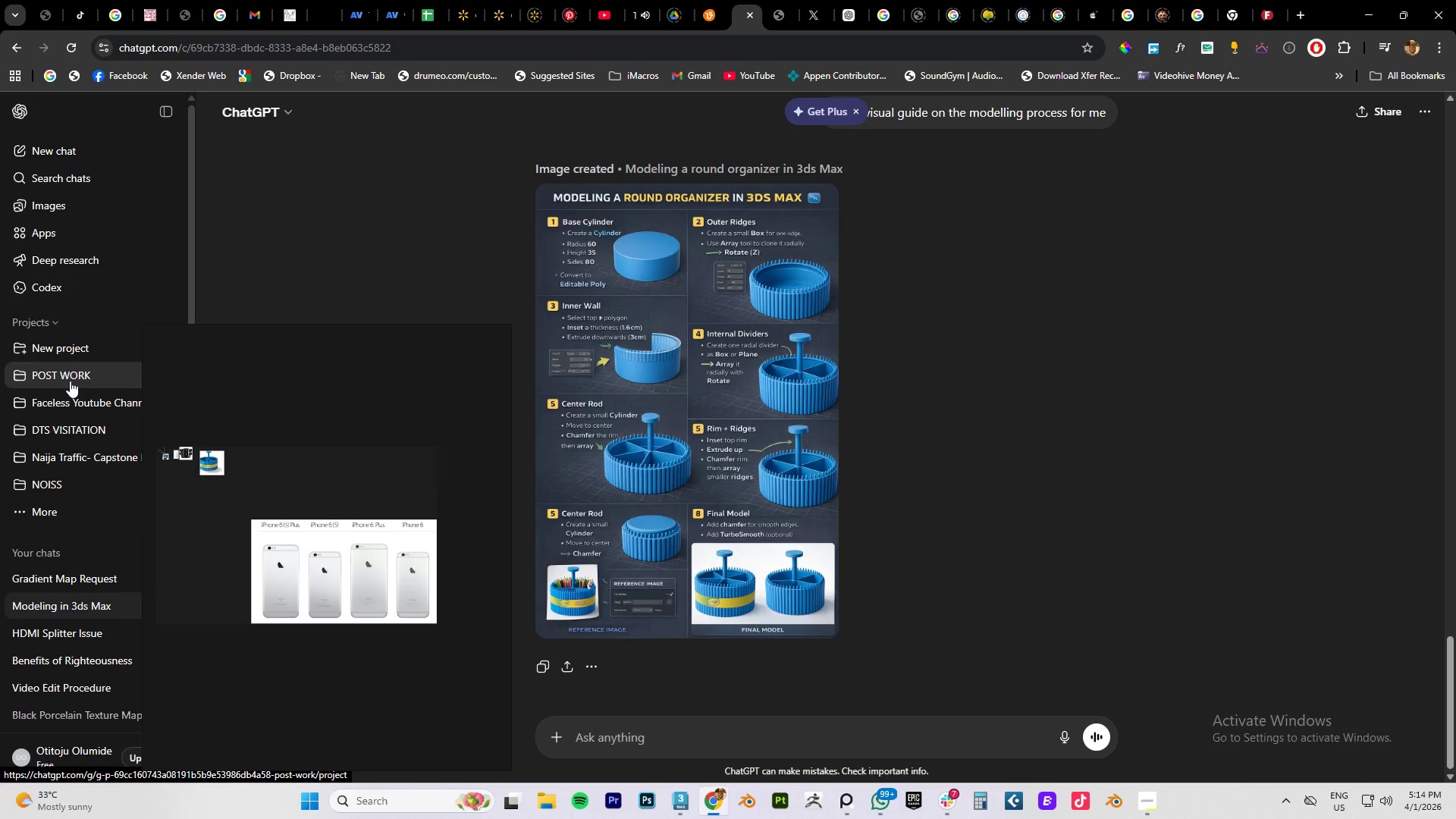 
left_click([62, 376])
 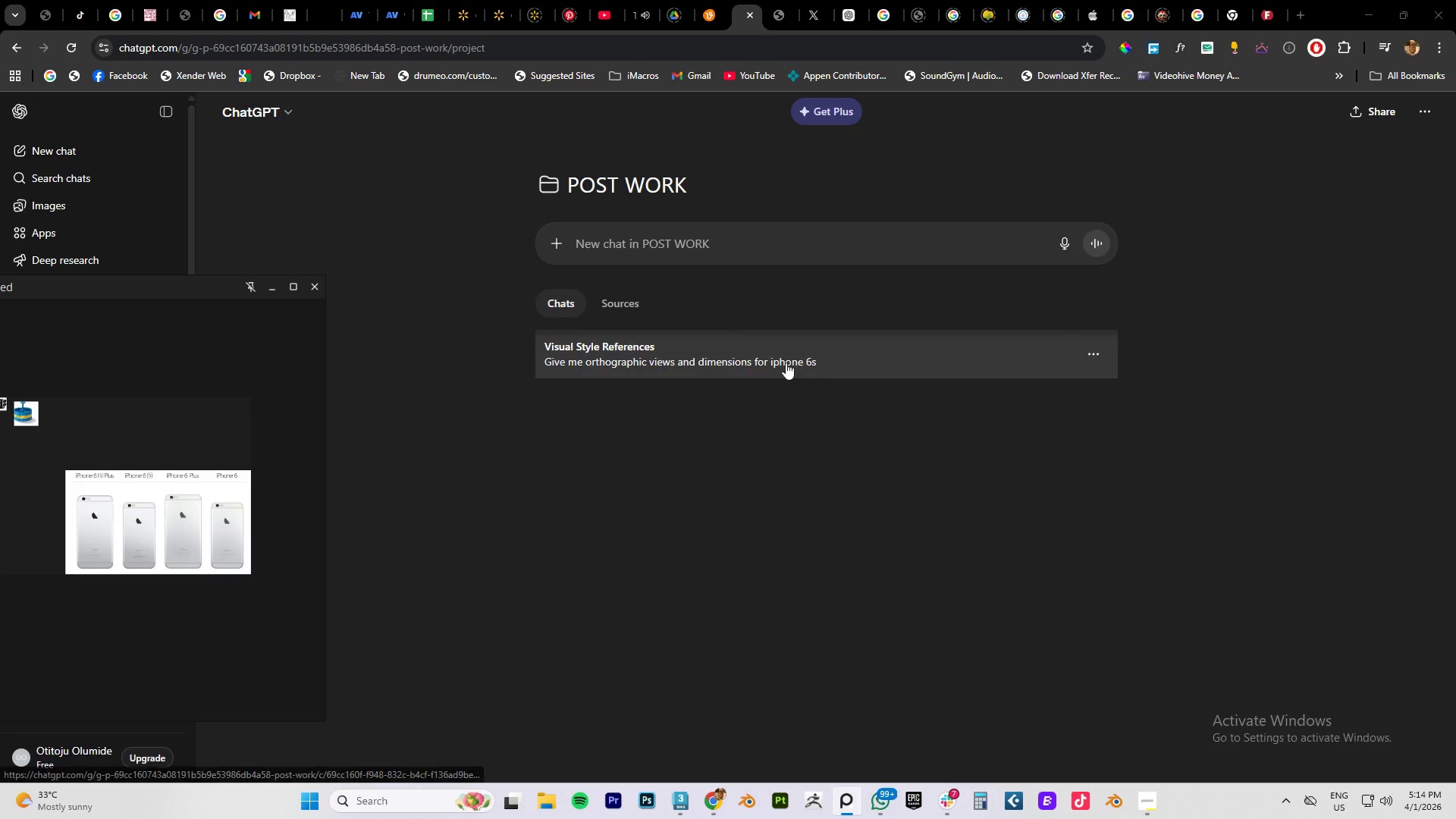 
scroll: coordinate [685, 385], scroll_direction: none, amount: 0.0
 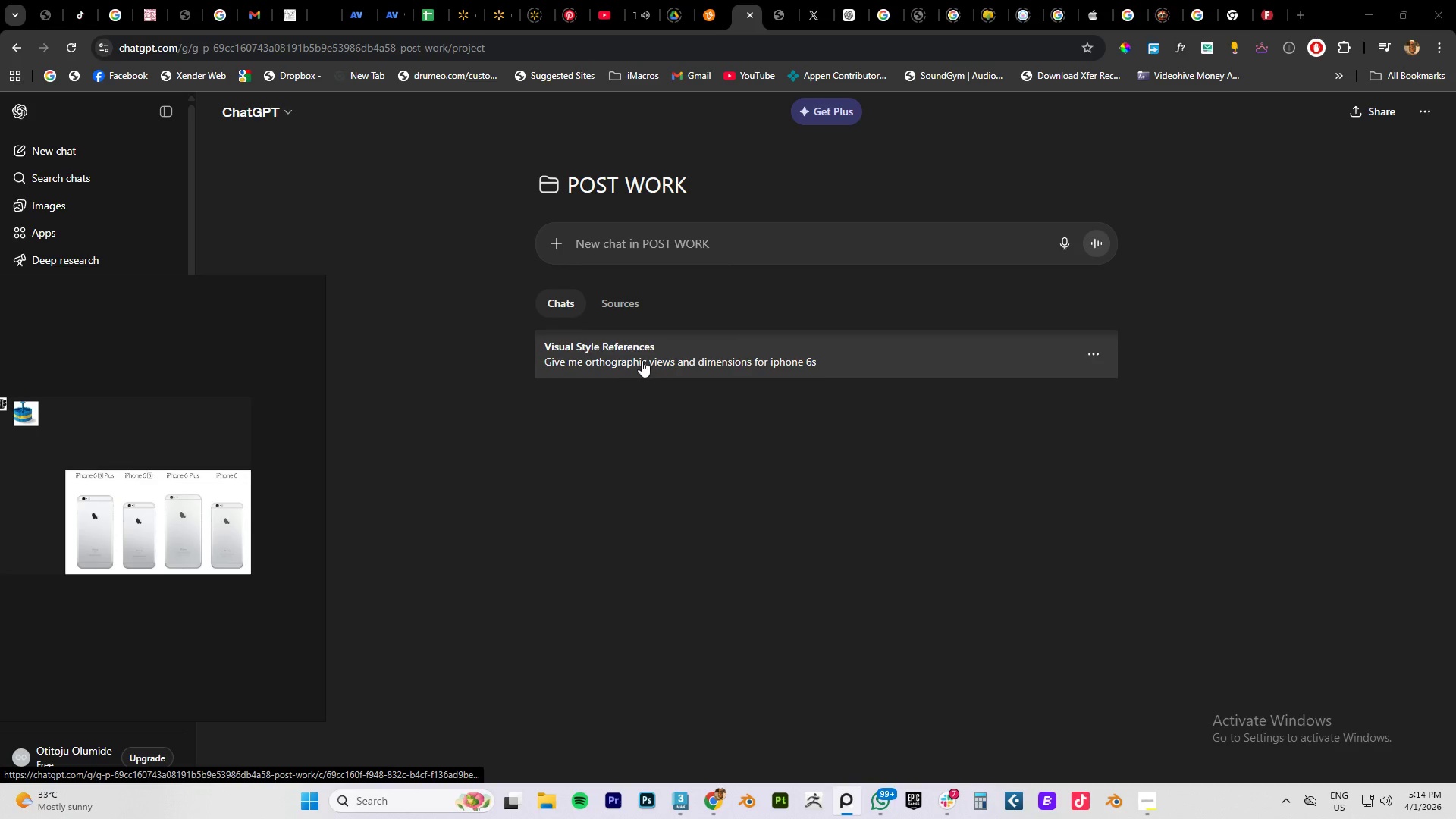 
left_click([630, 357])
 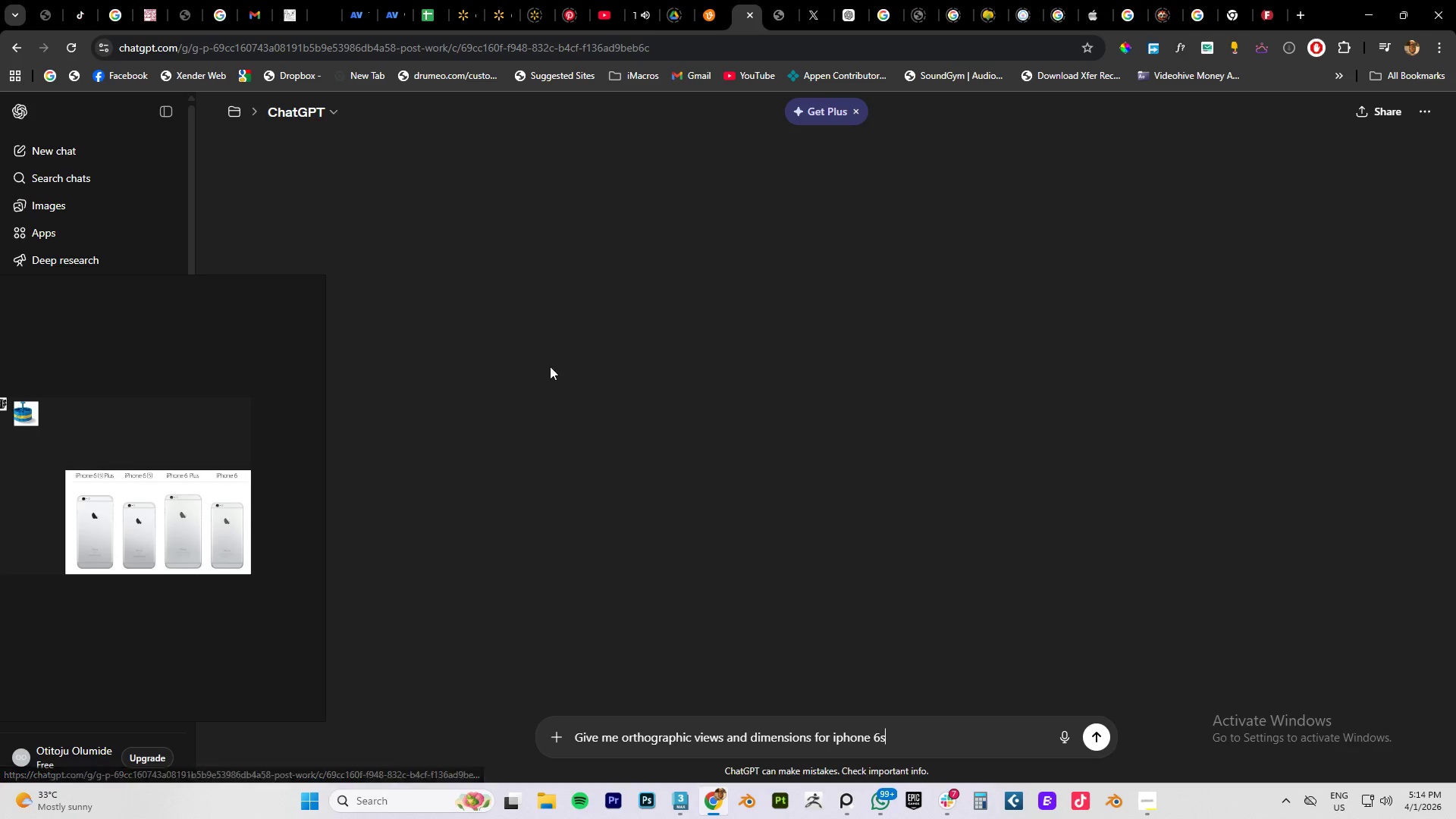 
wait(5.11)
 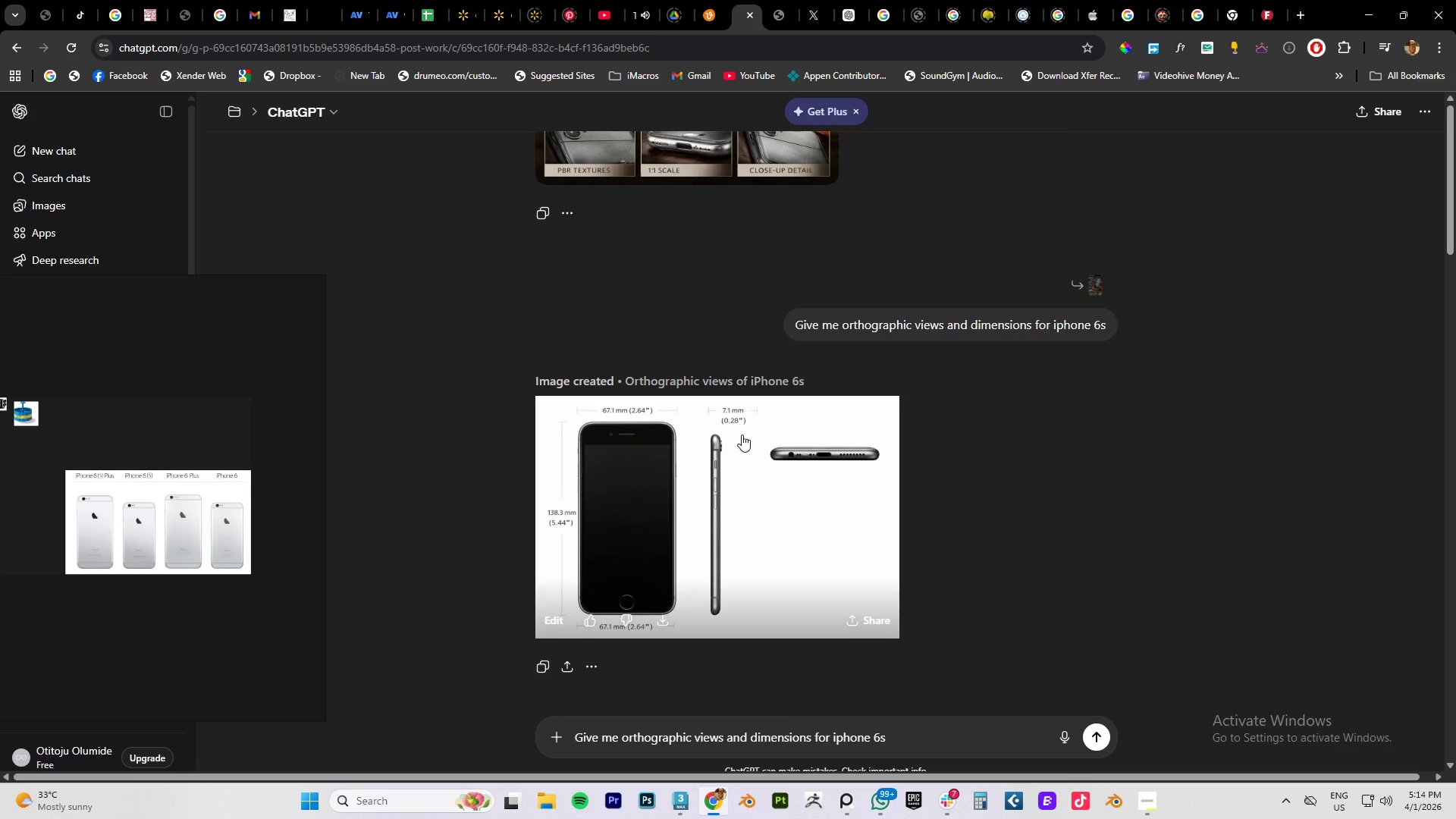 
left_click([728, 470])
 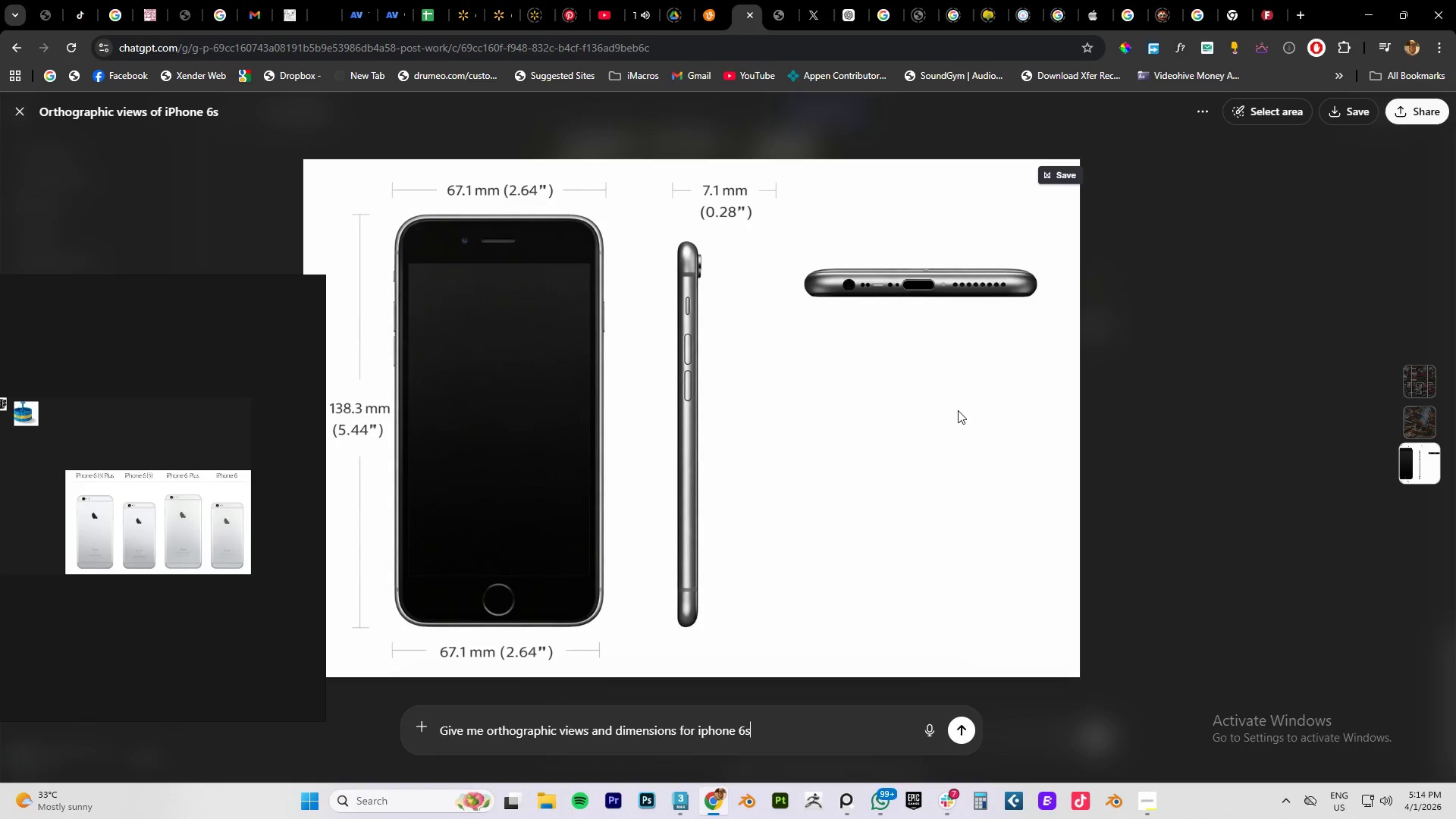 
scroll: coordinate [764, 420], scroll_direction: down, amount: 31.0
 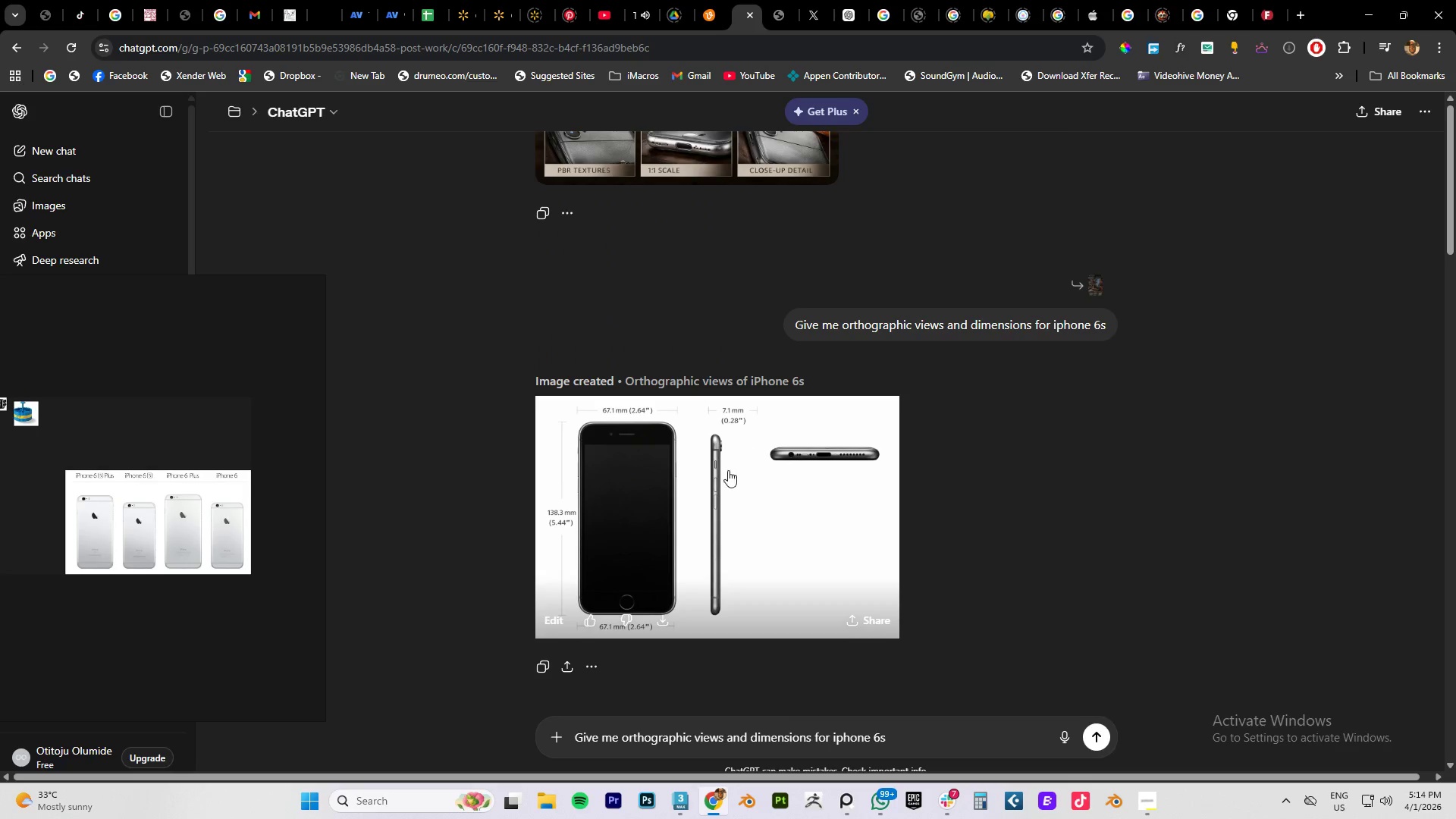 
right_click([789, 419])
 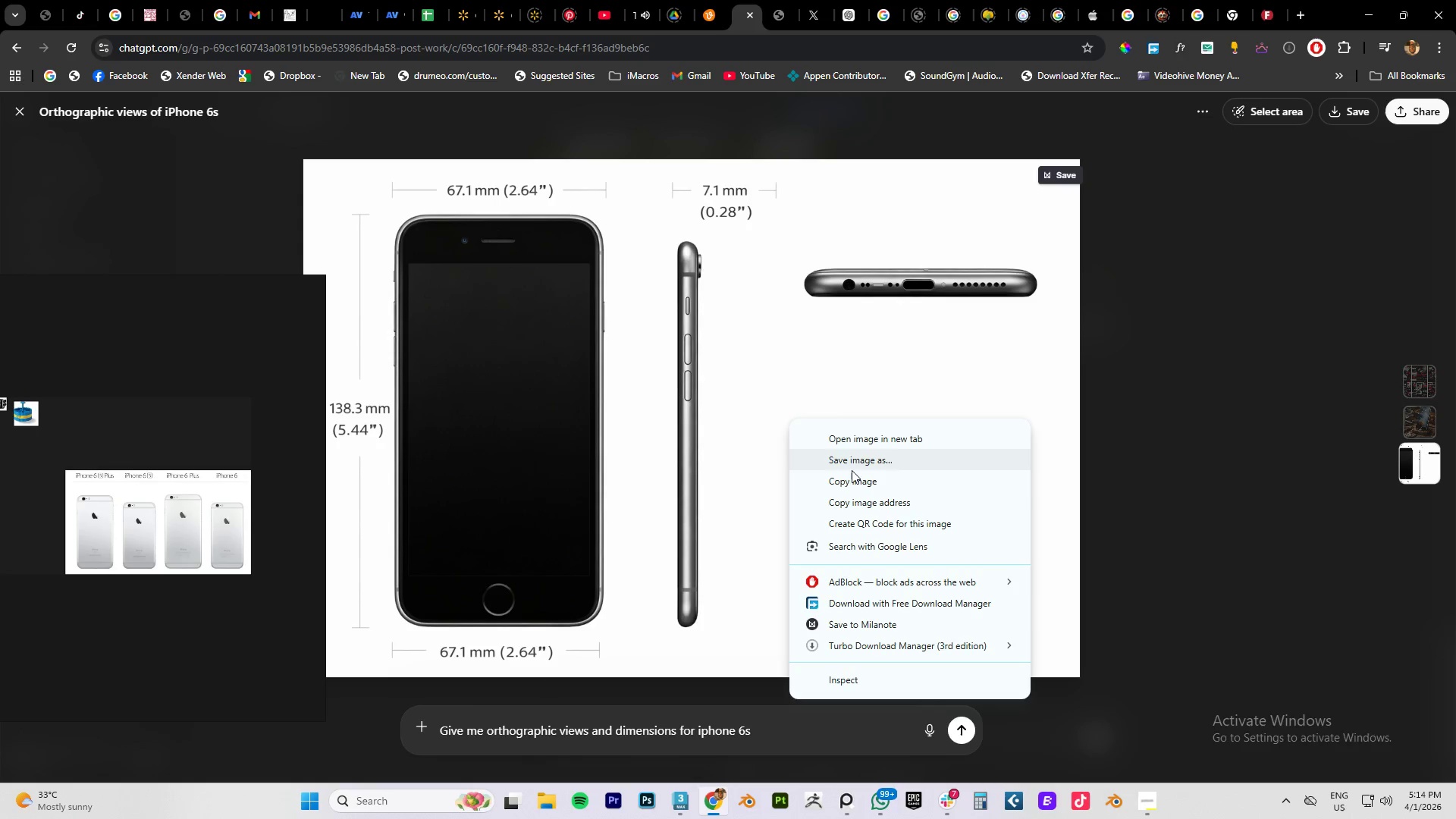 
left_click([853, 482])
 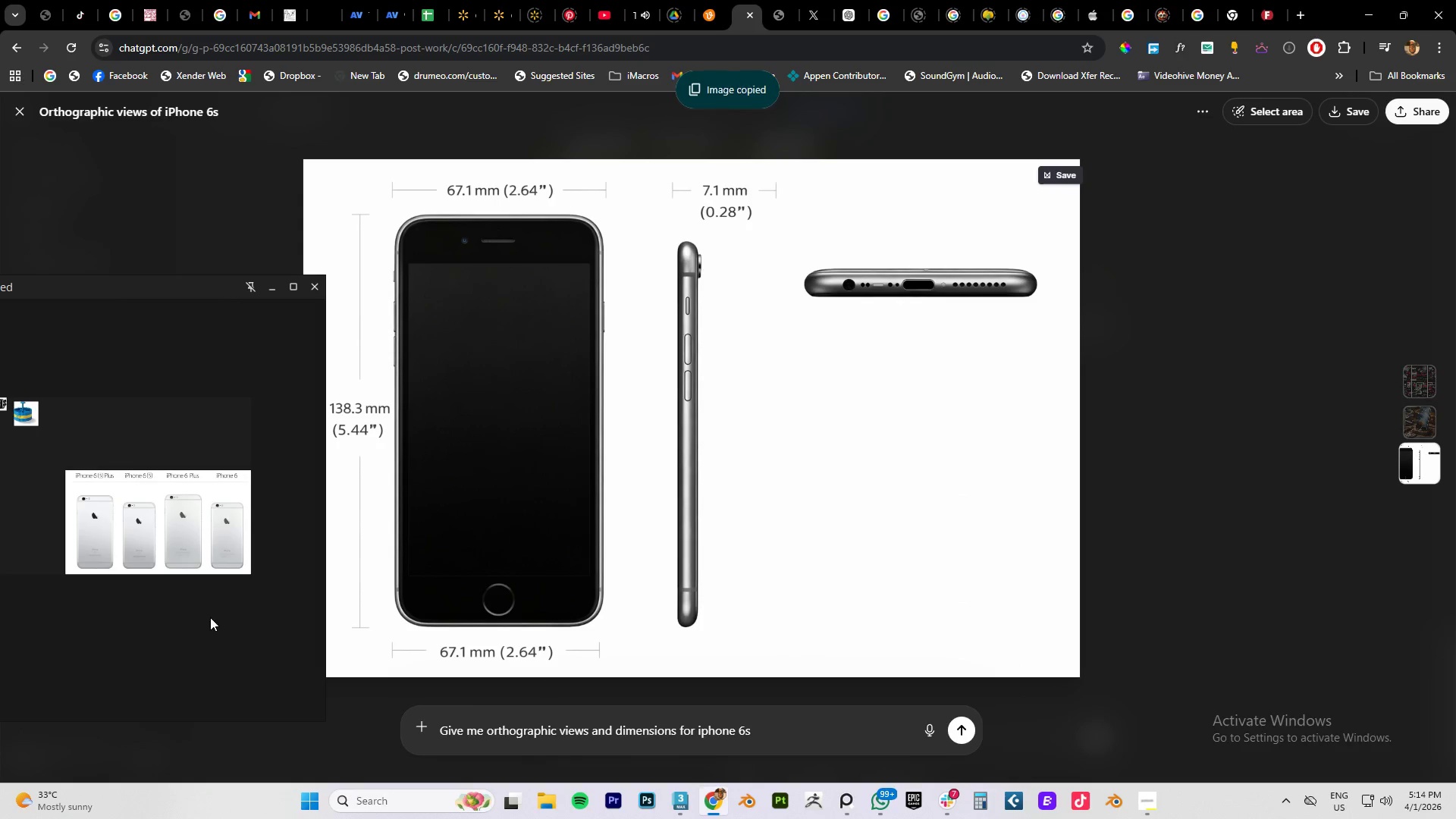 
left_click([206, 618])
 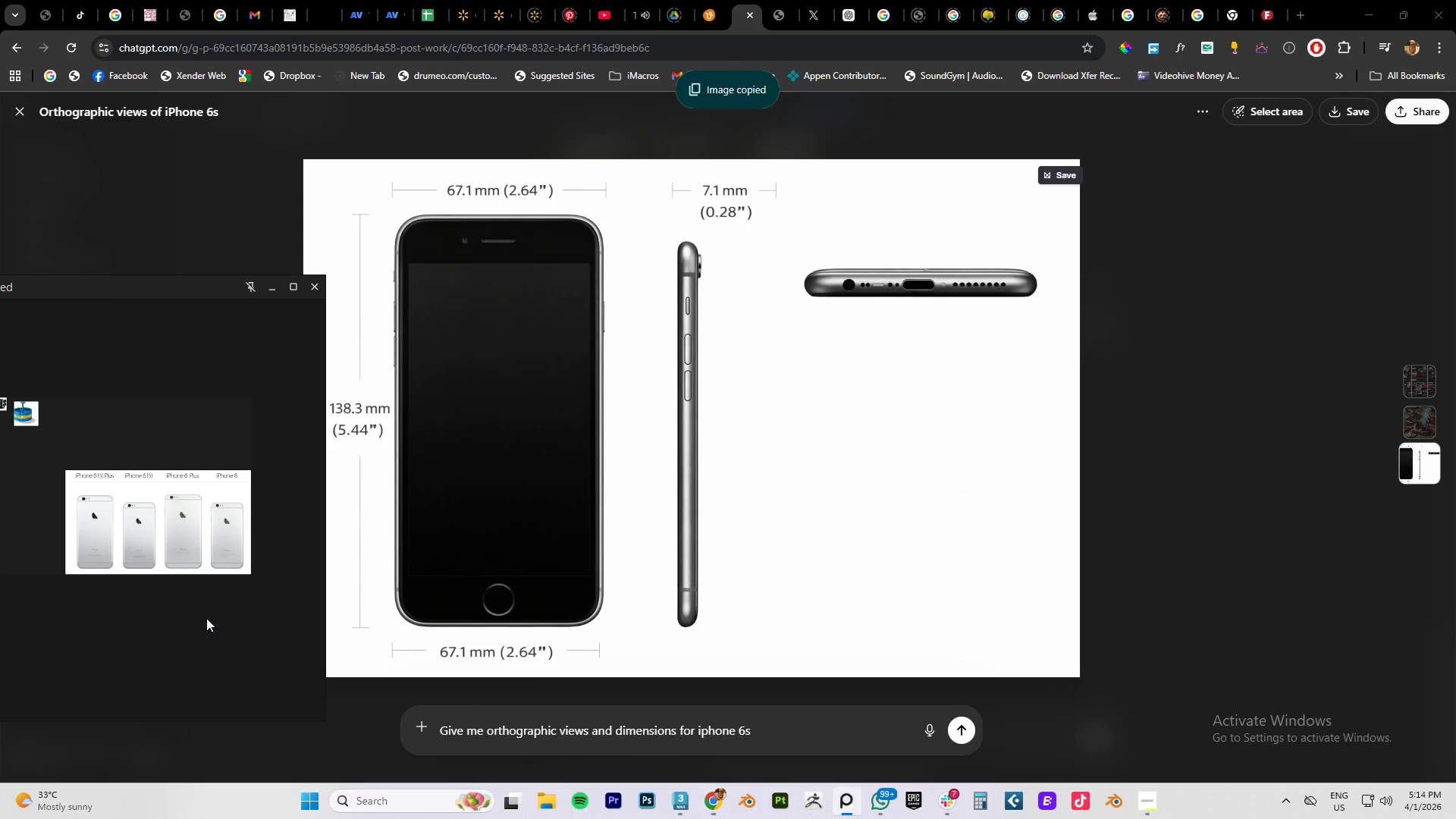 
key(Control+V)
 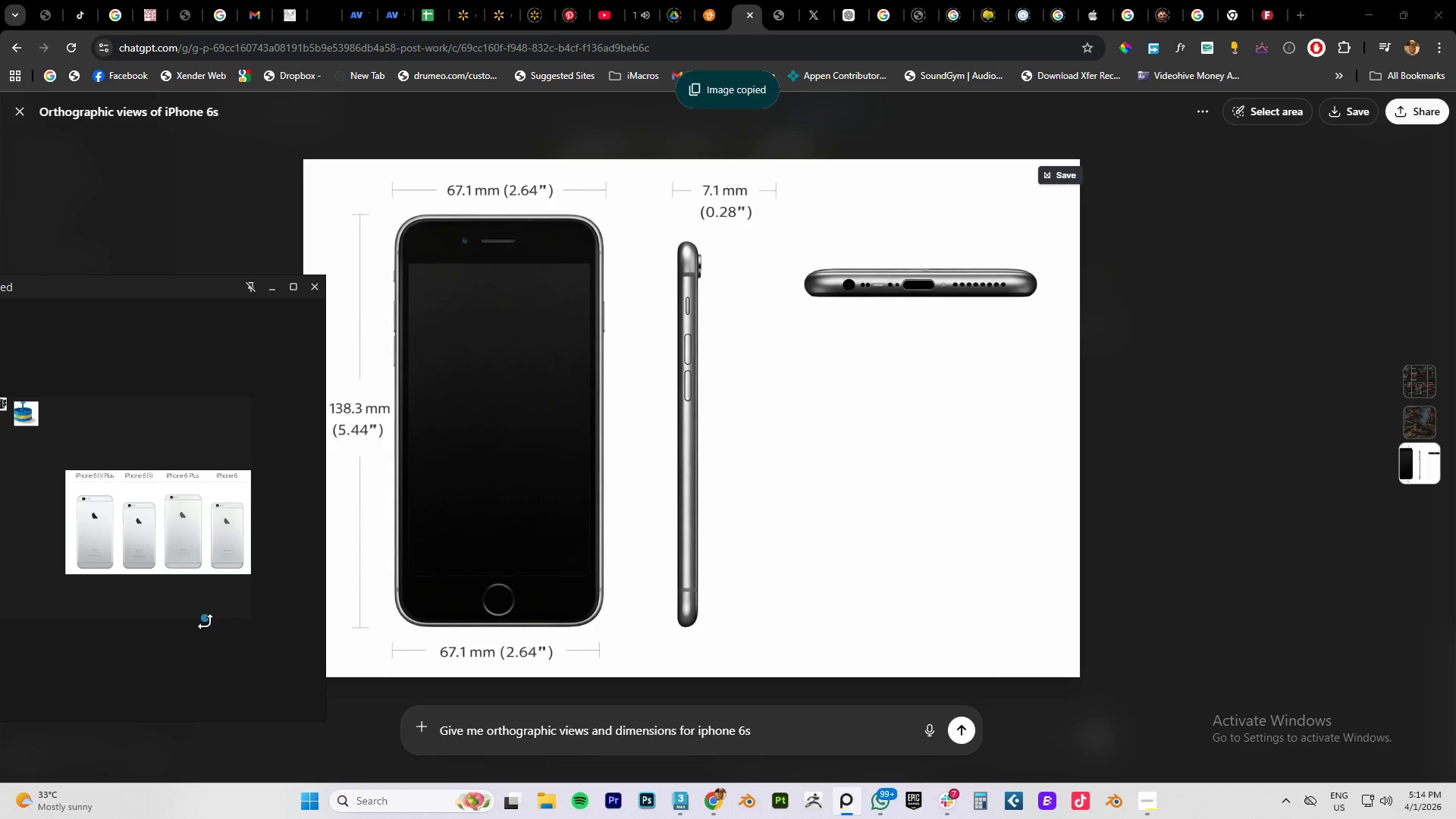 
left_click_drag(start_coordinate=[206, 619], to_coordinate=[580, 818])
 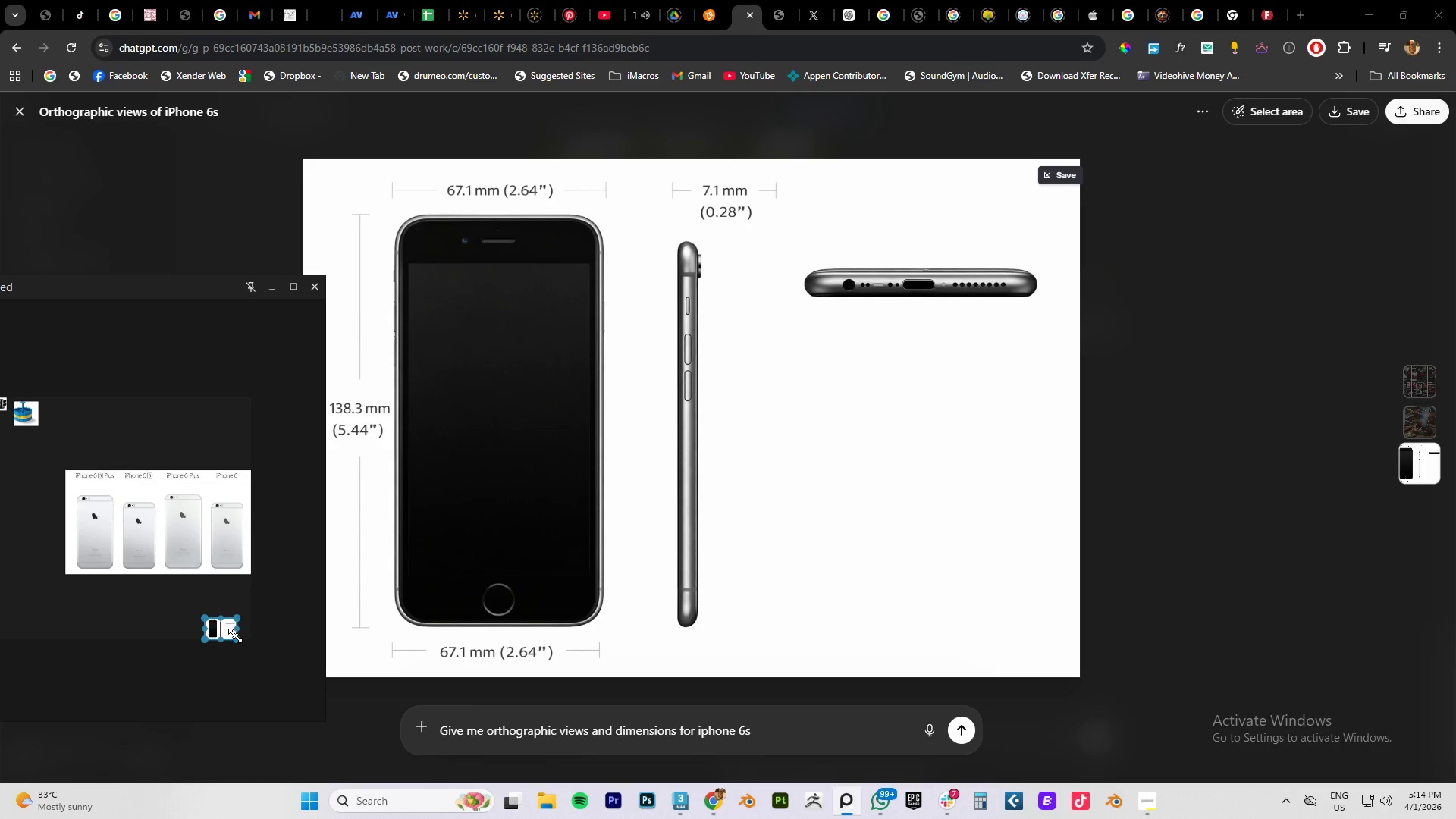 
left_click_drag(start_coordinate=[236, 636], to_coordinate=[301, 742])
 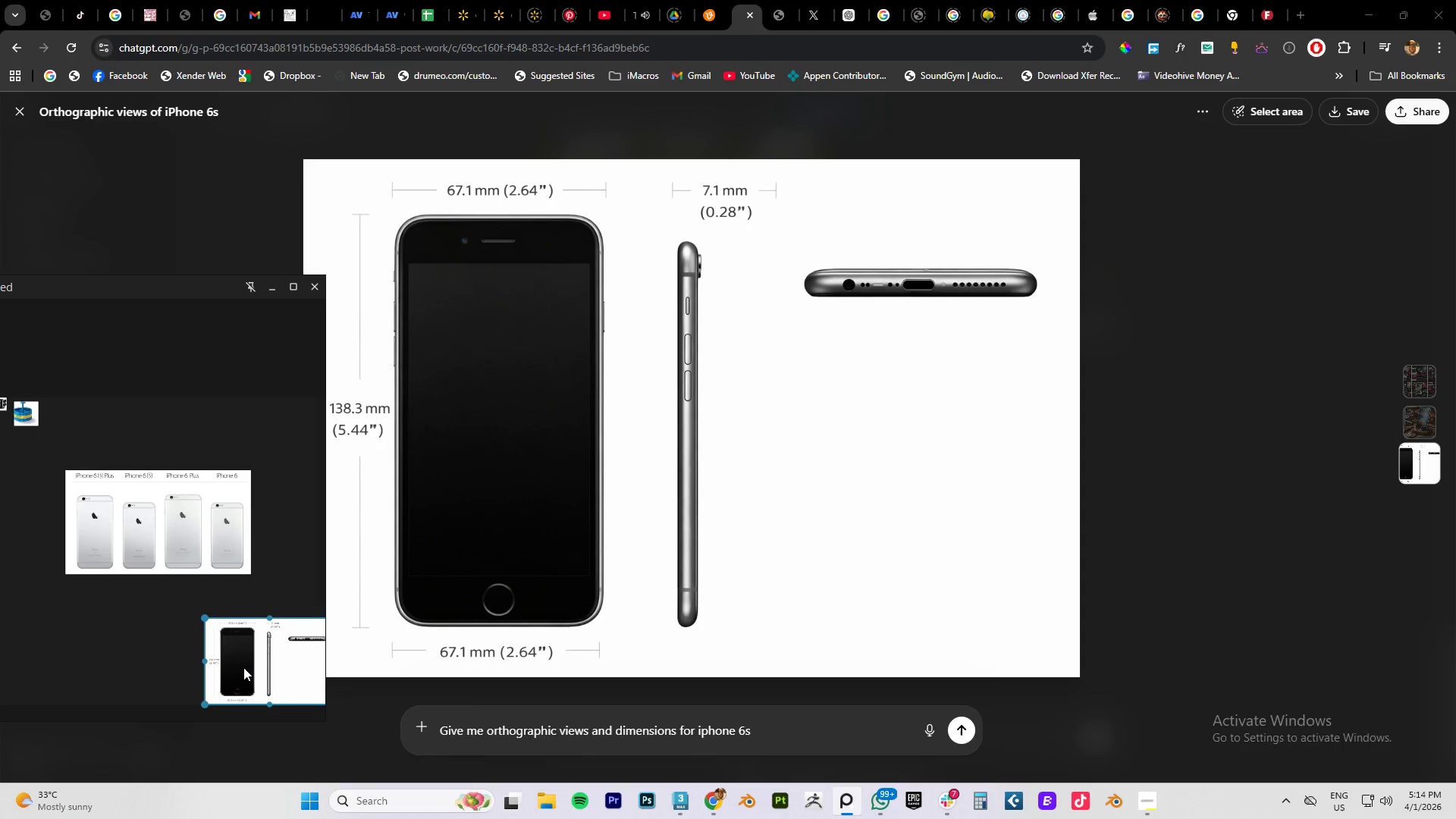 
left_click_drag(start_coordinate=[243, 667], to_coordinate=[152, 652])
 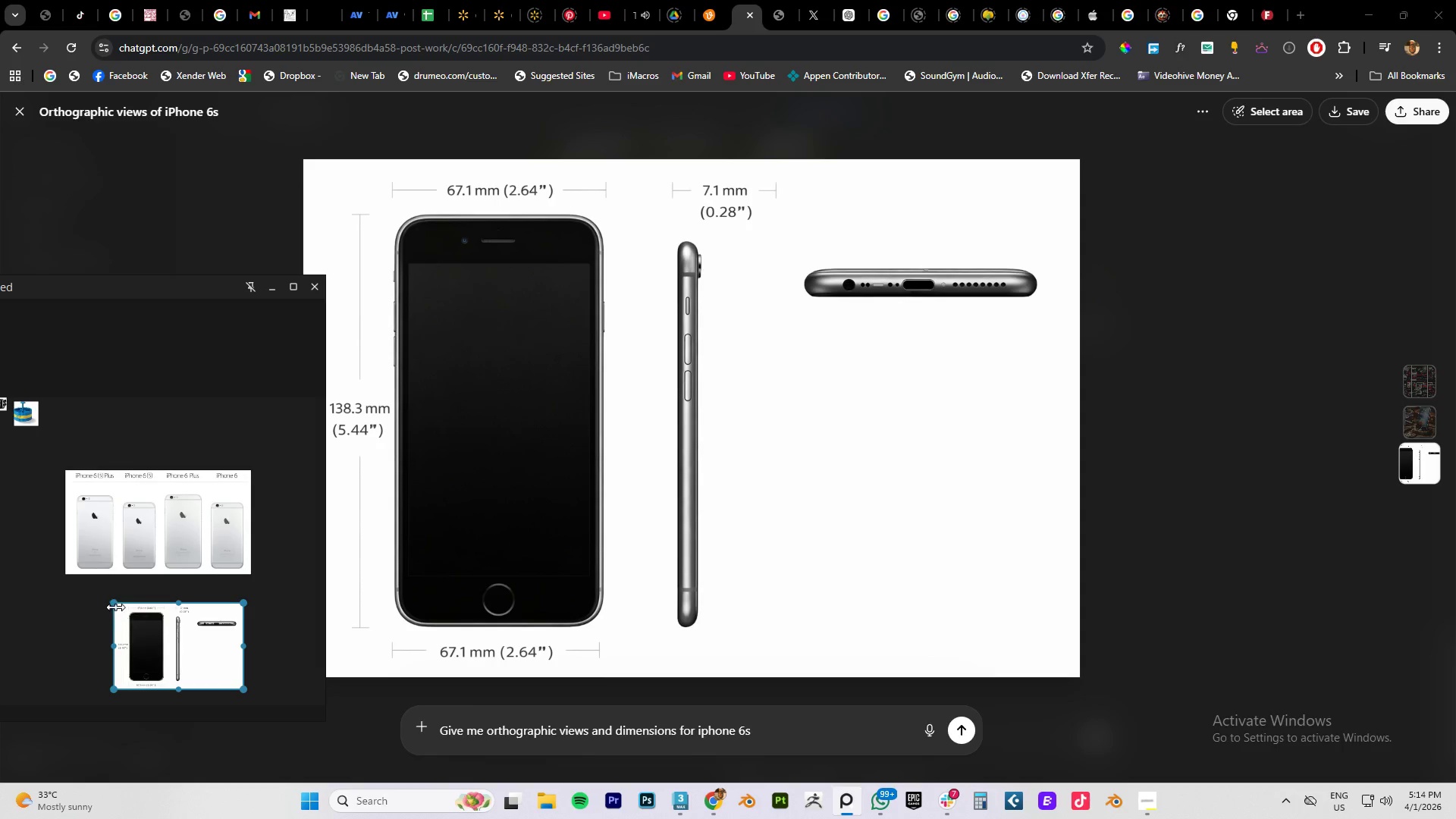 
left_click_drag(start_coordinate=[115, 607], to_coordinate=[51, 579])
 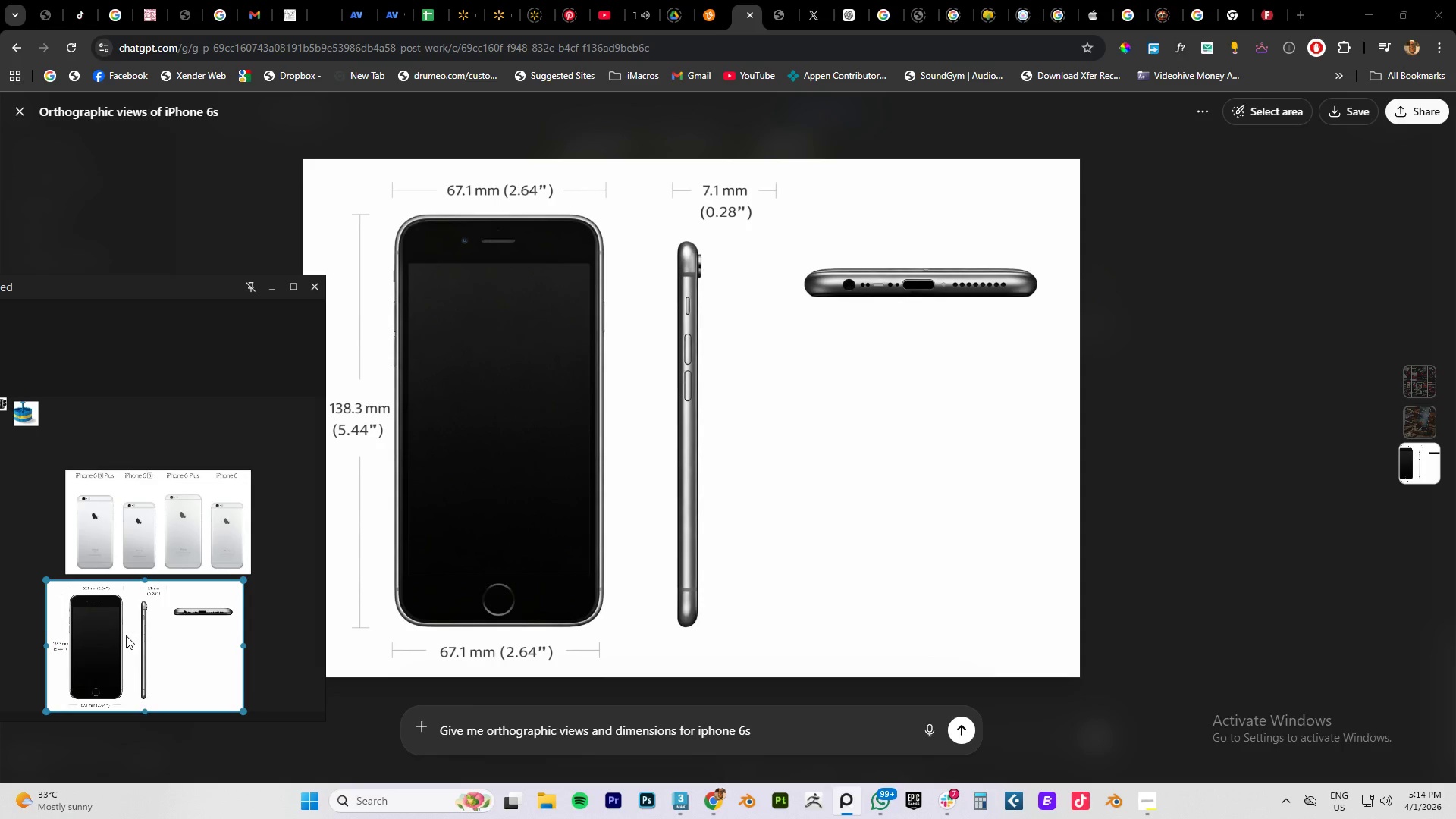 
left_click_drag(start_coordinate=[126, 635], to_coordinate=[140, 633])
 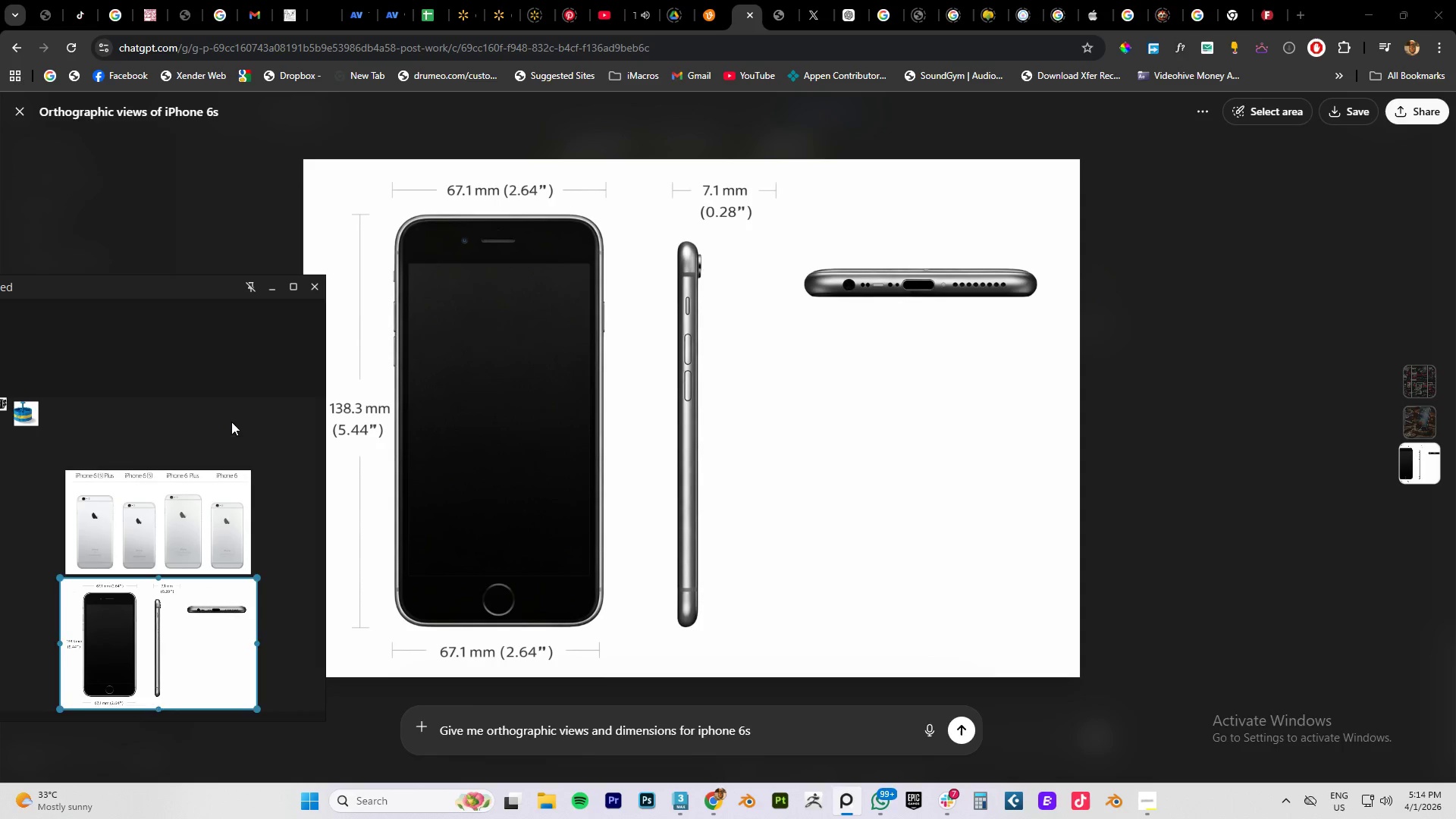 
left_click([231, 419])
 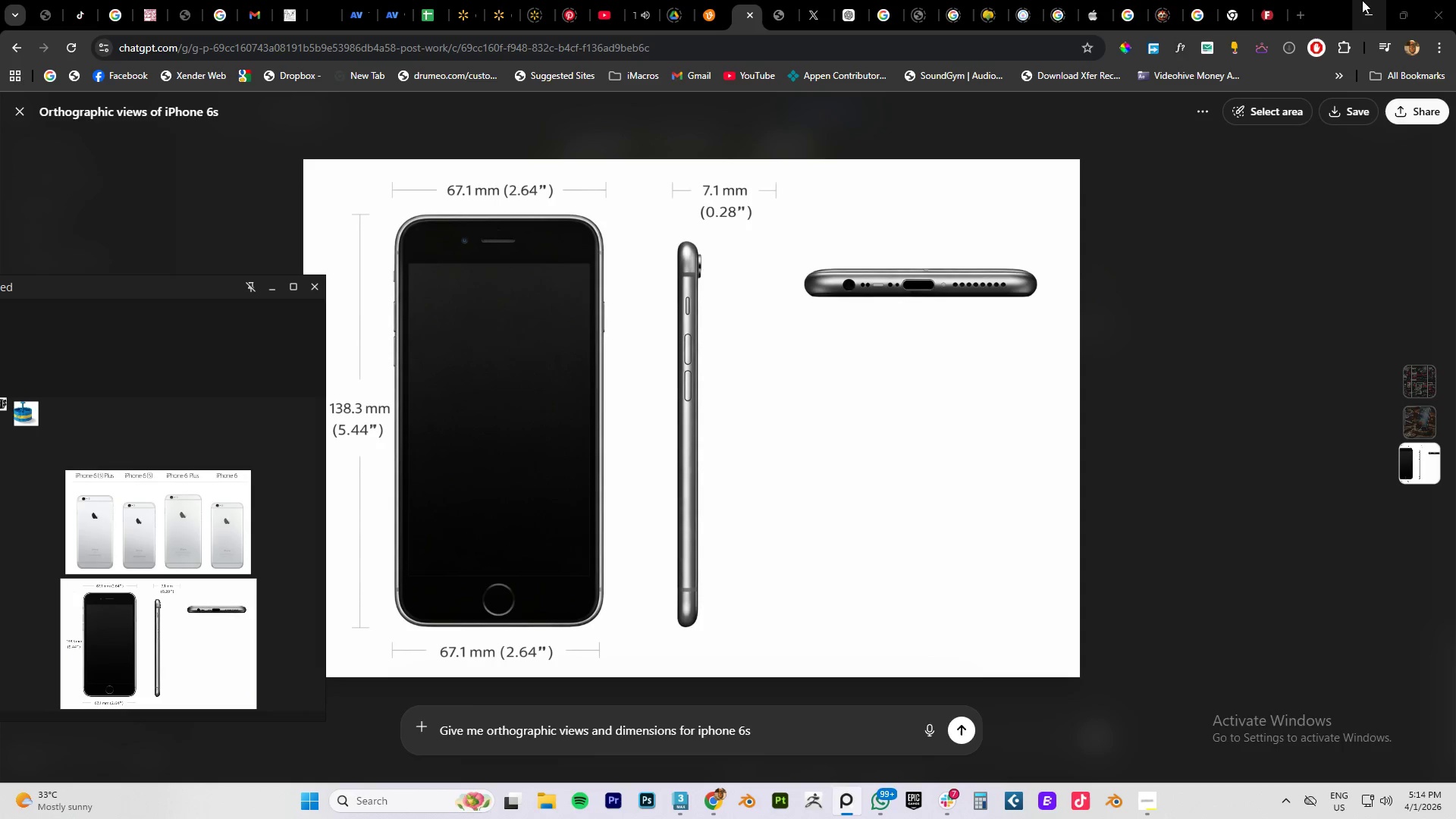 
left_click([1365, 11])
 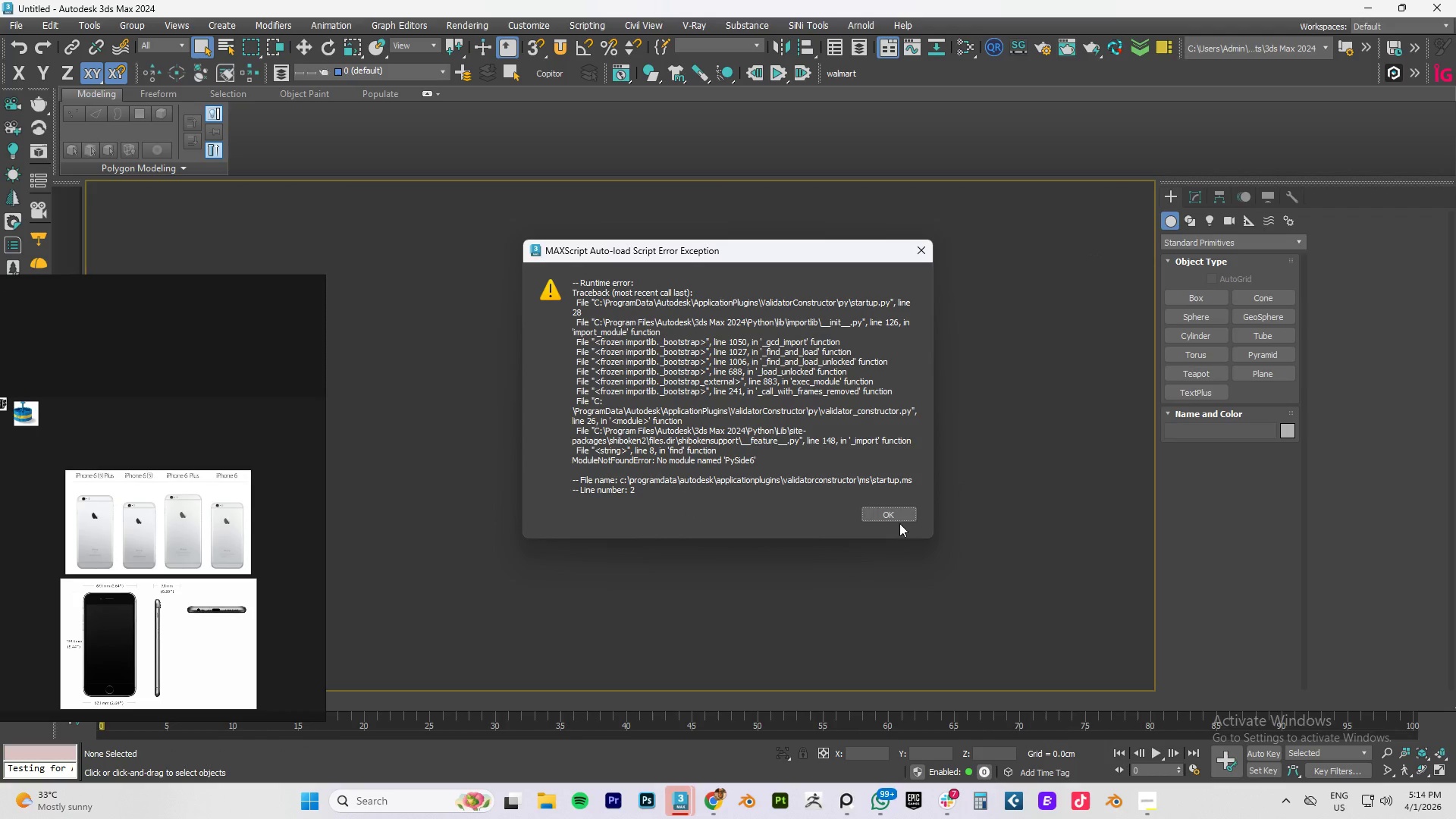 
left_click([896, 513])
 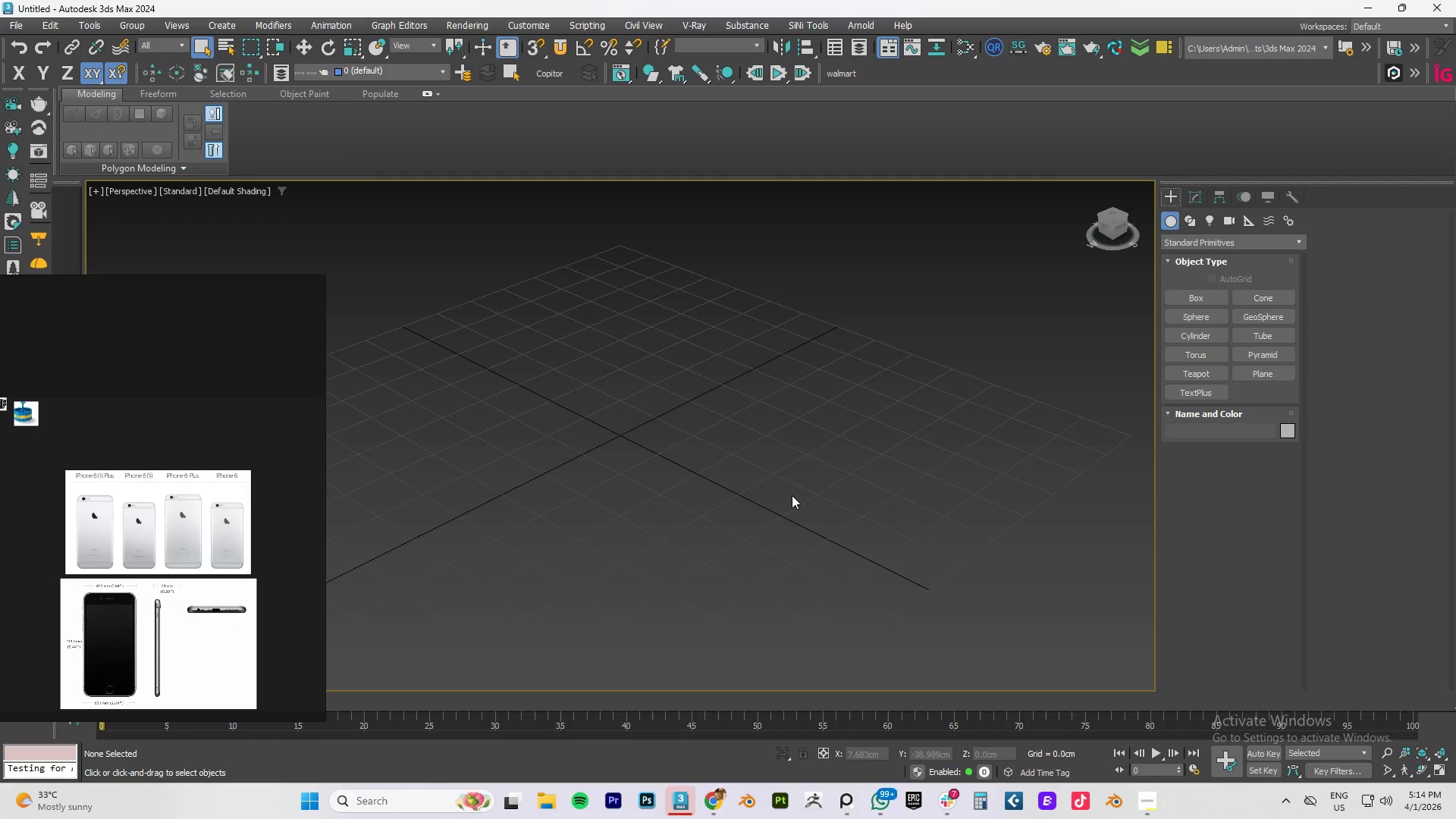 
key(Alt+AltLeft)
 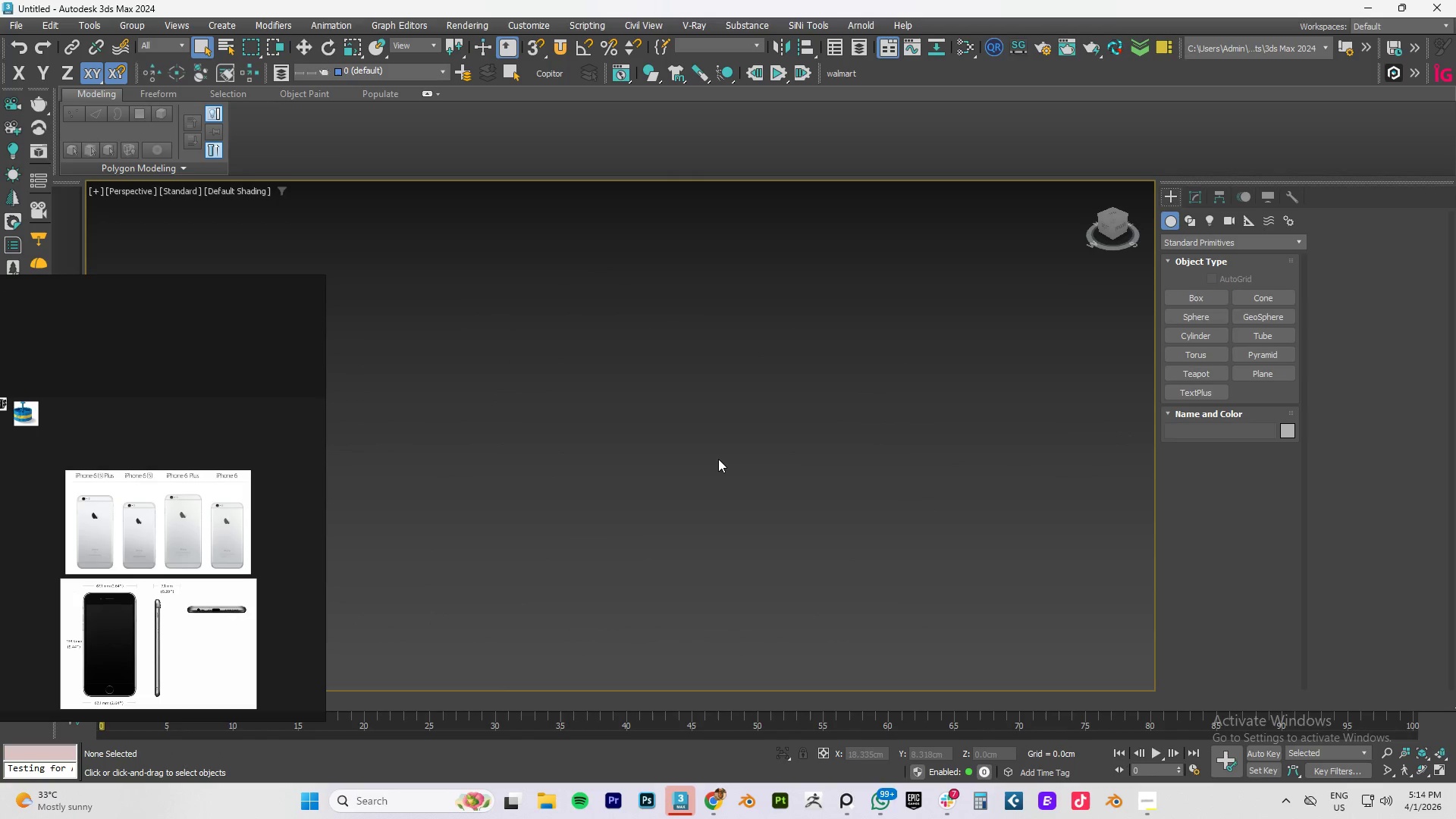 
scroll: coordinate [736, 478], scroll_direction: down, amount: 4.0
 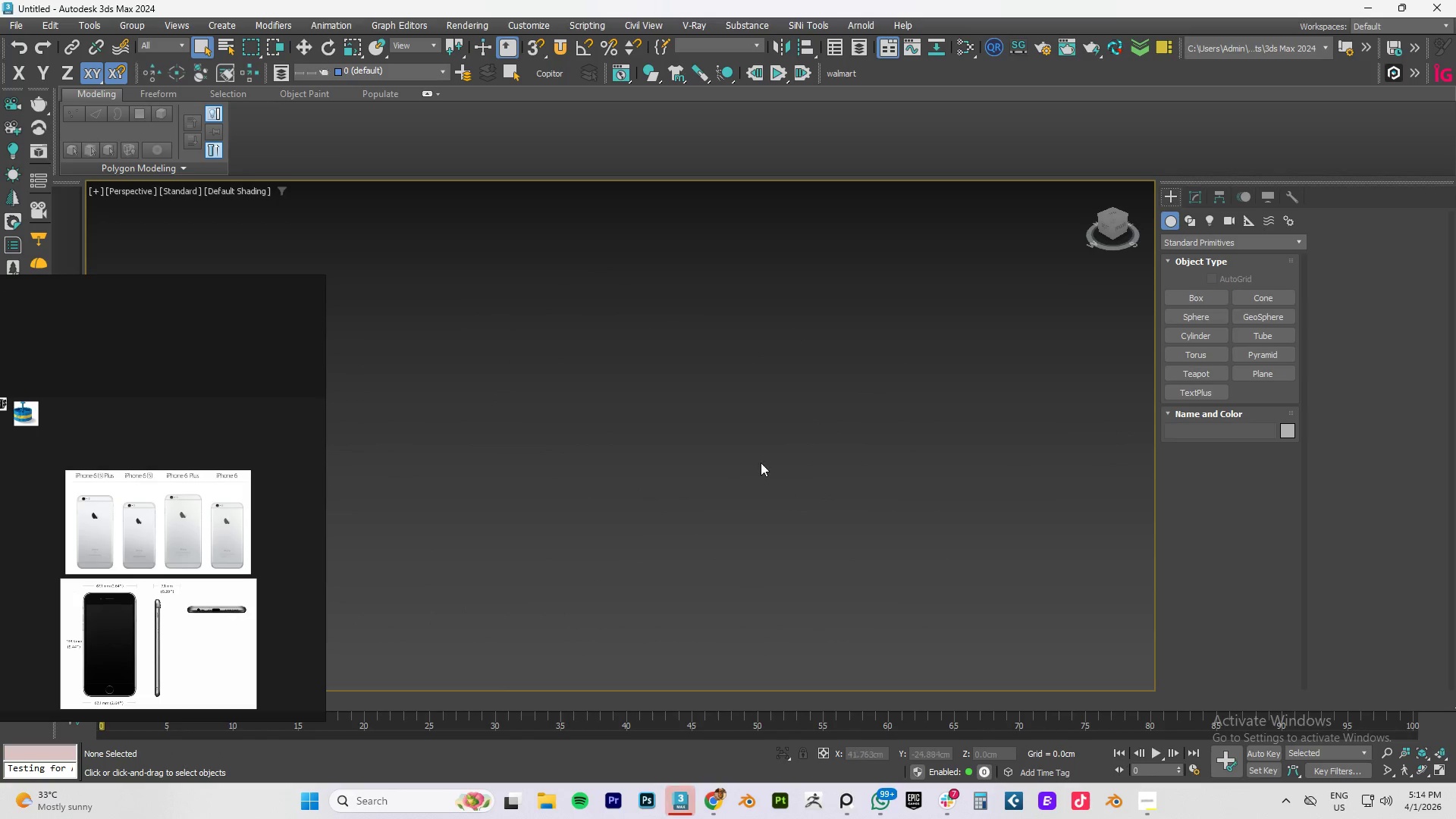 
hold_key(key=AltLeft, duration=0.47)
 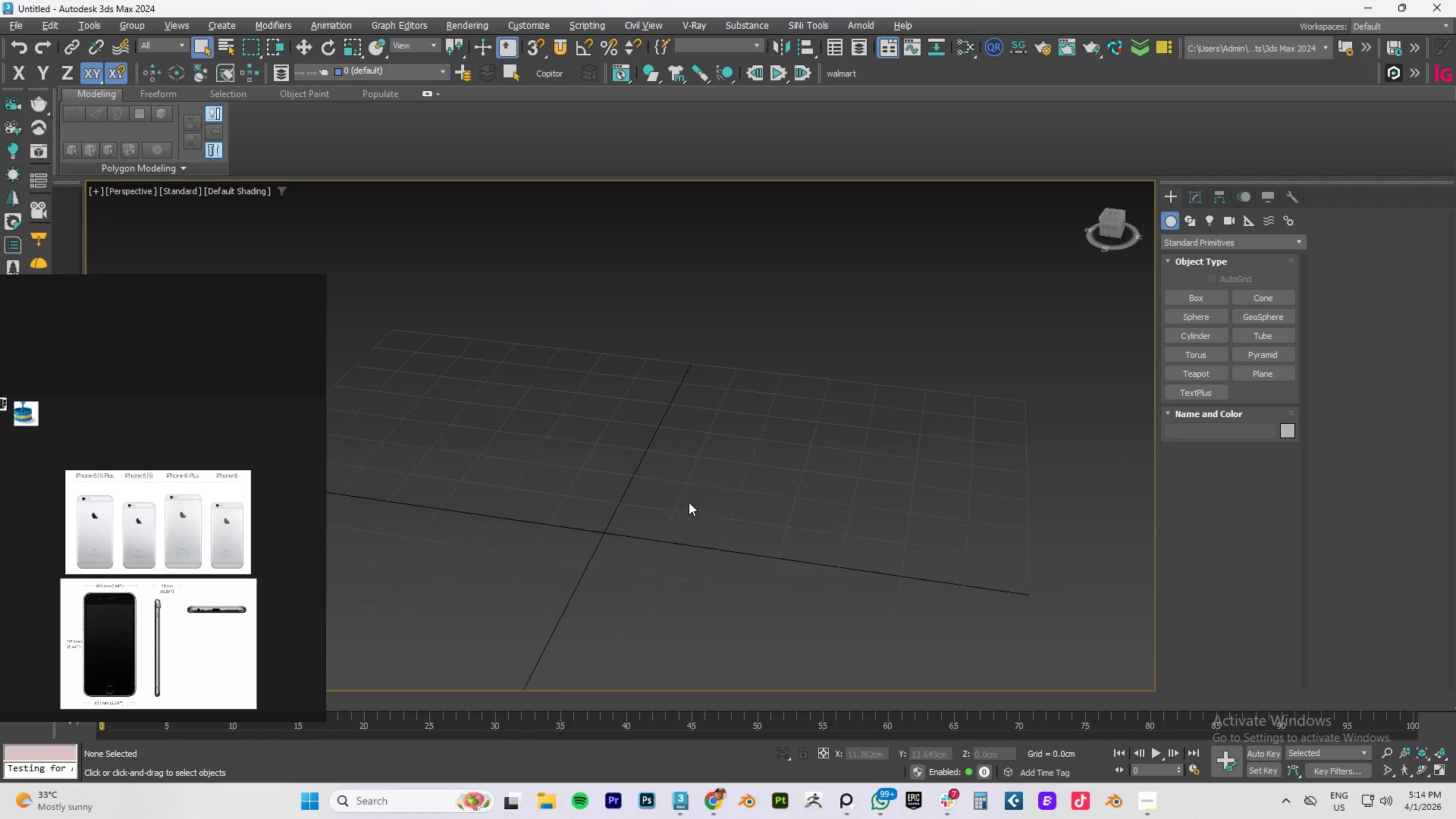 
scroll: coordinate [689, 502], scroll_direction: up, amount: 5.0
 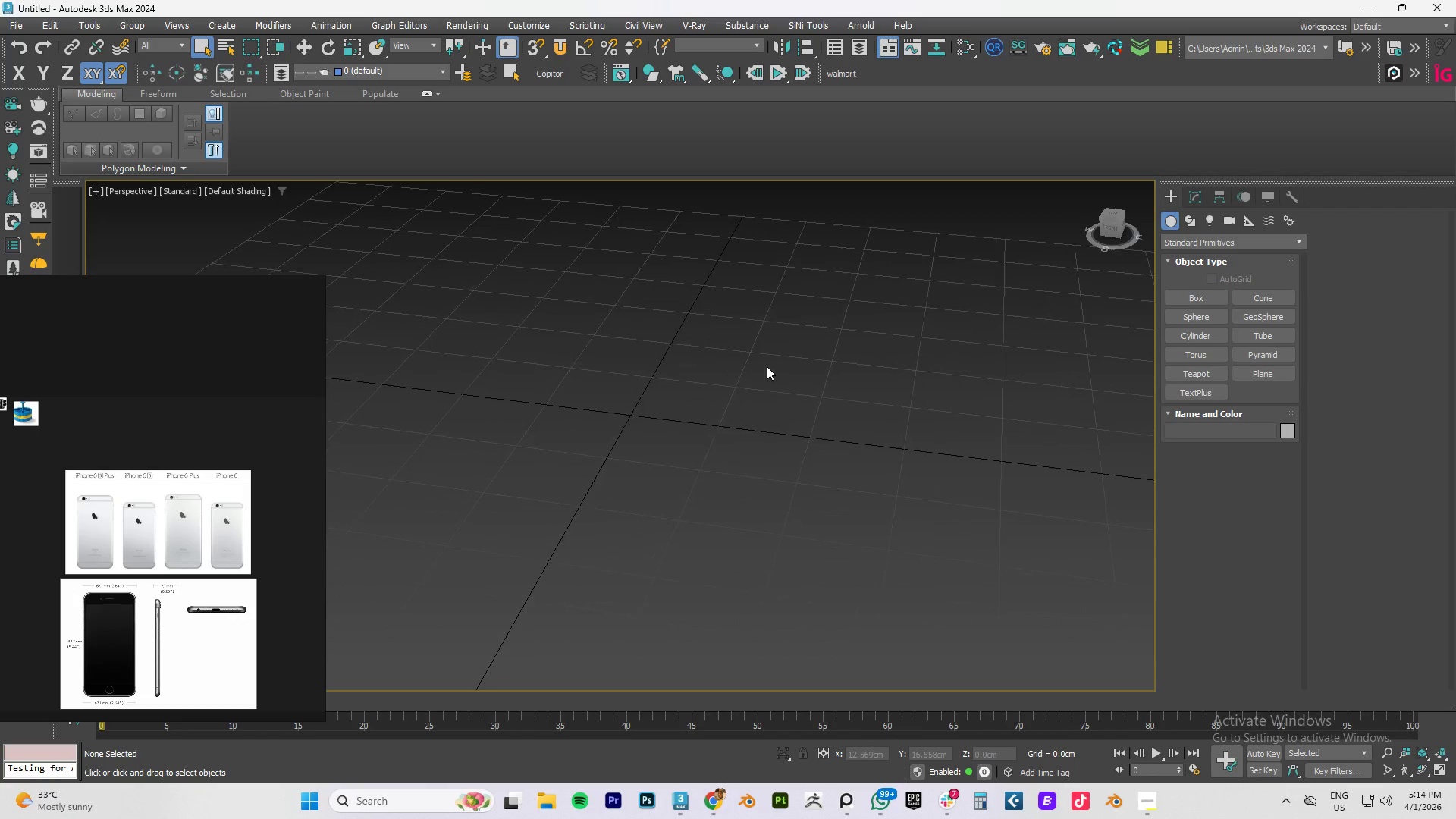 
hold_key(key=AltLeft, duration=0.59)
 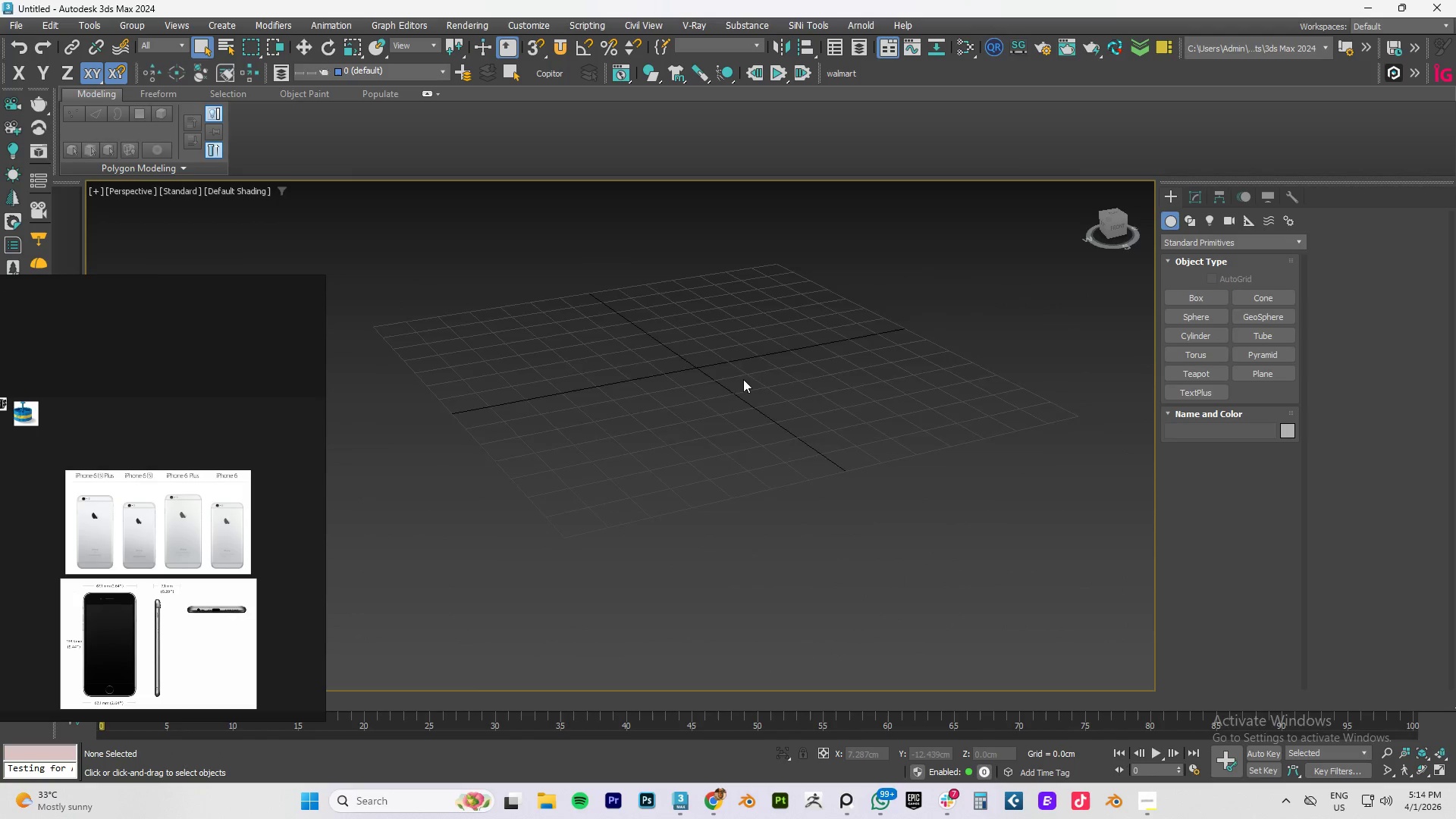 
scroll: coordinate [763, 380], scroll_direction: down, amount: 2.0
 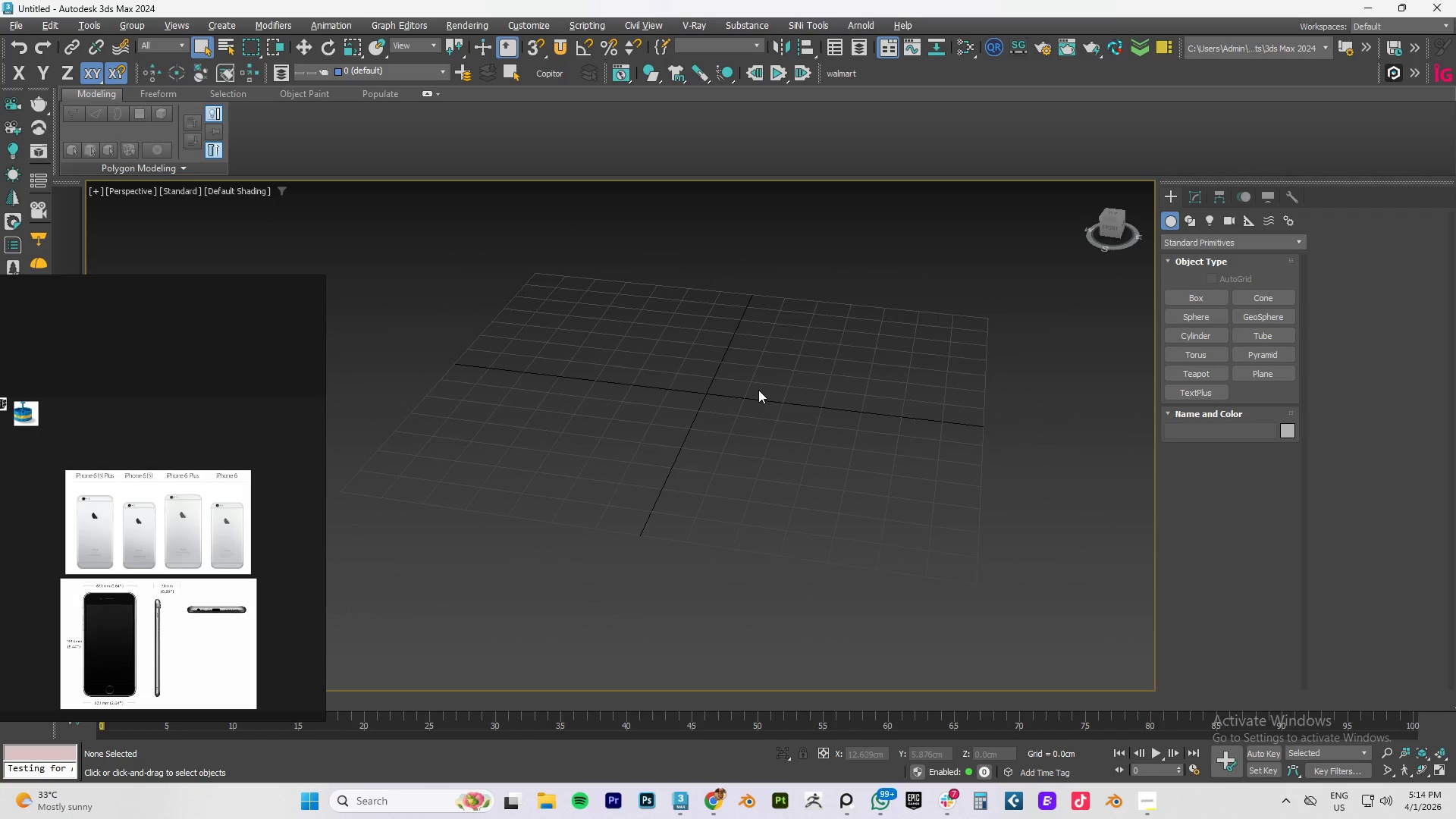 
scroll: coordinate [743, 379], scroll_direction: up, amount: 2.0
 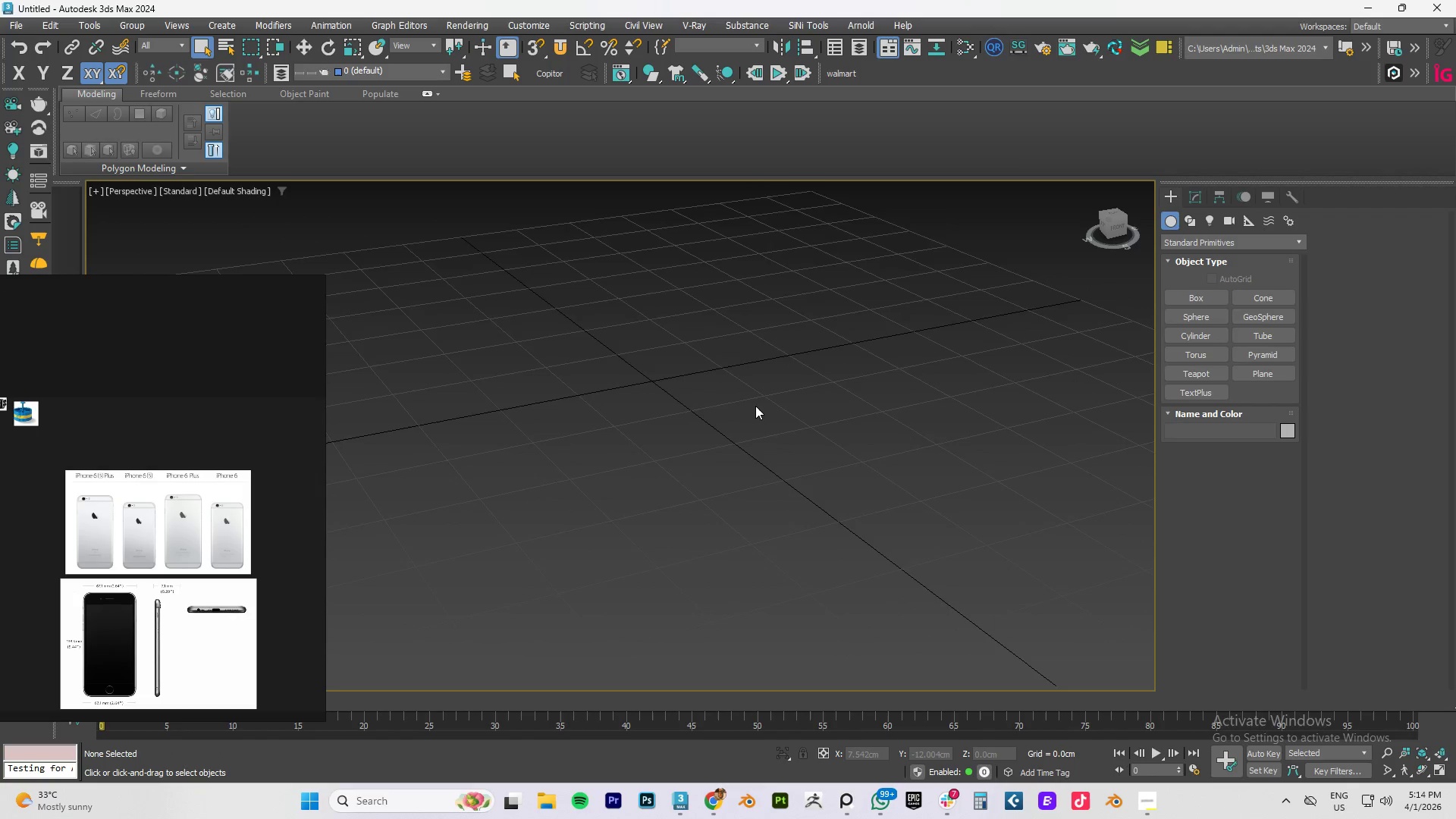 
middle_click([755, 403])
 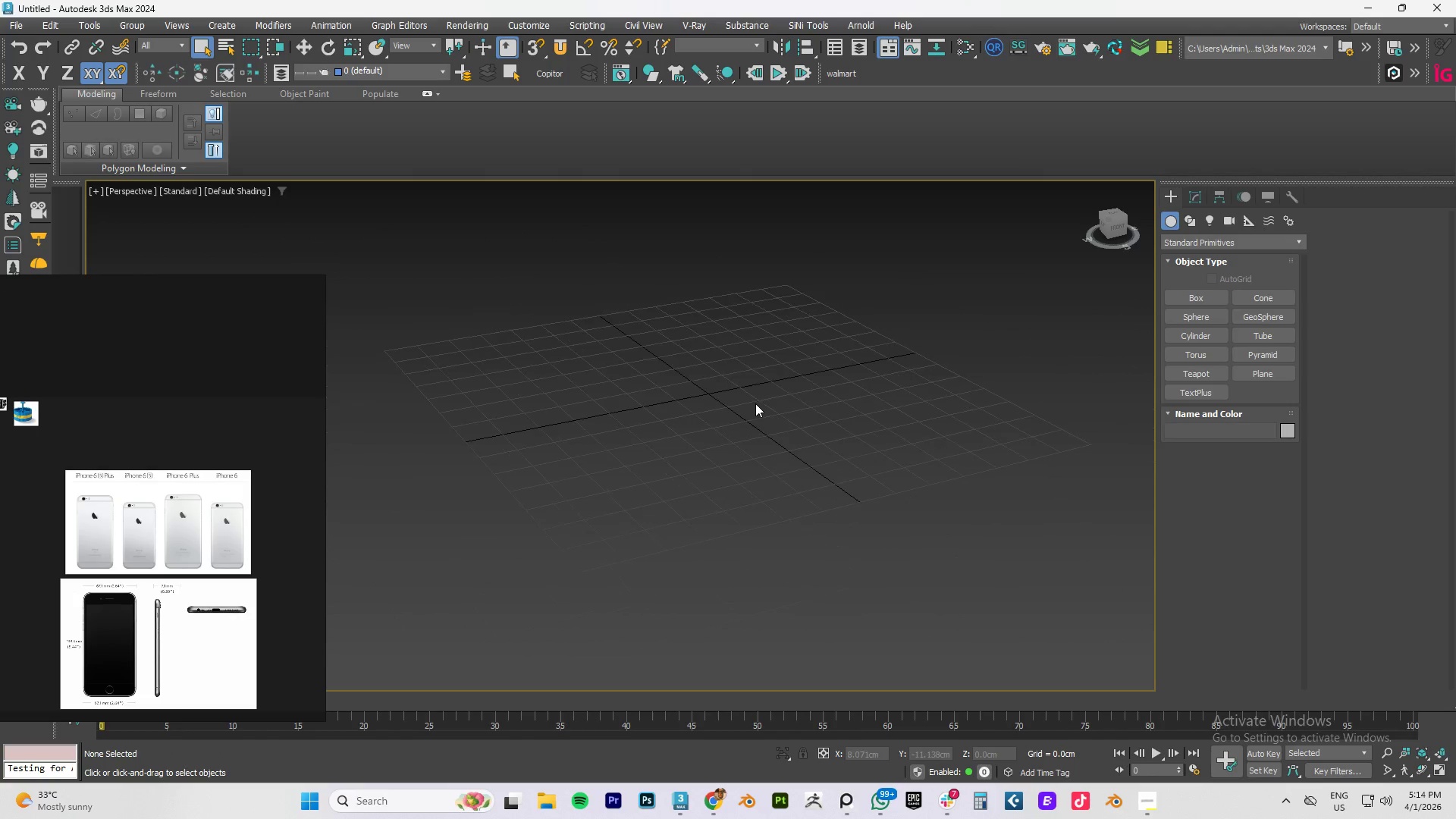 
scroll: coordinate [755, 403], scroll_direction: down, amount: 2.0
 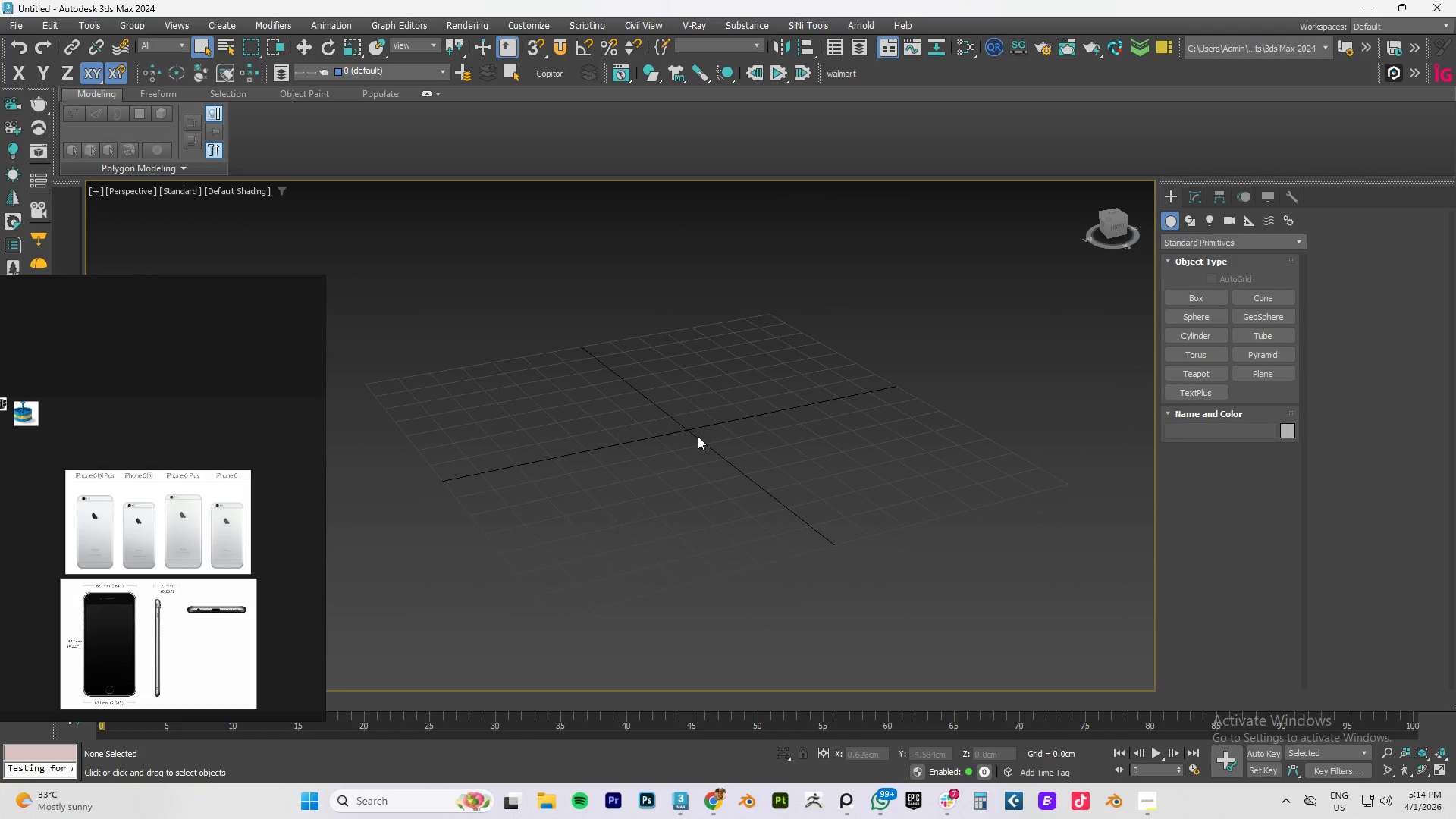 
scroll: coordinate [144, 630], scroll_direction: up, amount: 1.0
 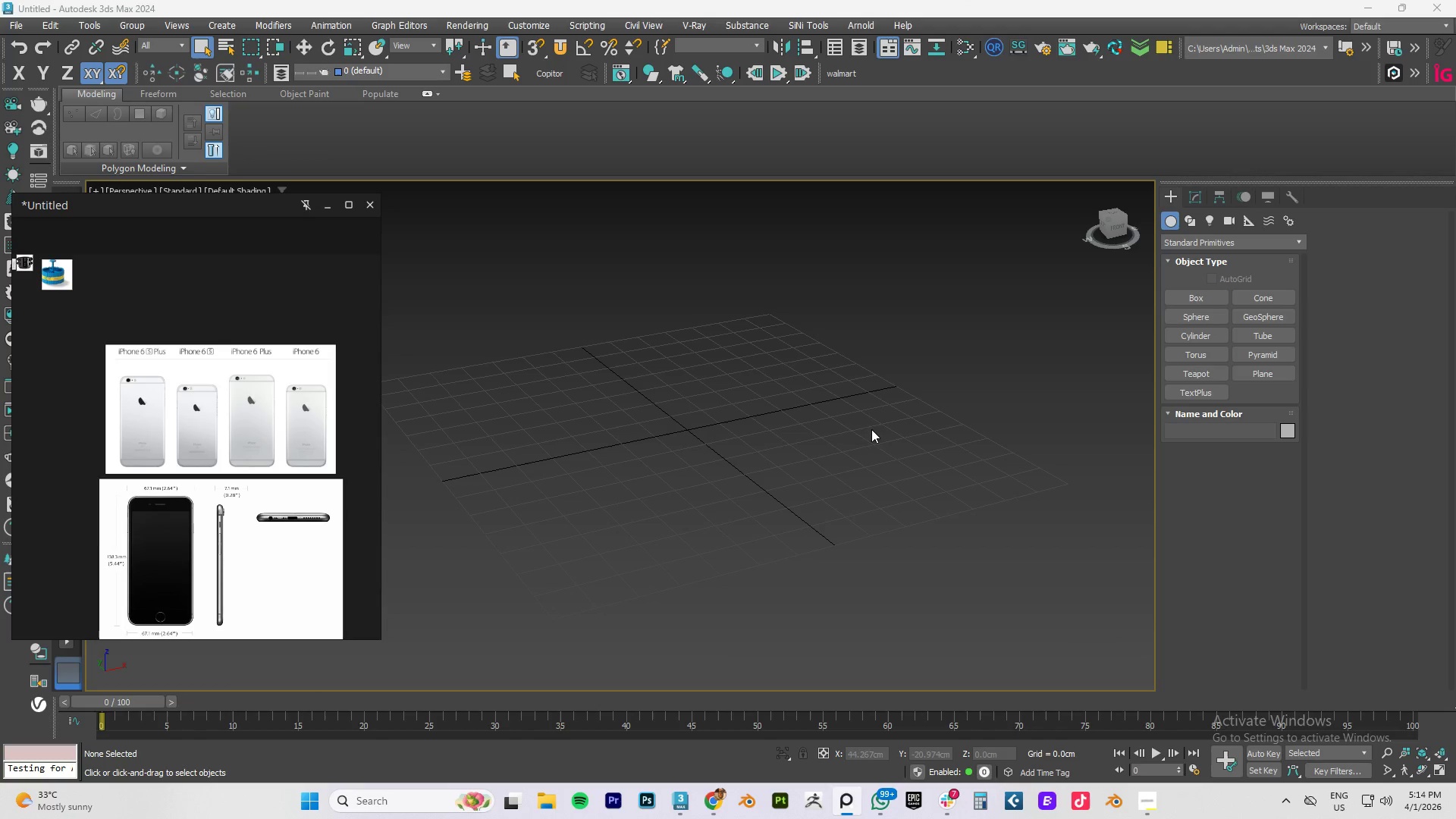 
mouse_move([1174, 208])
 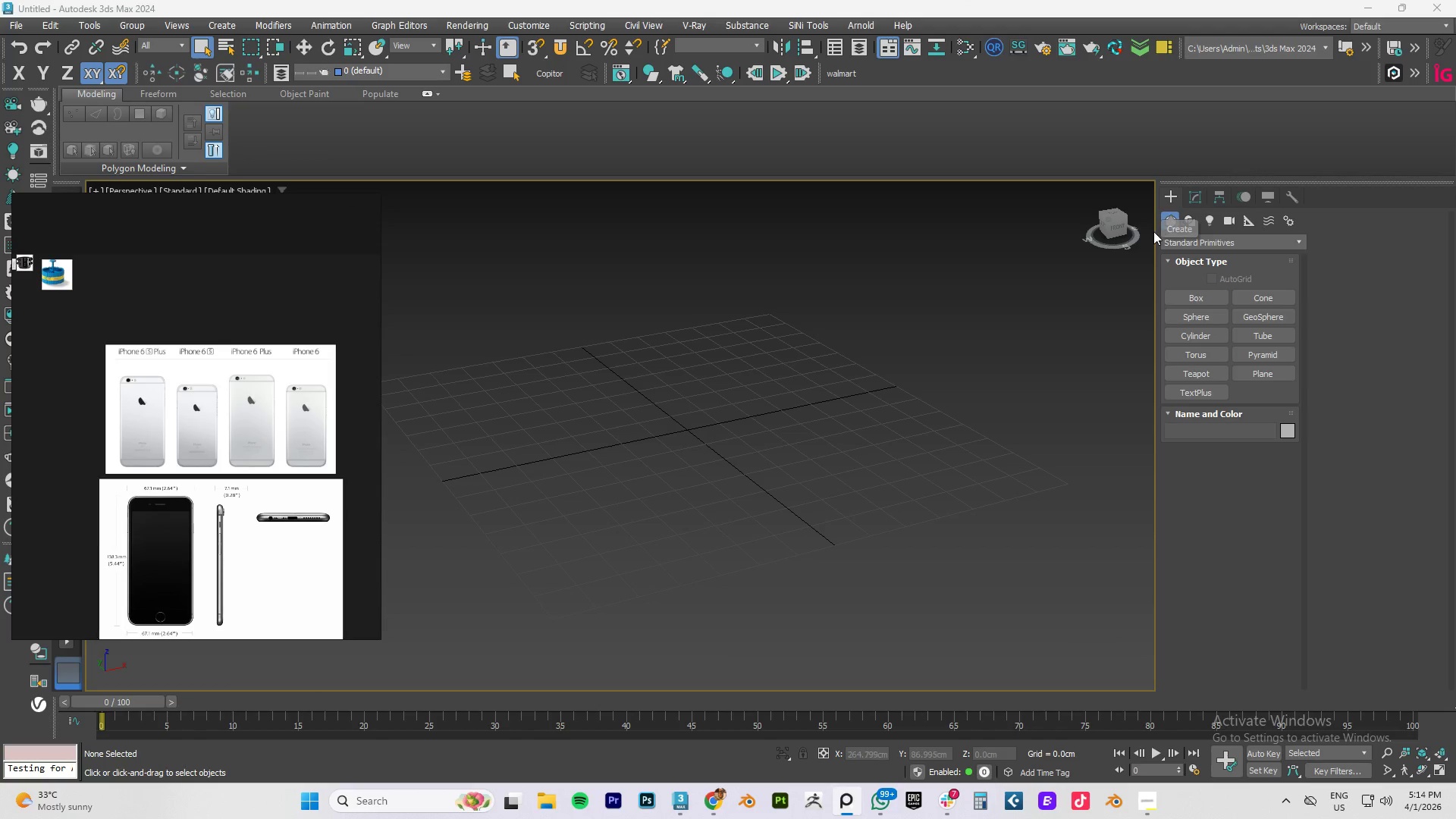 
mouse_move([1132, 232])
 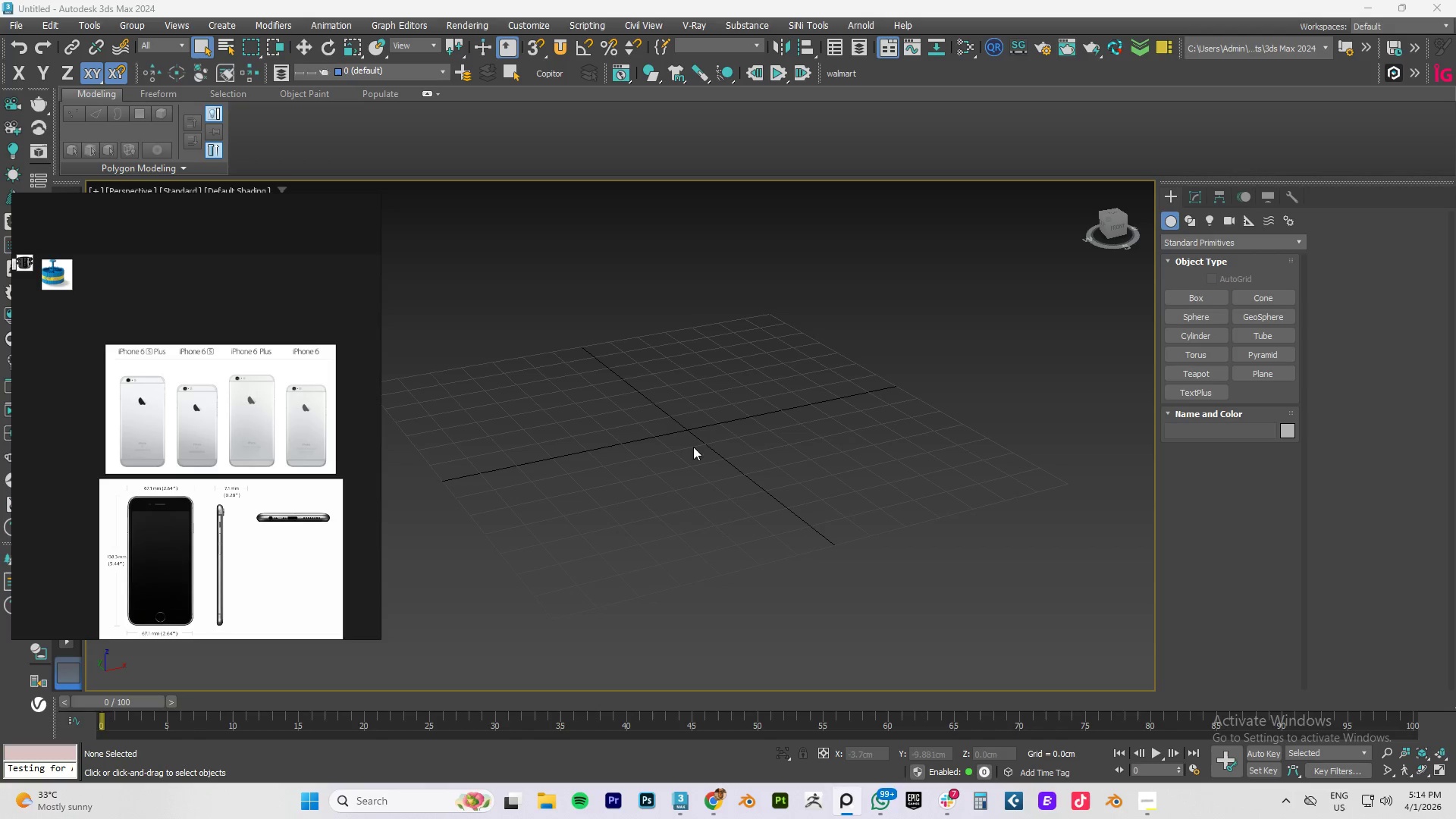 
scroll: coordinate [684, 438], scroll_direction: up, amount: 2.0
 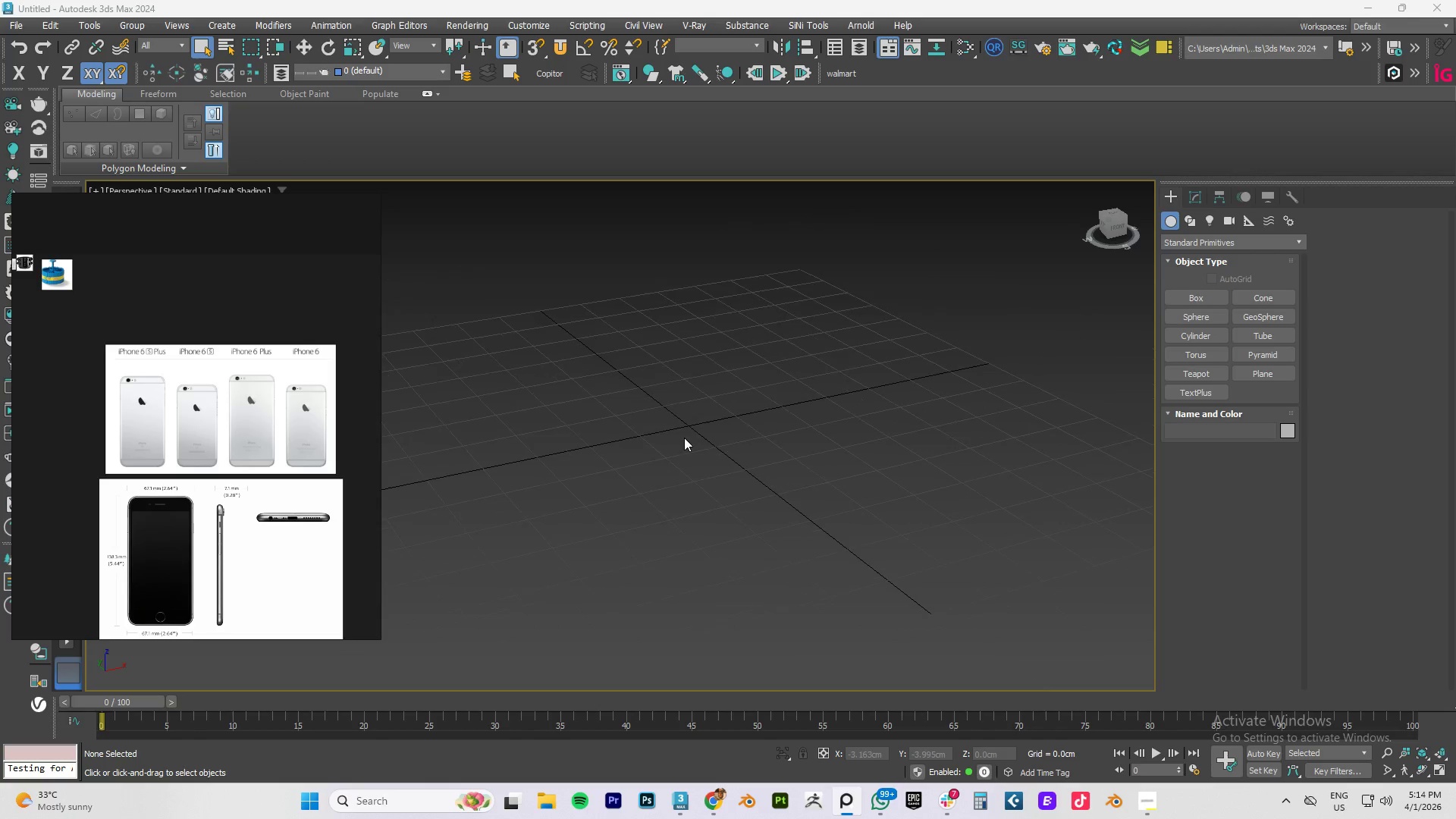 
scroll: coordinate [684, 438], scroll_direction: down, amount: 2.0
 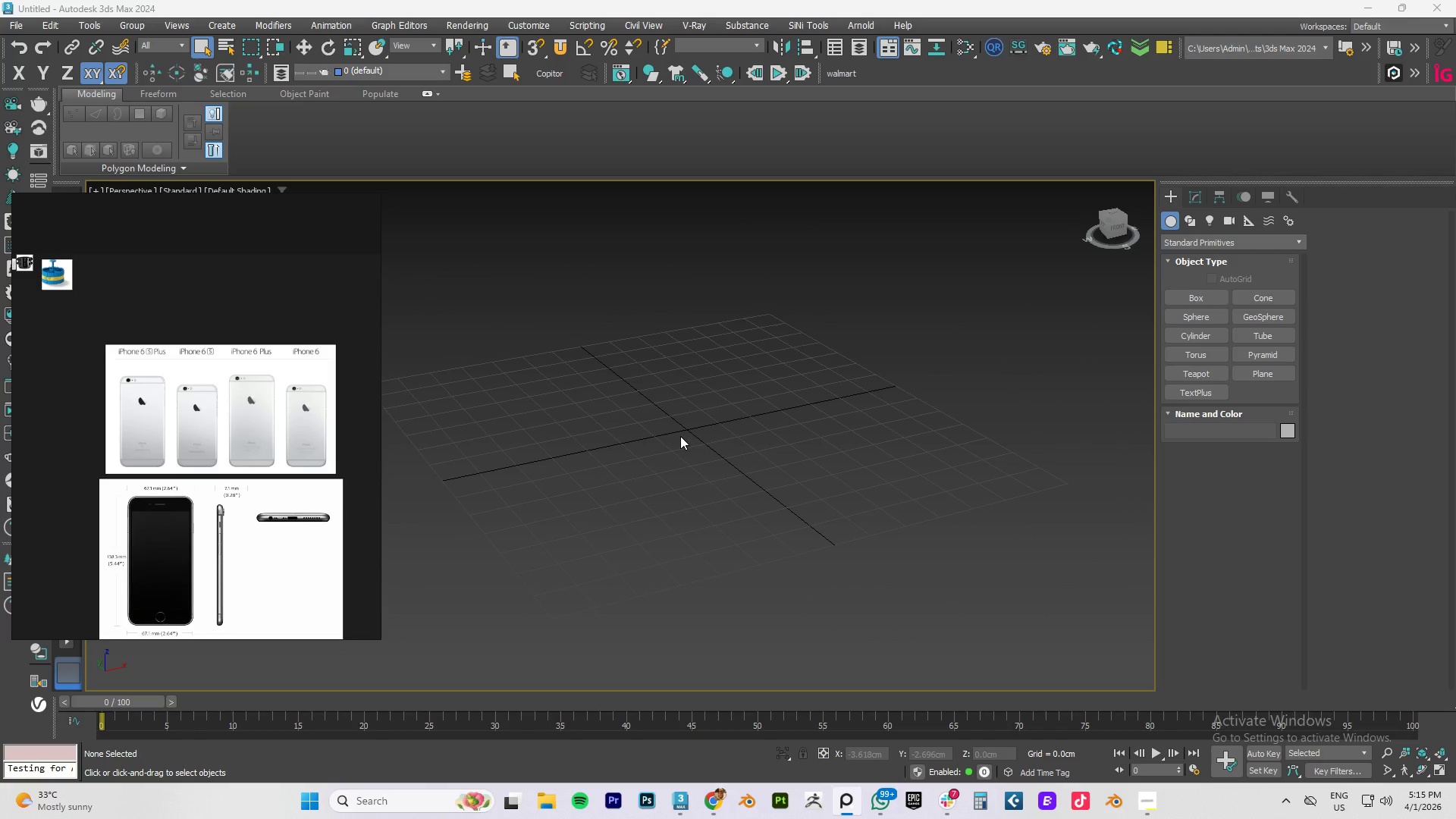 
wait(10.1)
 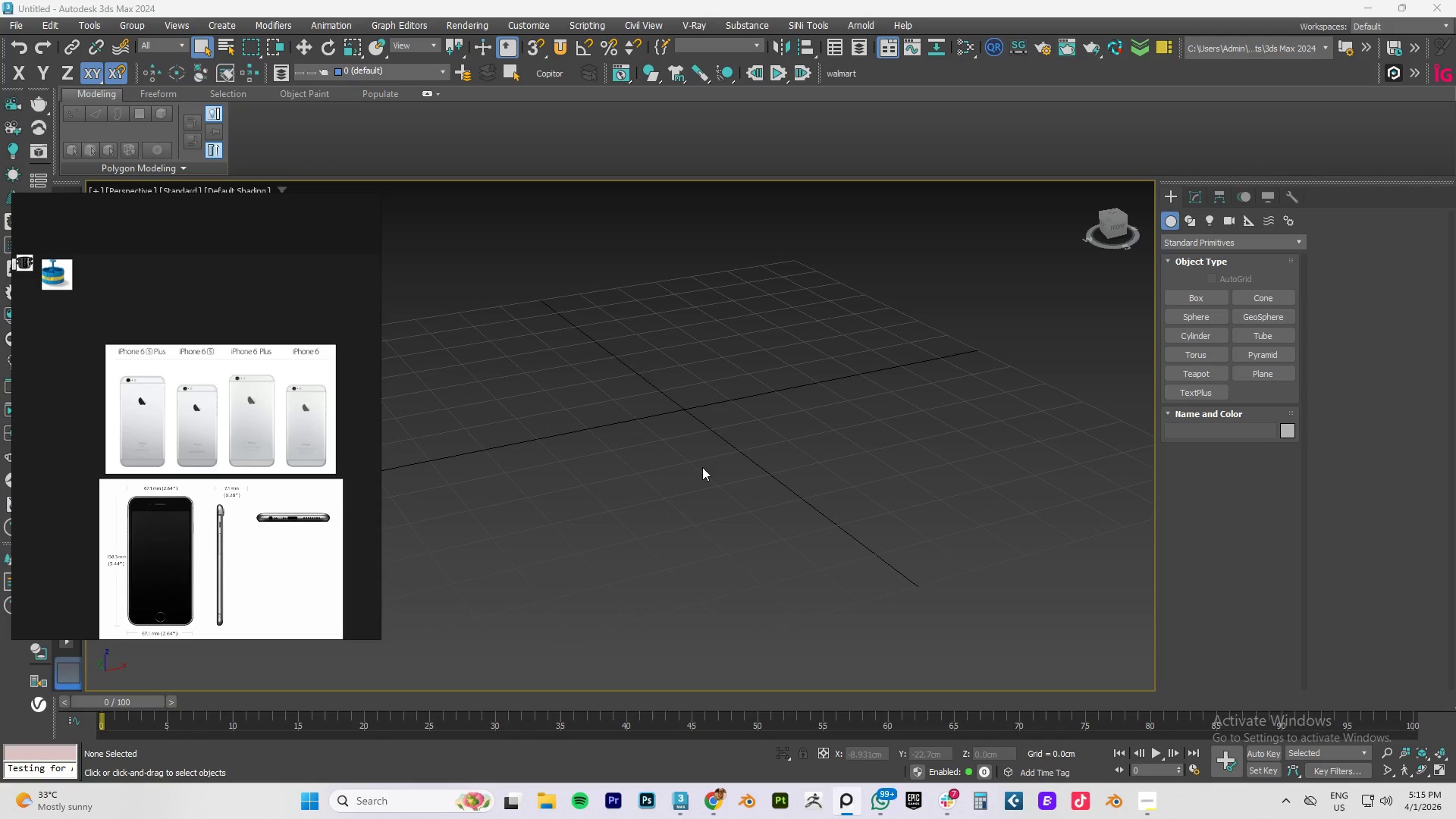 
hold_key(key=AltLeft, duration=1.05)
 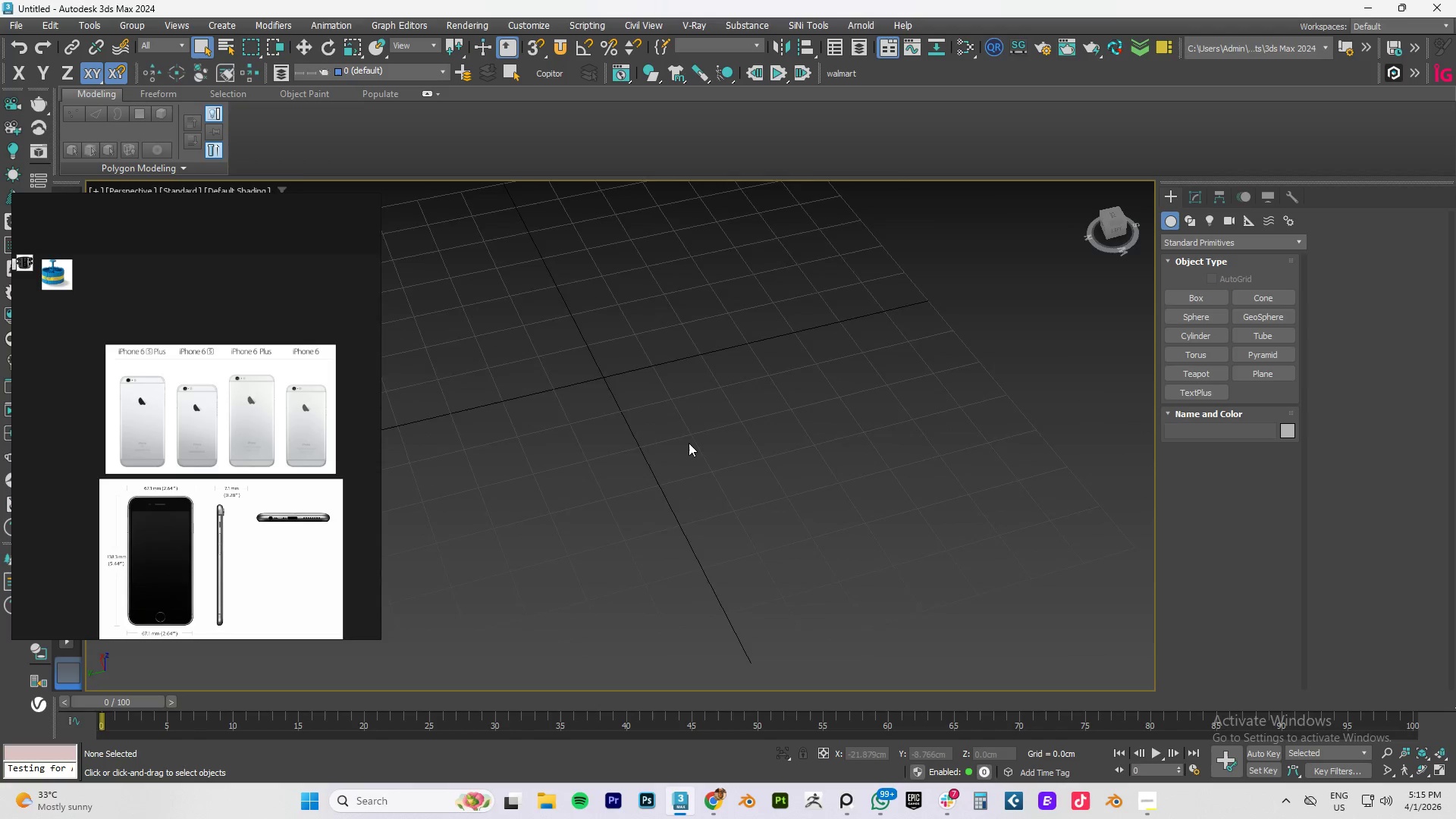 
scroll: coordinate [693, 475], scroll_direction: up, amount: 1.0
 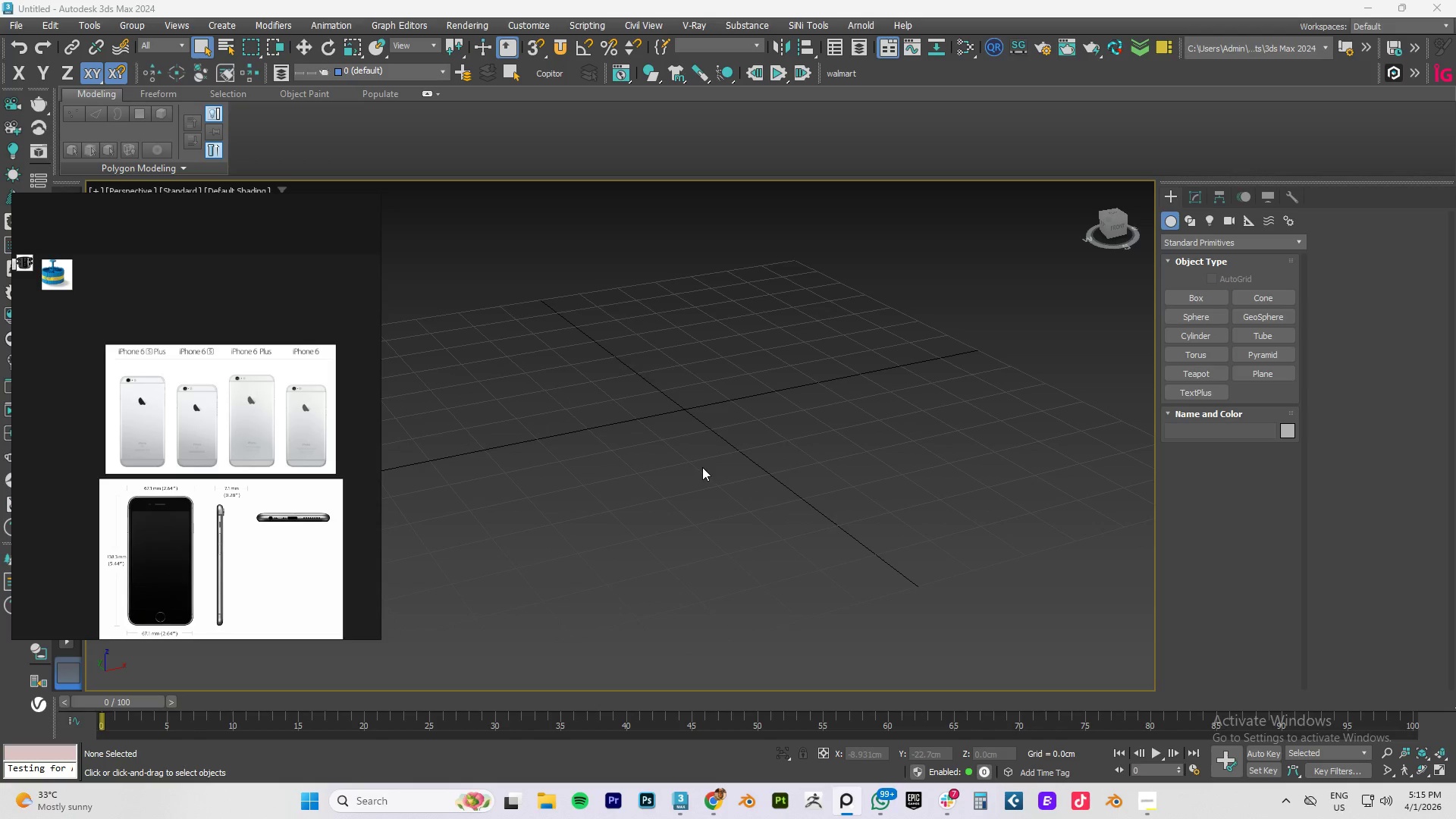 
hold_key(key=AltLeft, duration=0.58)
 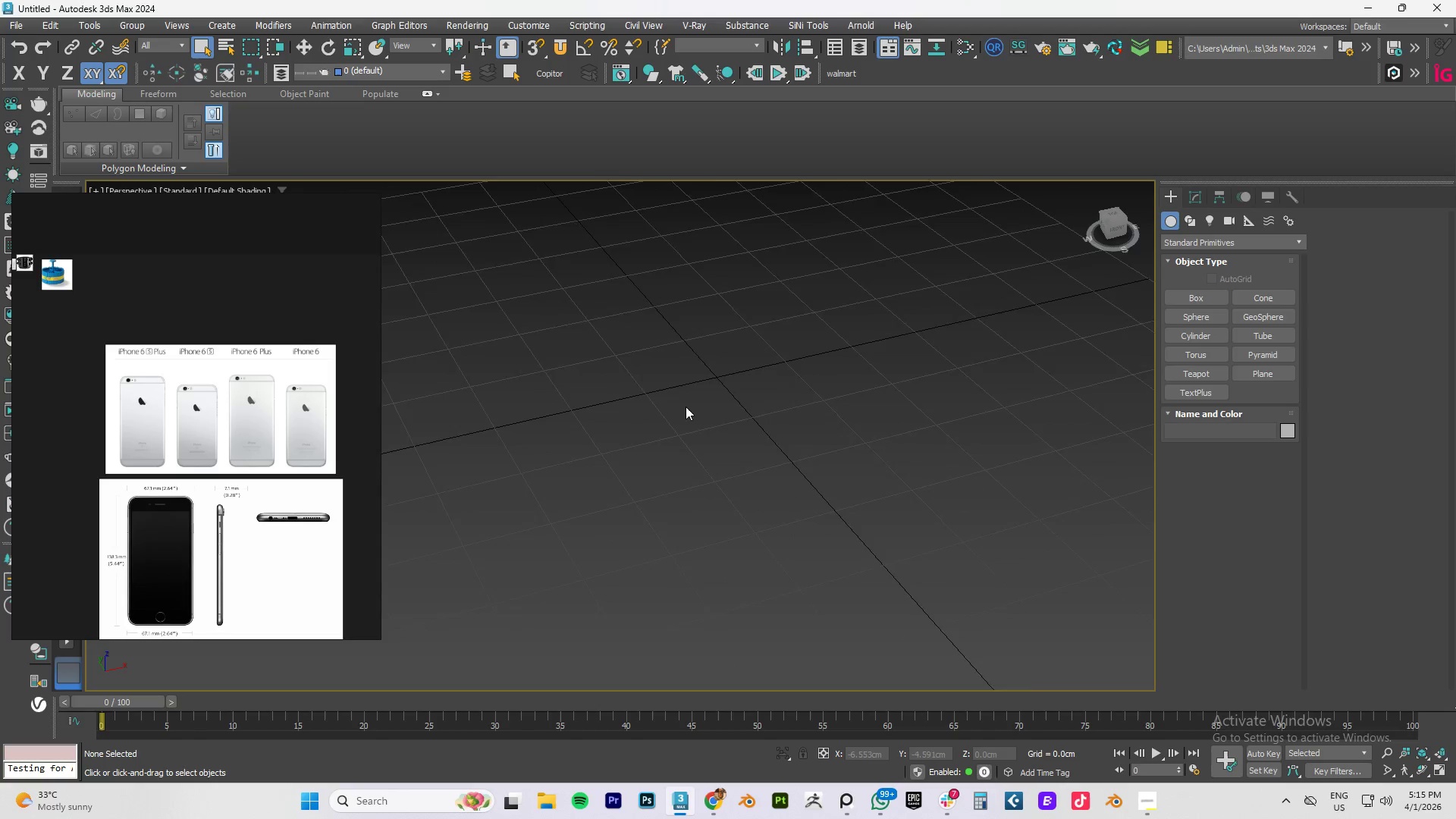 
scroll: coordinate [268, 501], scroll_direction: up, amount: 7.0
 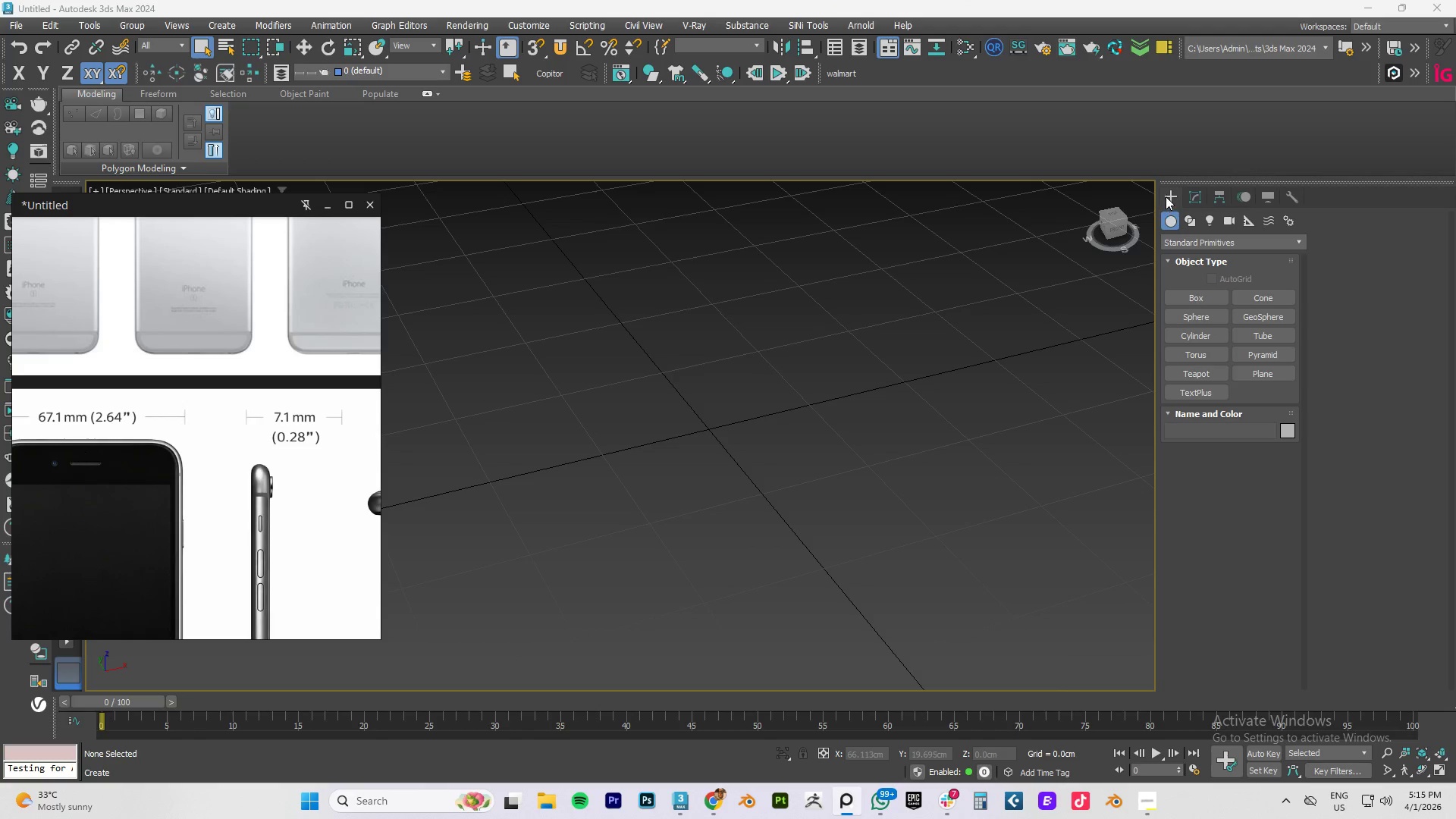 
left_click([1170, 193])
 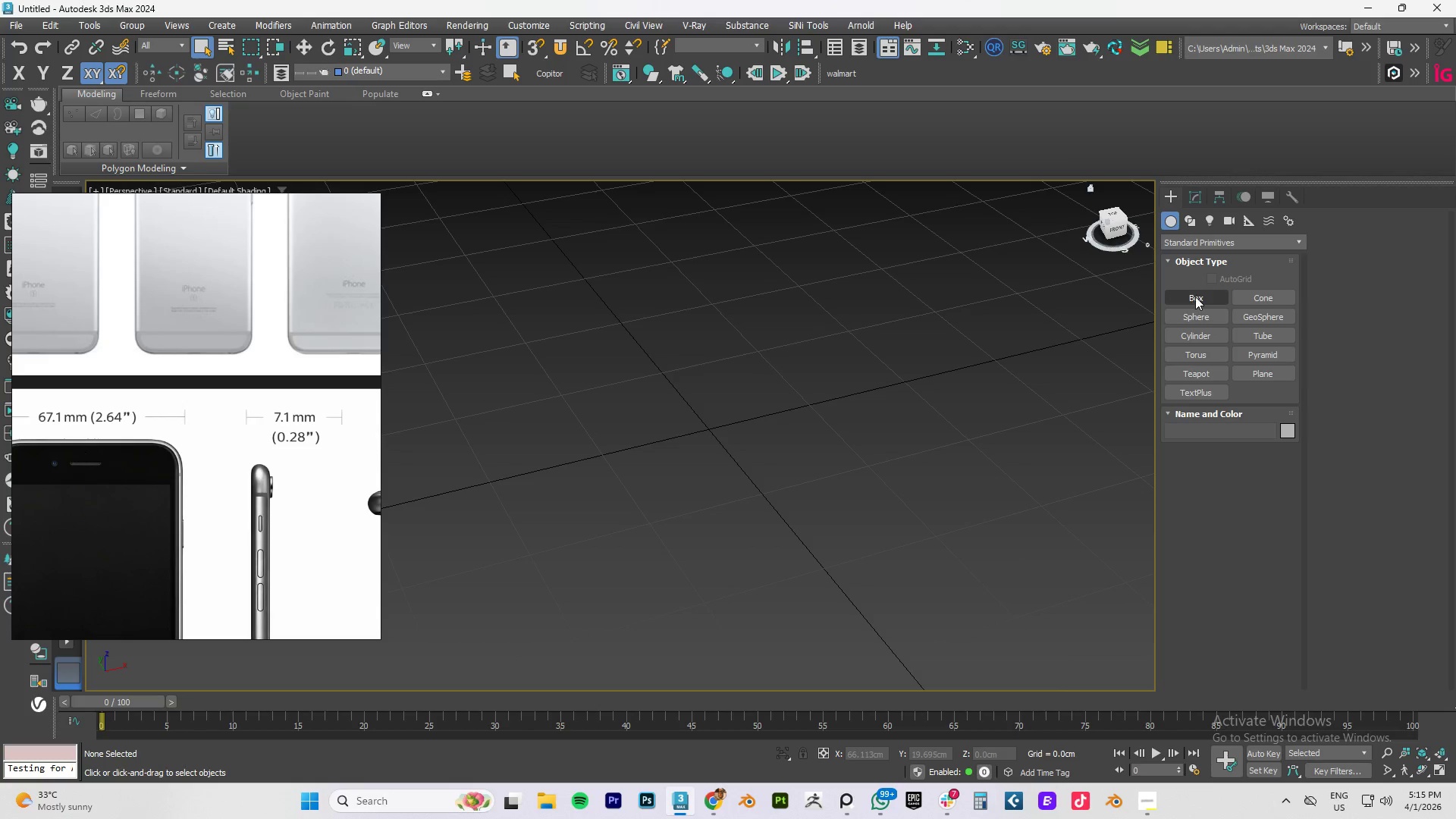 
left_click([1195, 297])
 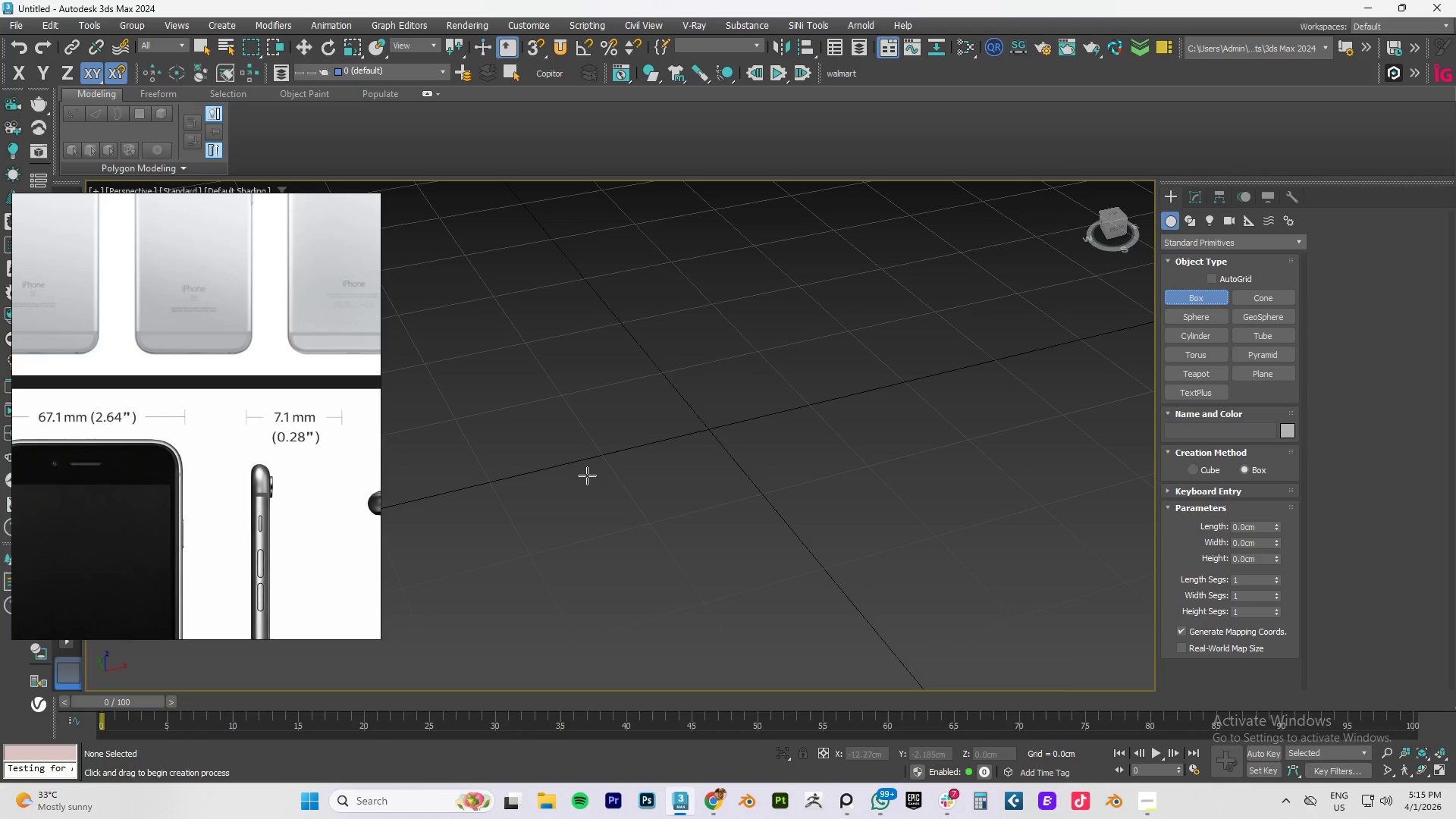 
scroll: coordinate [684, 469], scroll_direction: down, amount: 4.0
 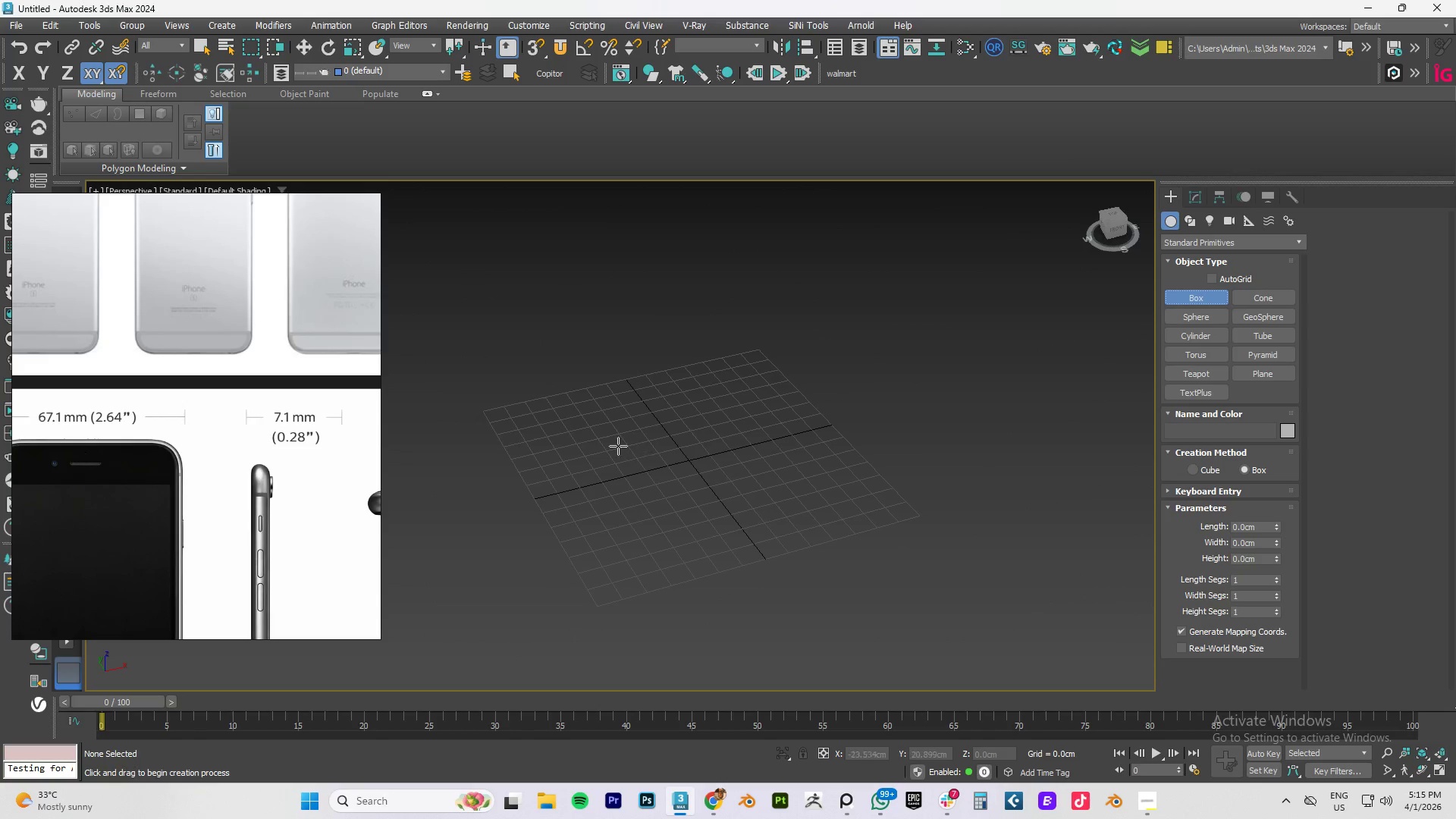 
left_click_drag(start_coordinate=[617, 445], to_coordinate=[739, 514])
 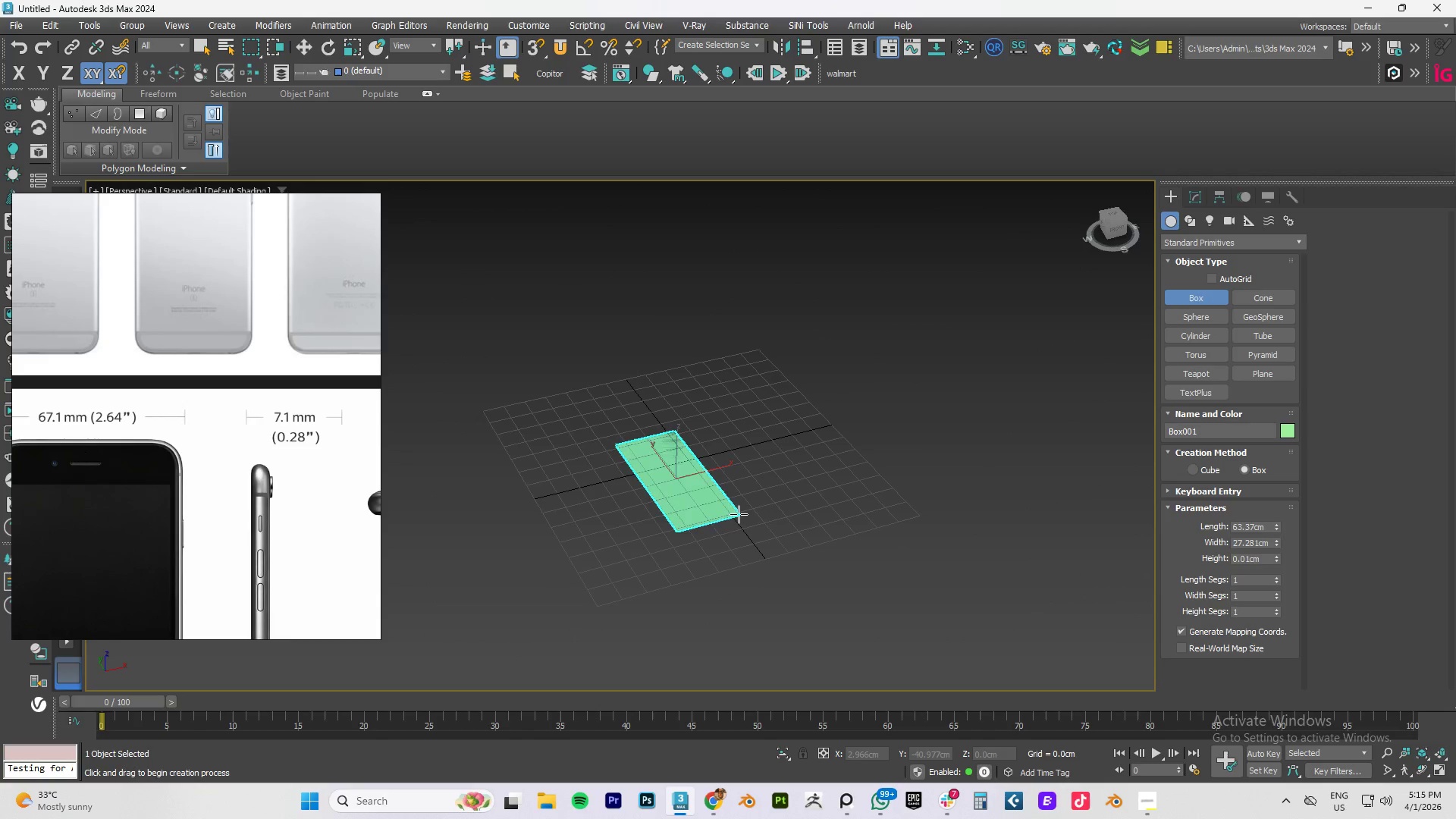 
right_click([739, 514])
 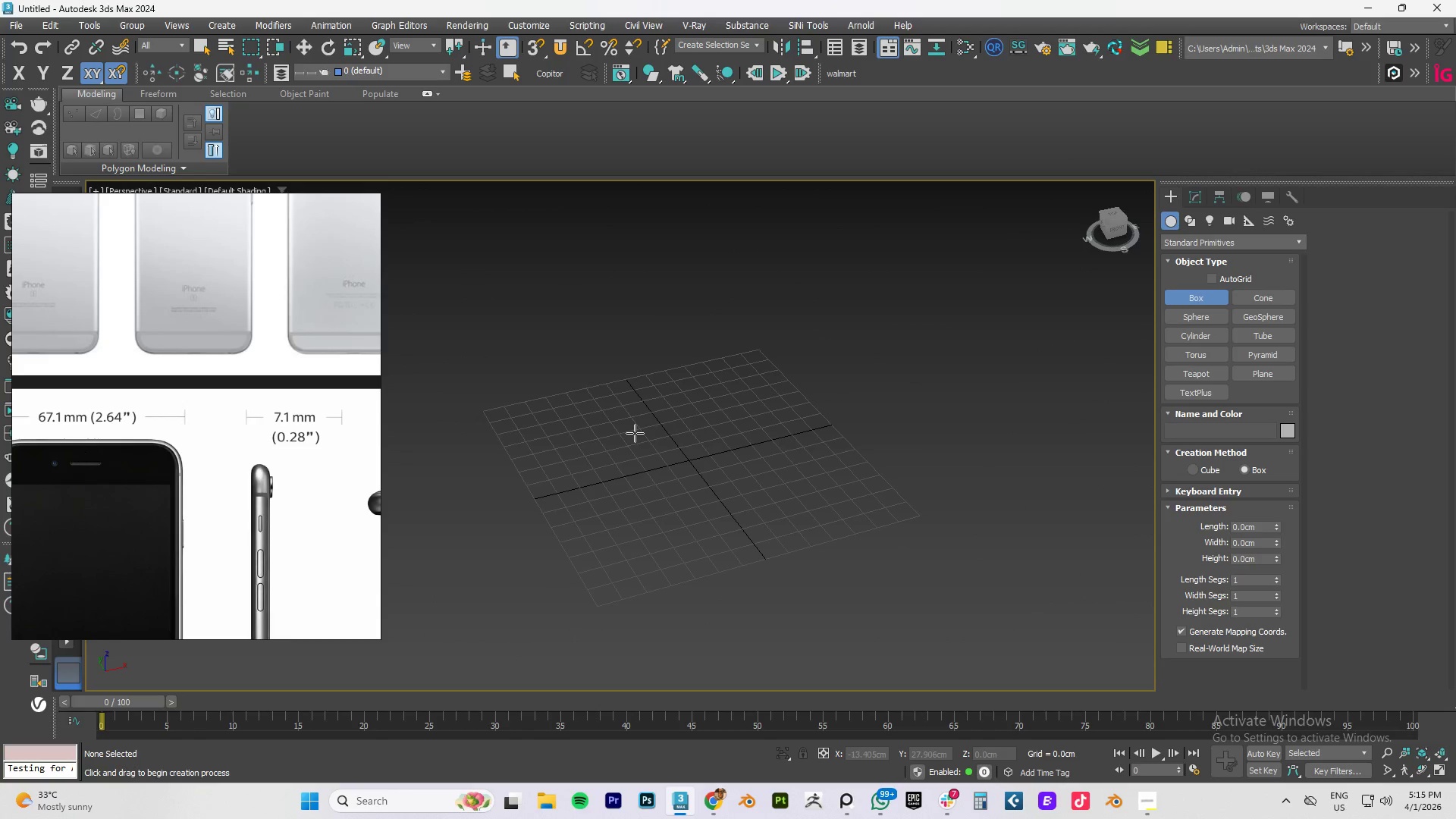 
left_click_drag(start_coordinate=[603, 420], to_coordinate=[711, 475])
 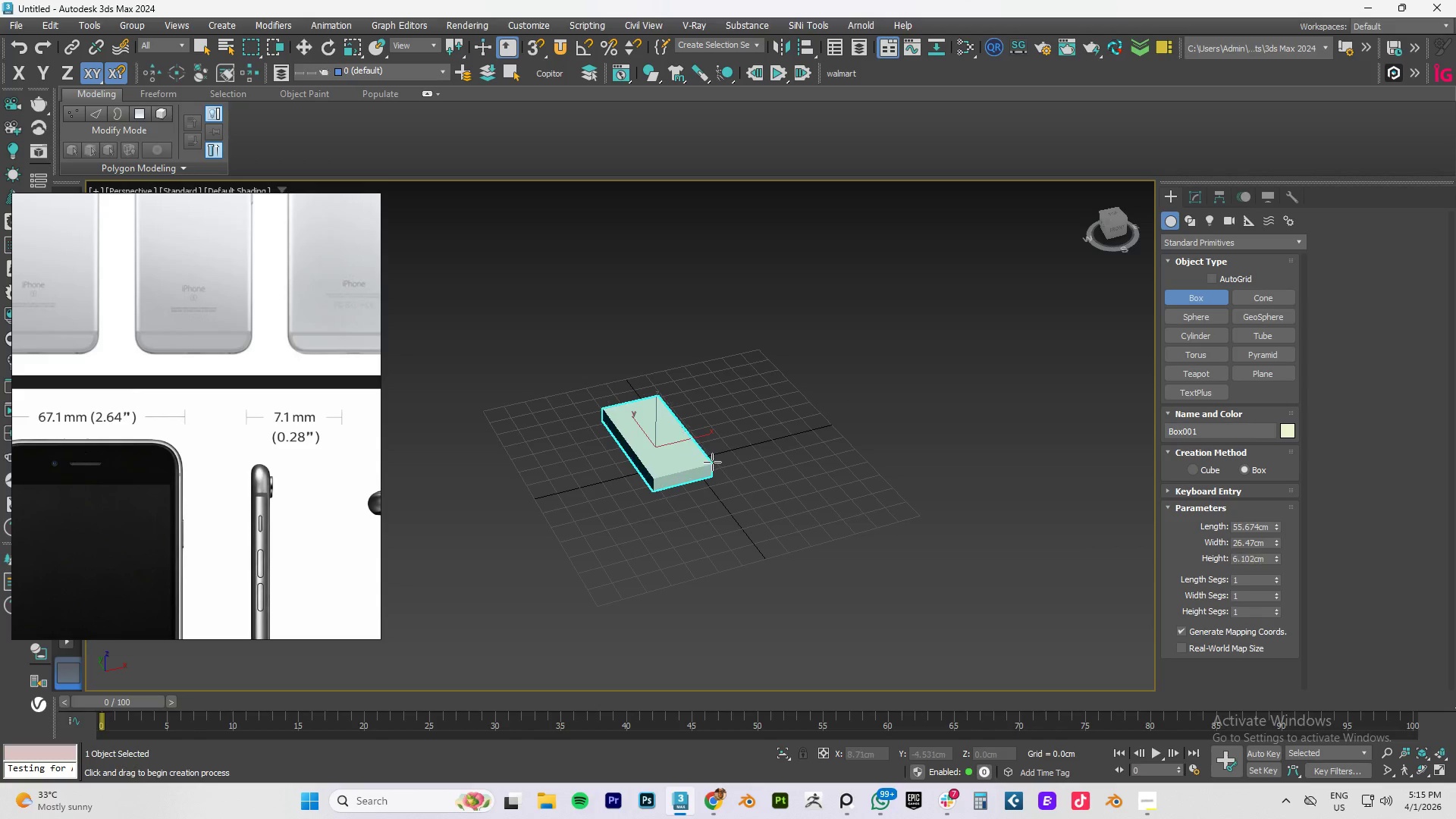 
left_click([712, 462])
 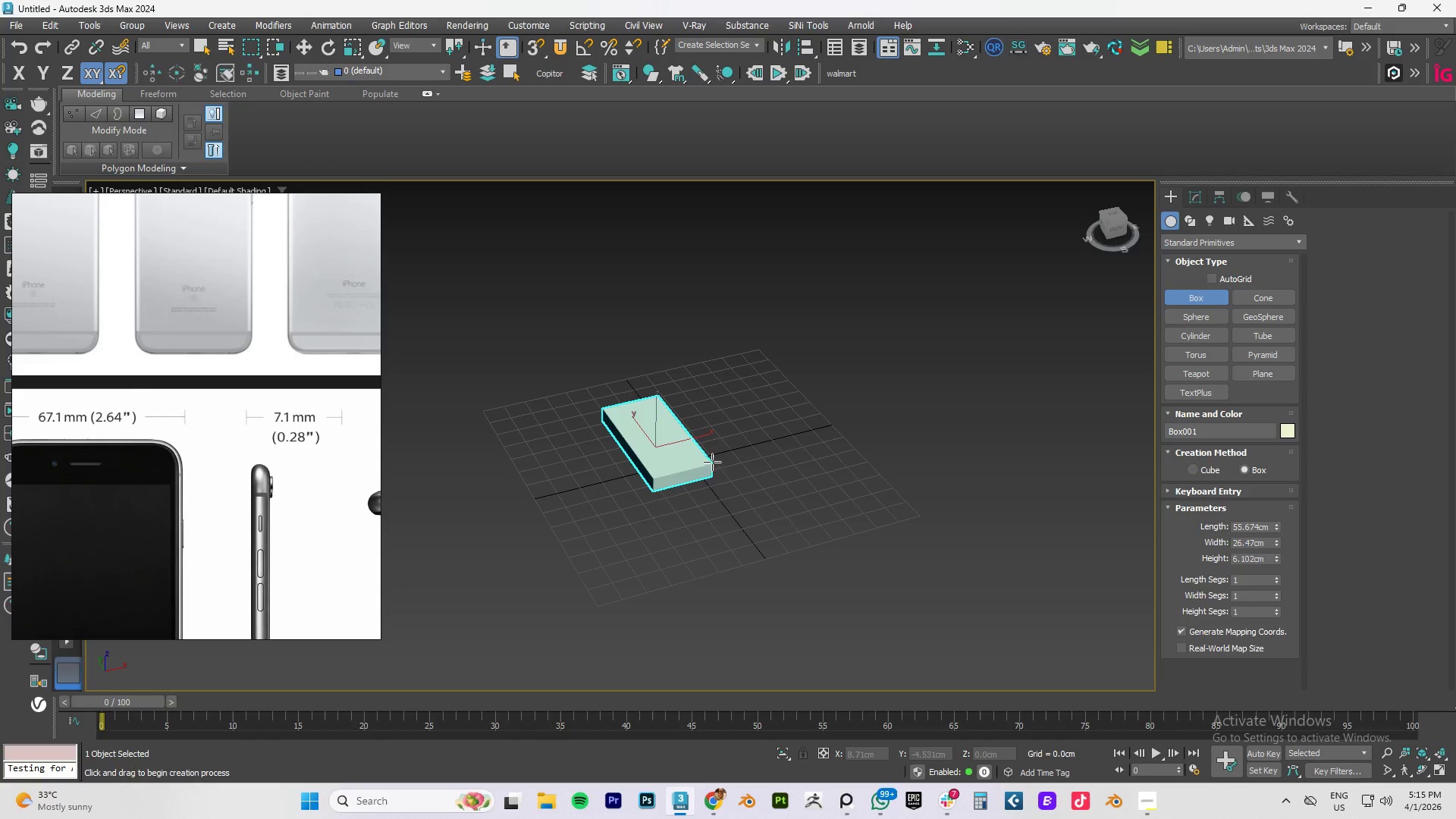 
right_click([712, 462])
 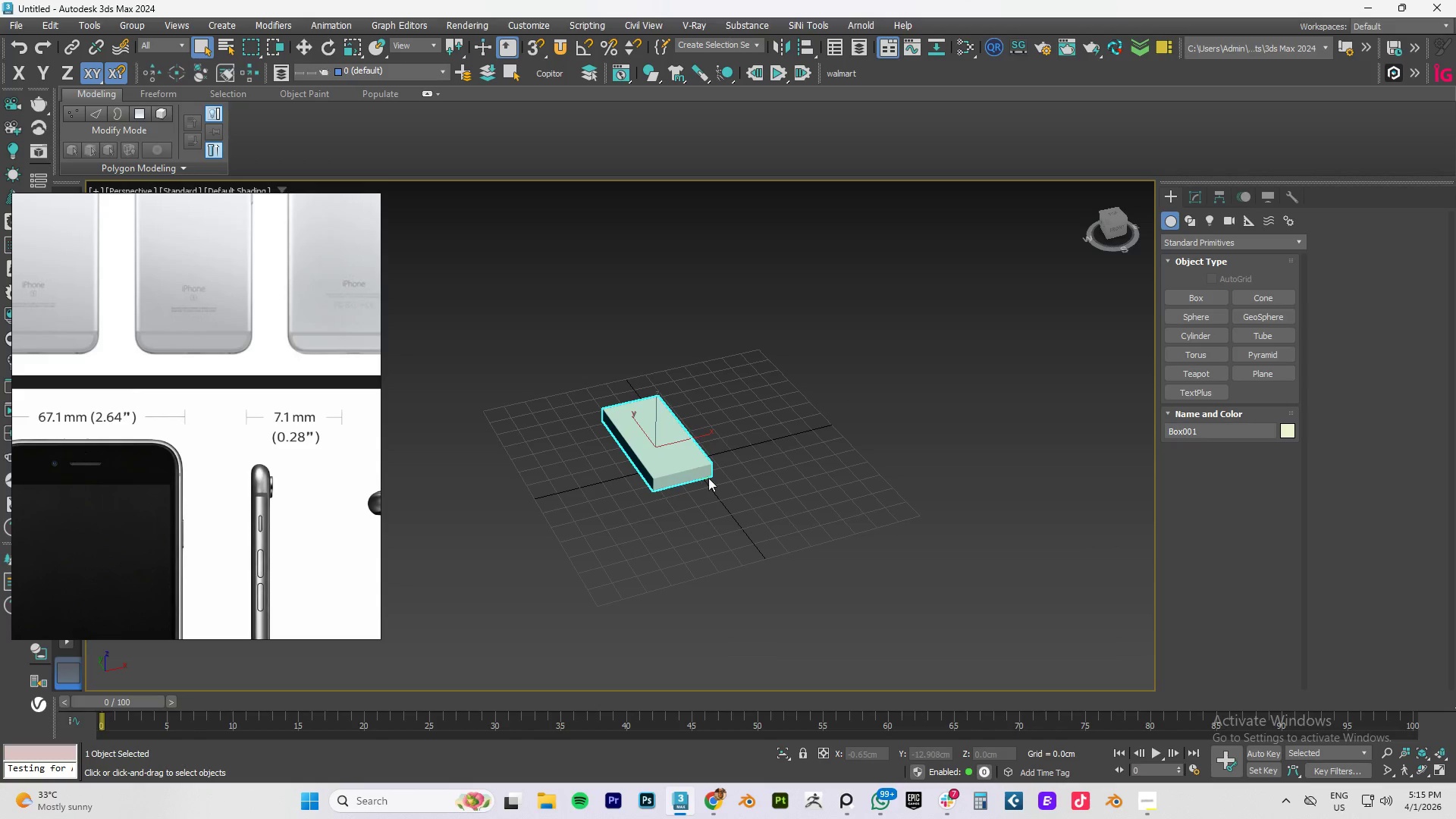 
type(fz)
 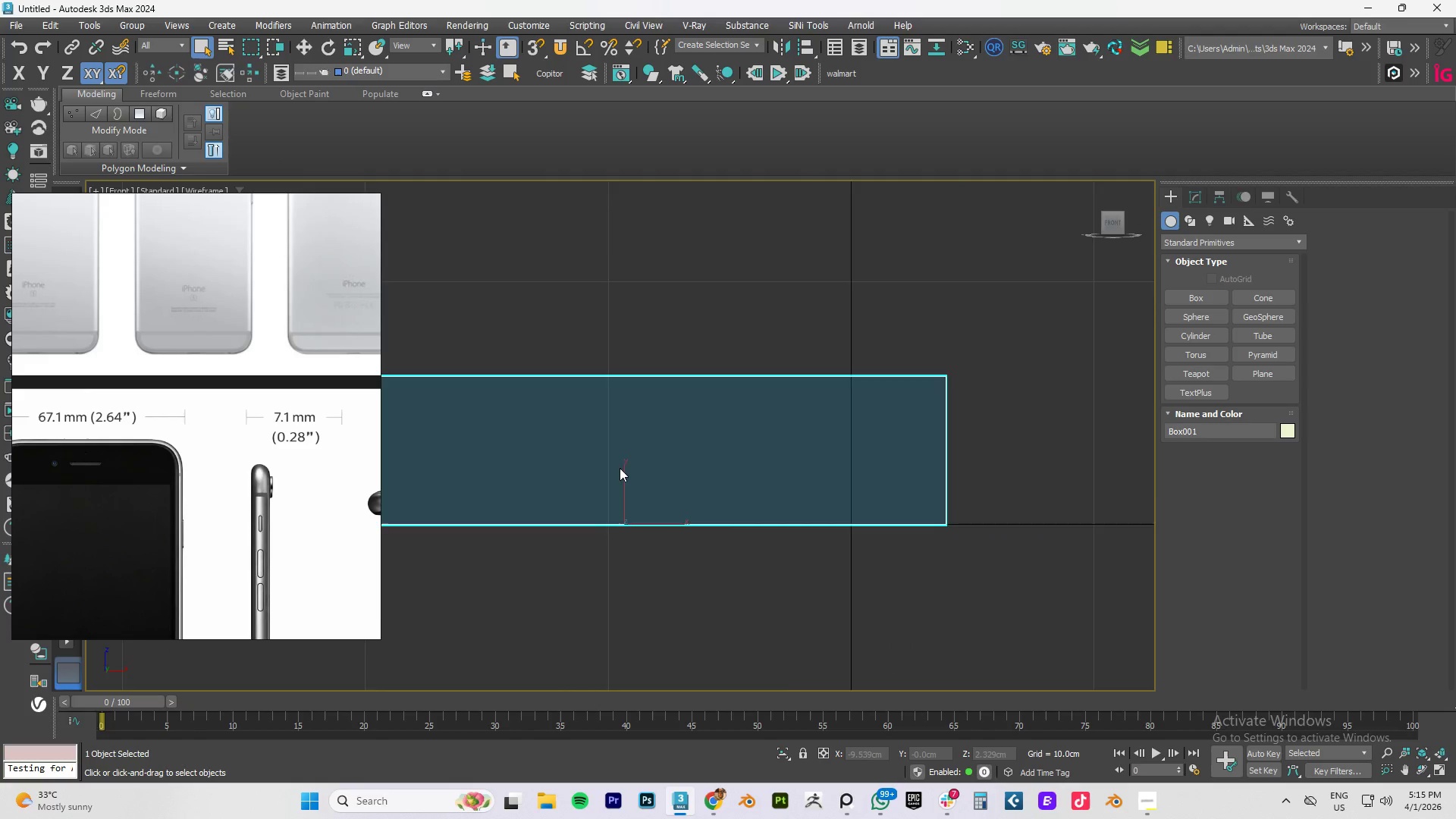 
scroll: coordinate [651, 470], scroll_direction: down, amount: 5.0
 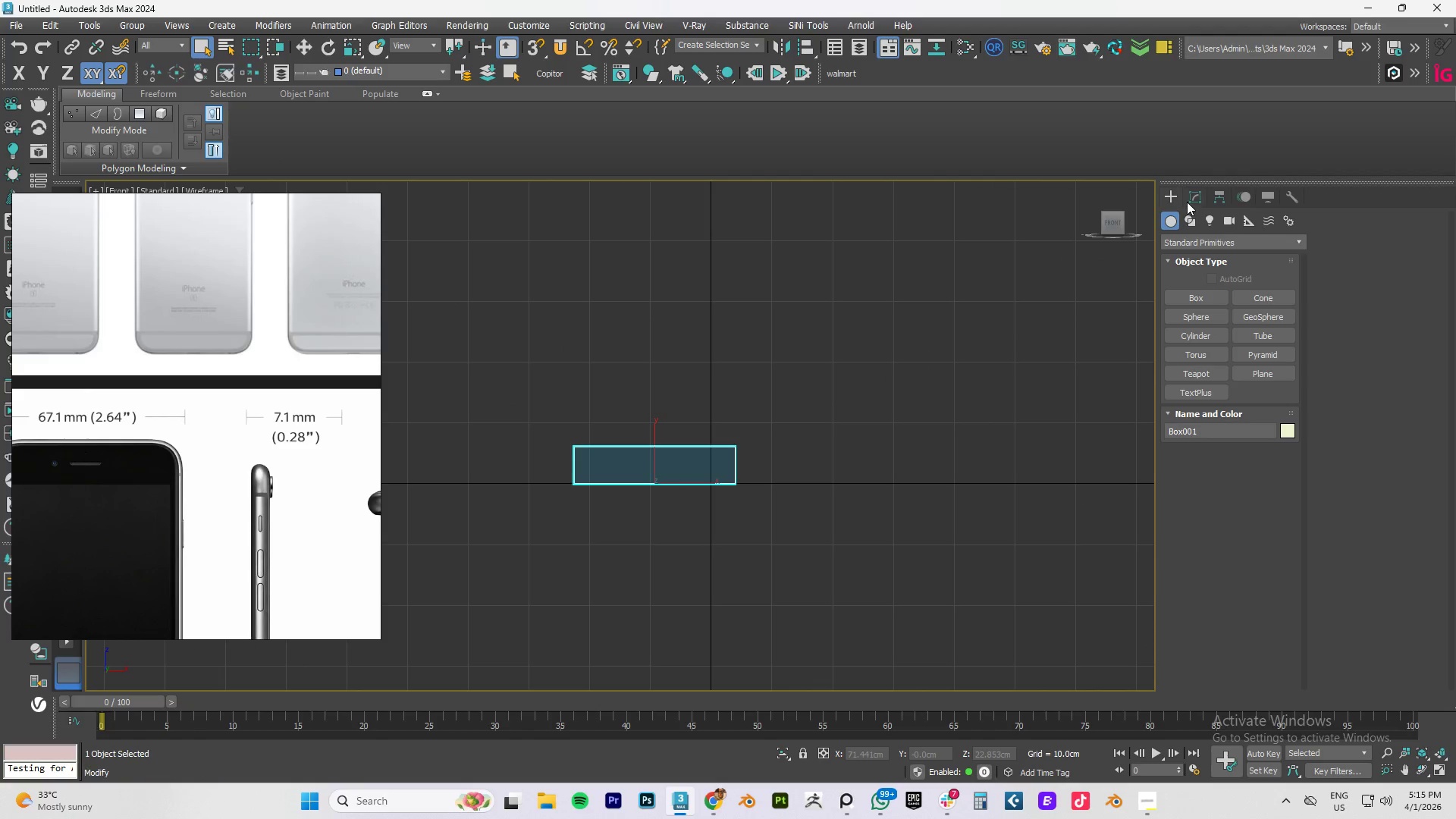 
left_click([1187, 198])
 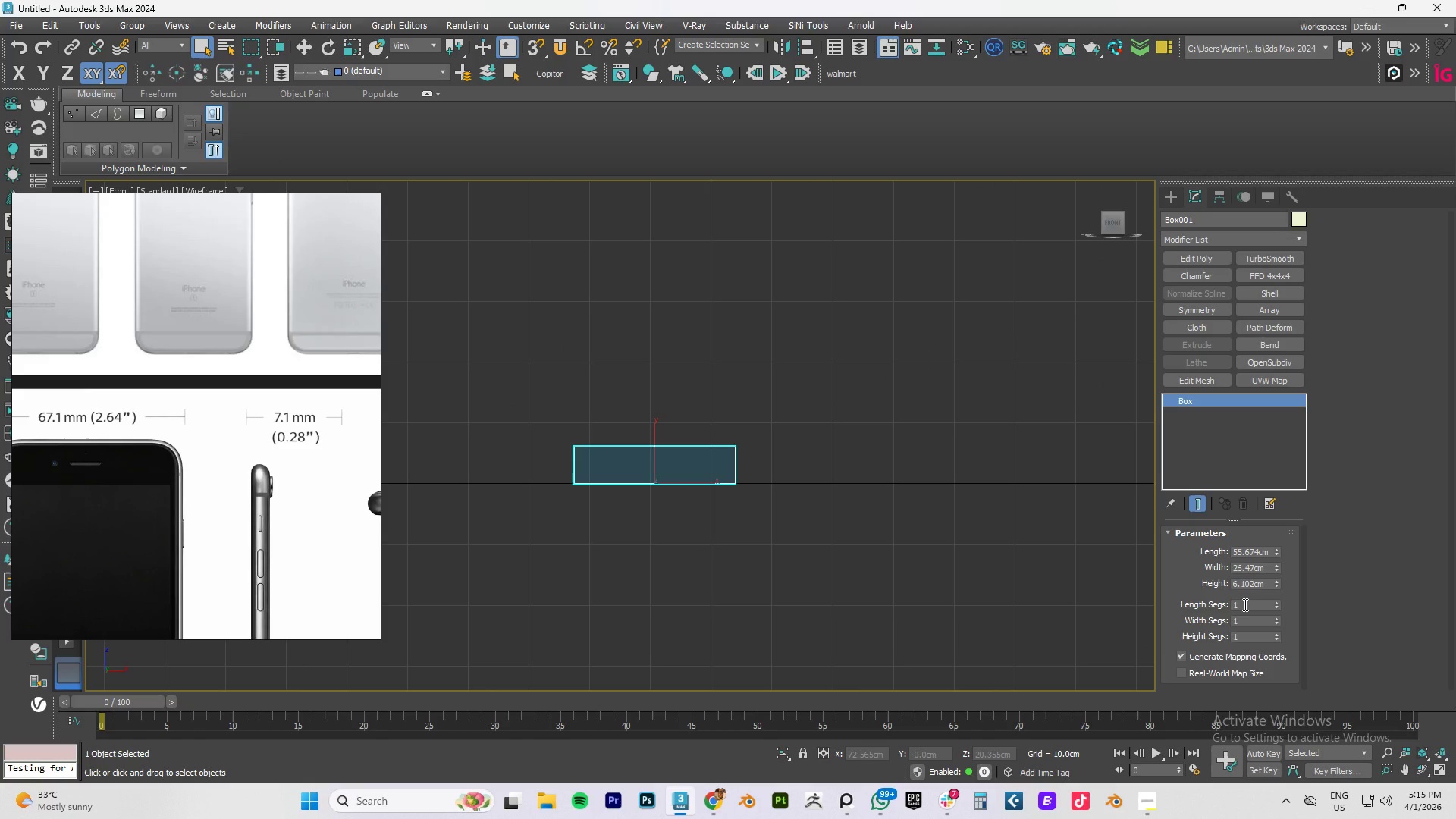 
wait(9.42)
 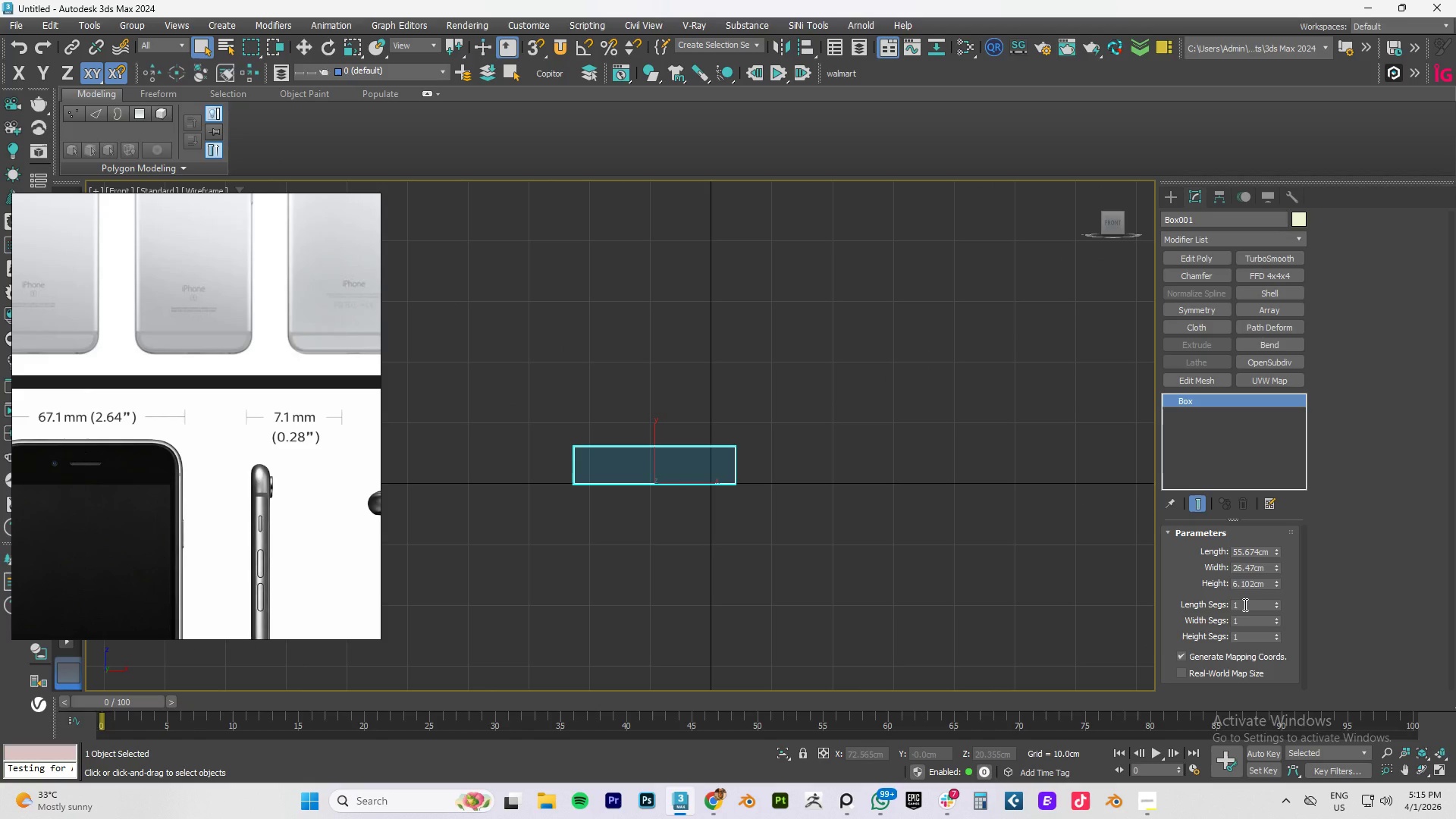 
key(W)
 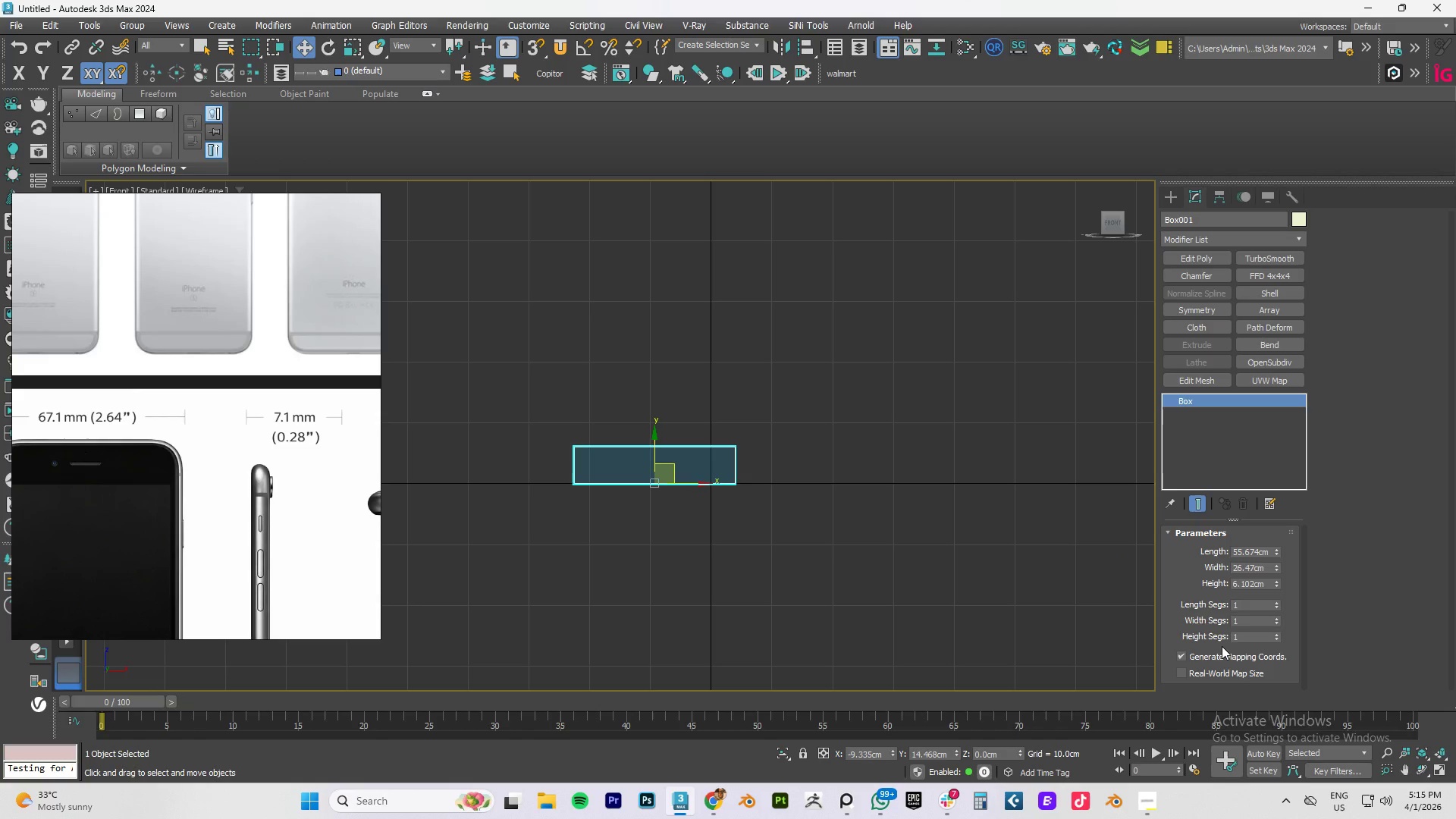 
wait(9.2)
 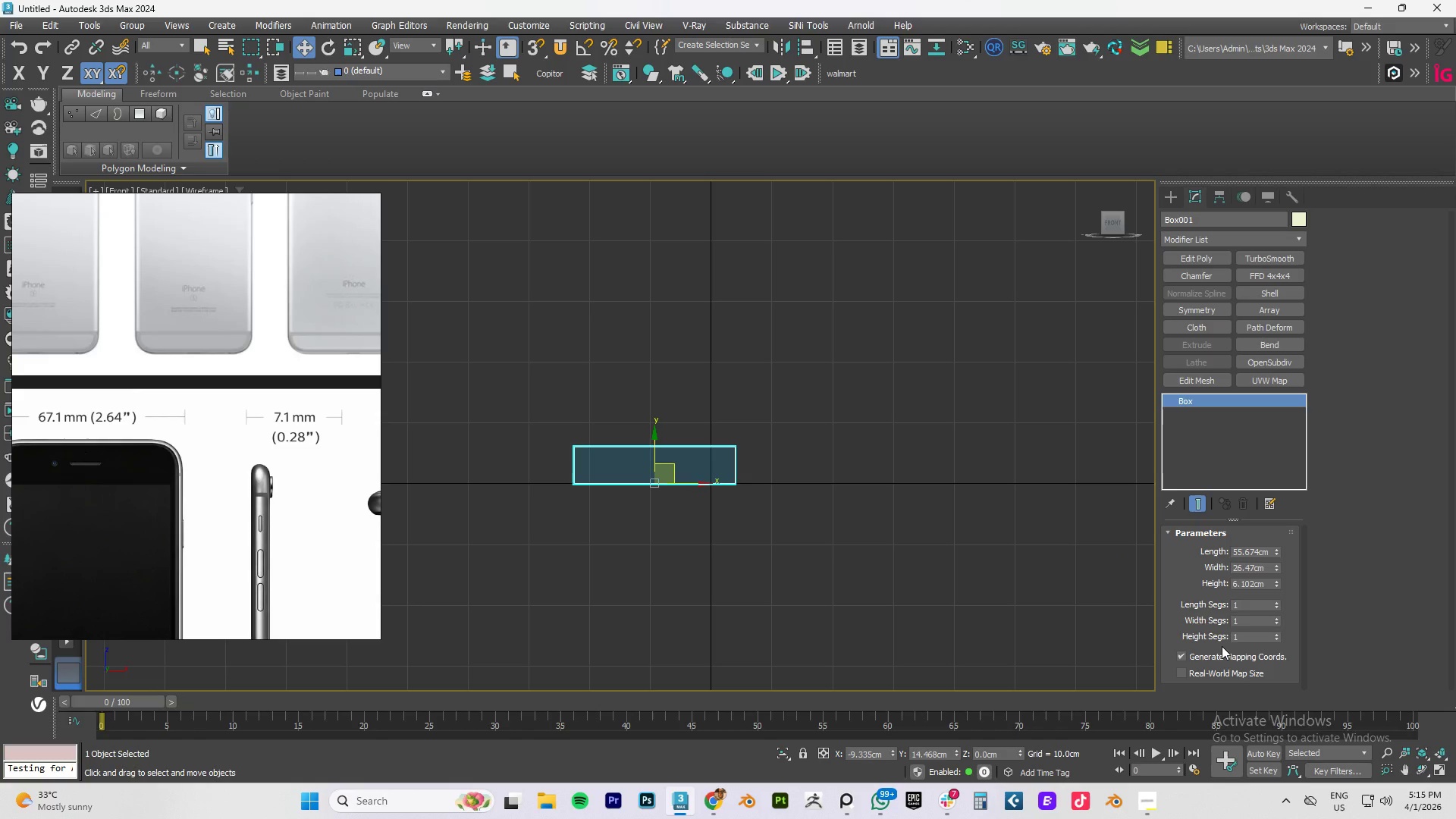 
scroll: coordinate [271, 462], scroll_direction: down, amount: 3.0
 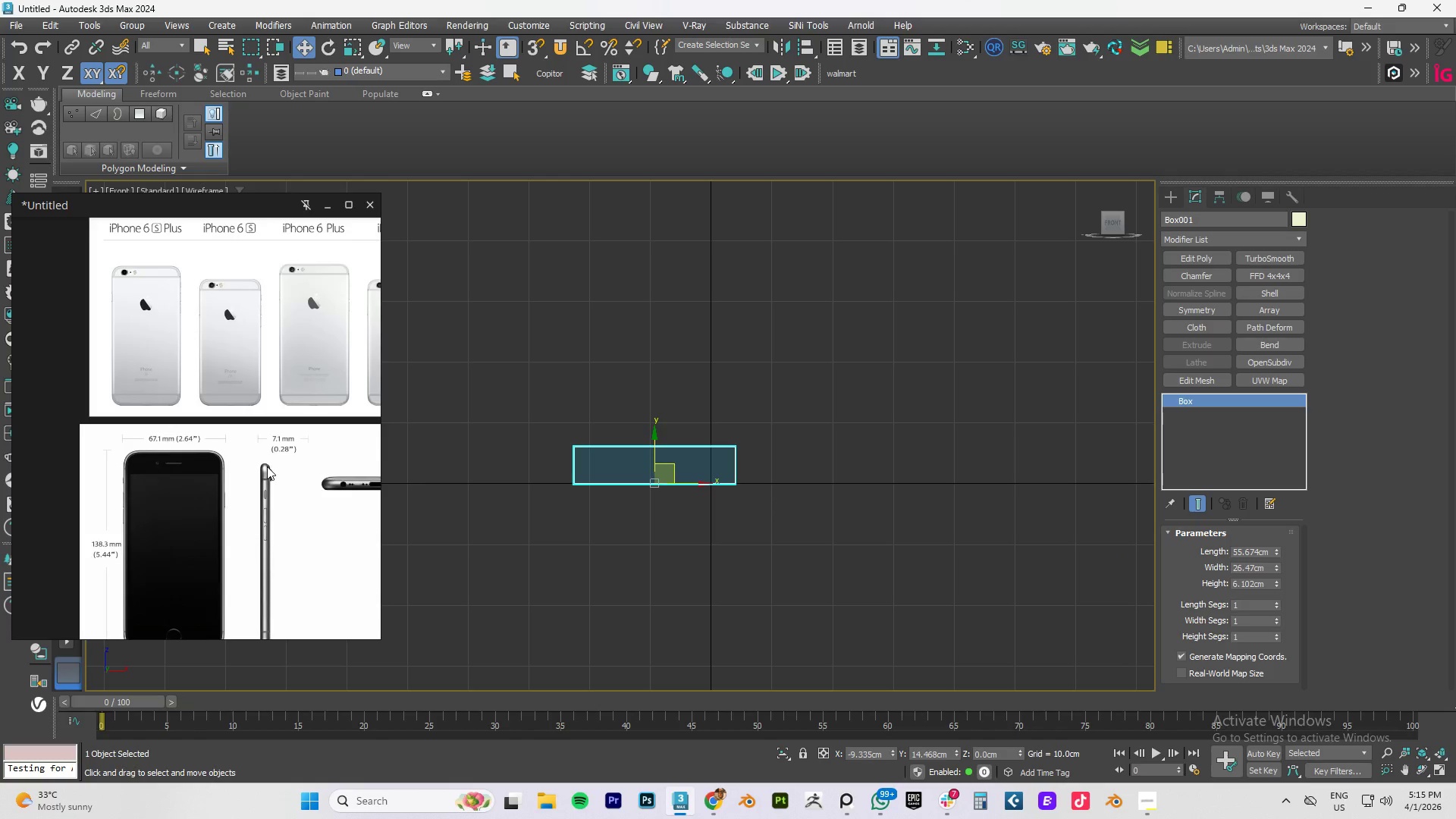 
scroll: coordinate [266, 467], scroll_direction: up, amount: 3.0
 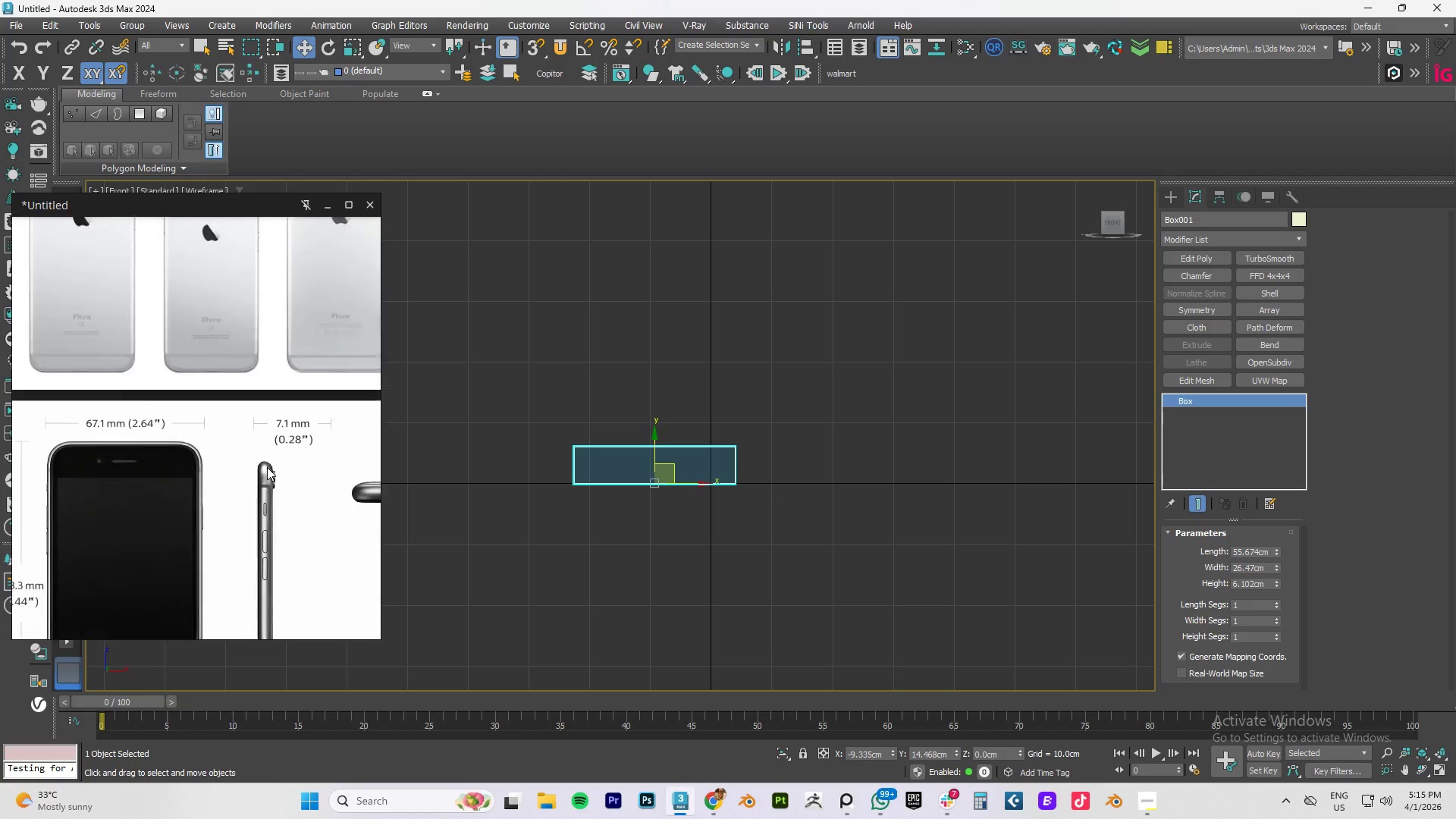 
scroll: coordinate [267, 467], scroll_direction: down, amount: 4.0
 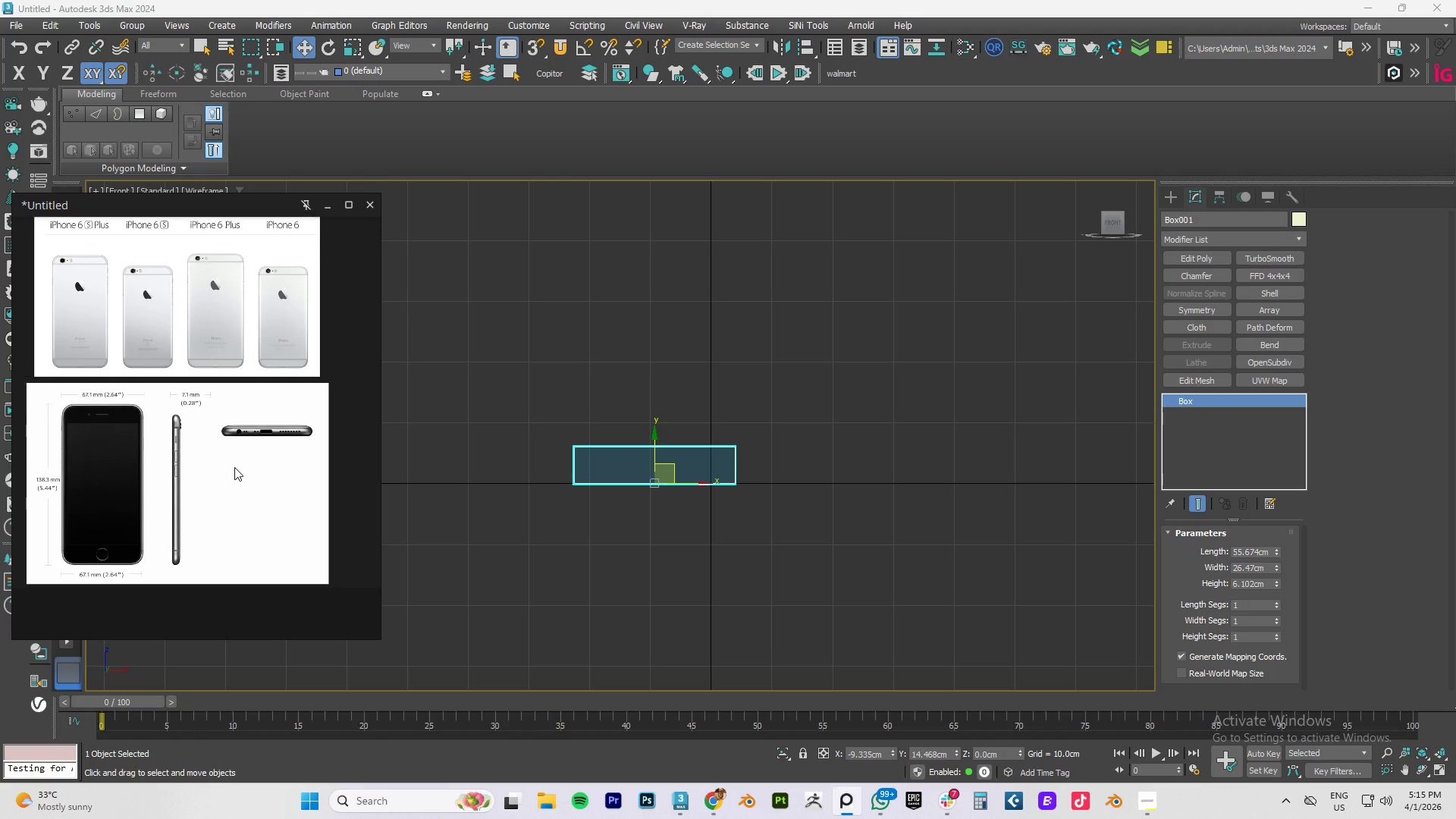 
scroll: coordinate [217, 466], scroll_direction: up, amount: 3.0
 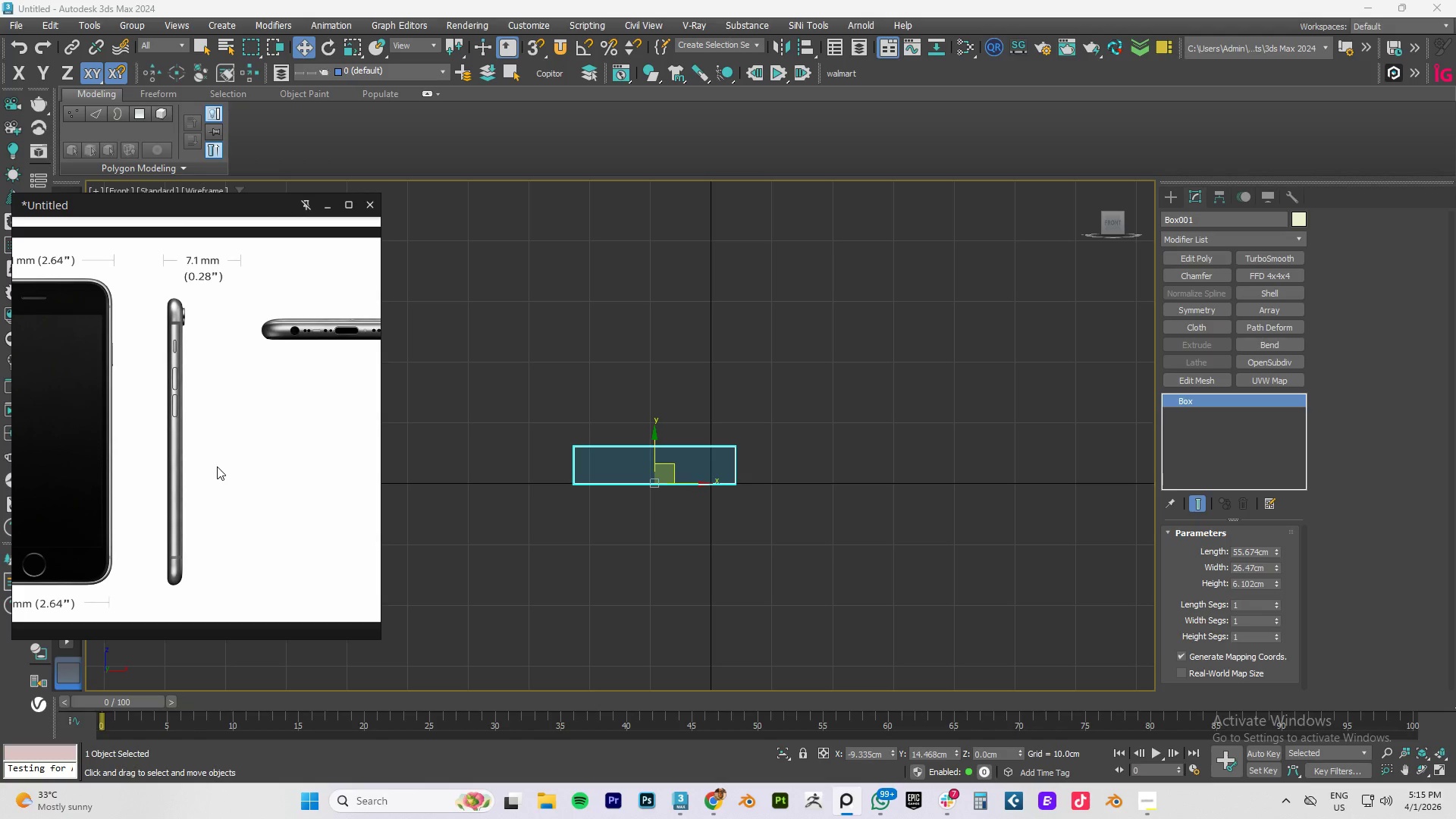 
scroll: coordinate [217, 466], scroll_direction: down, amount: 2.0
 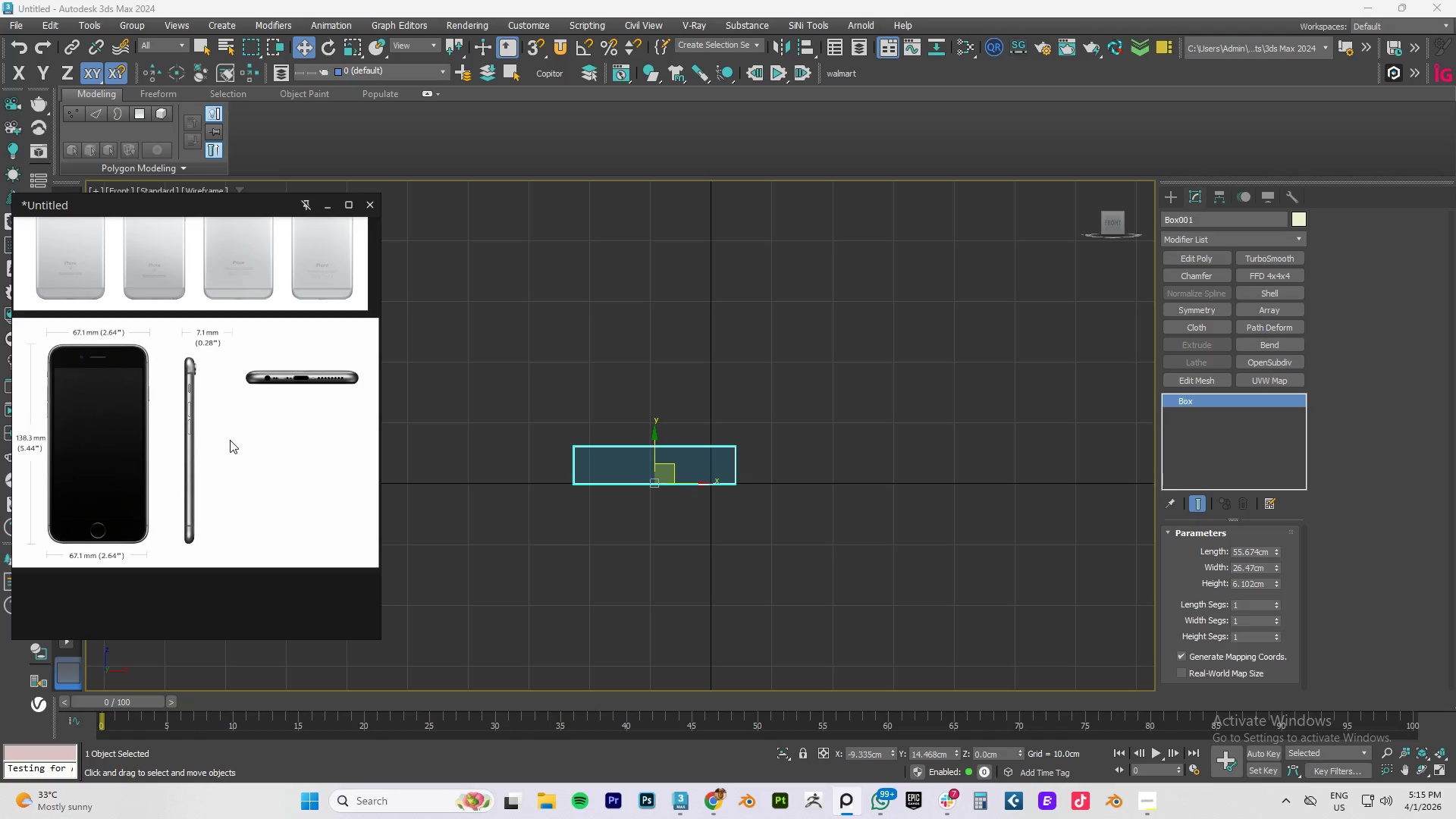 
scroll: coordinate [172, 475], scroll_direction: up, amount: 3.0
 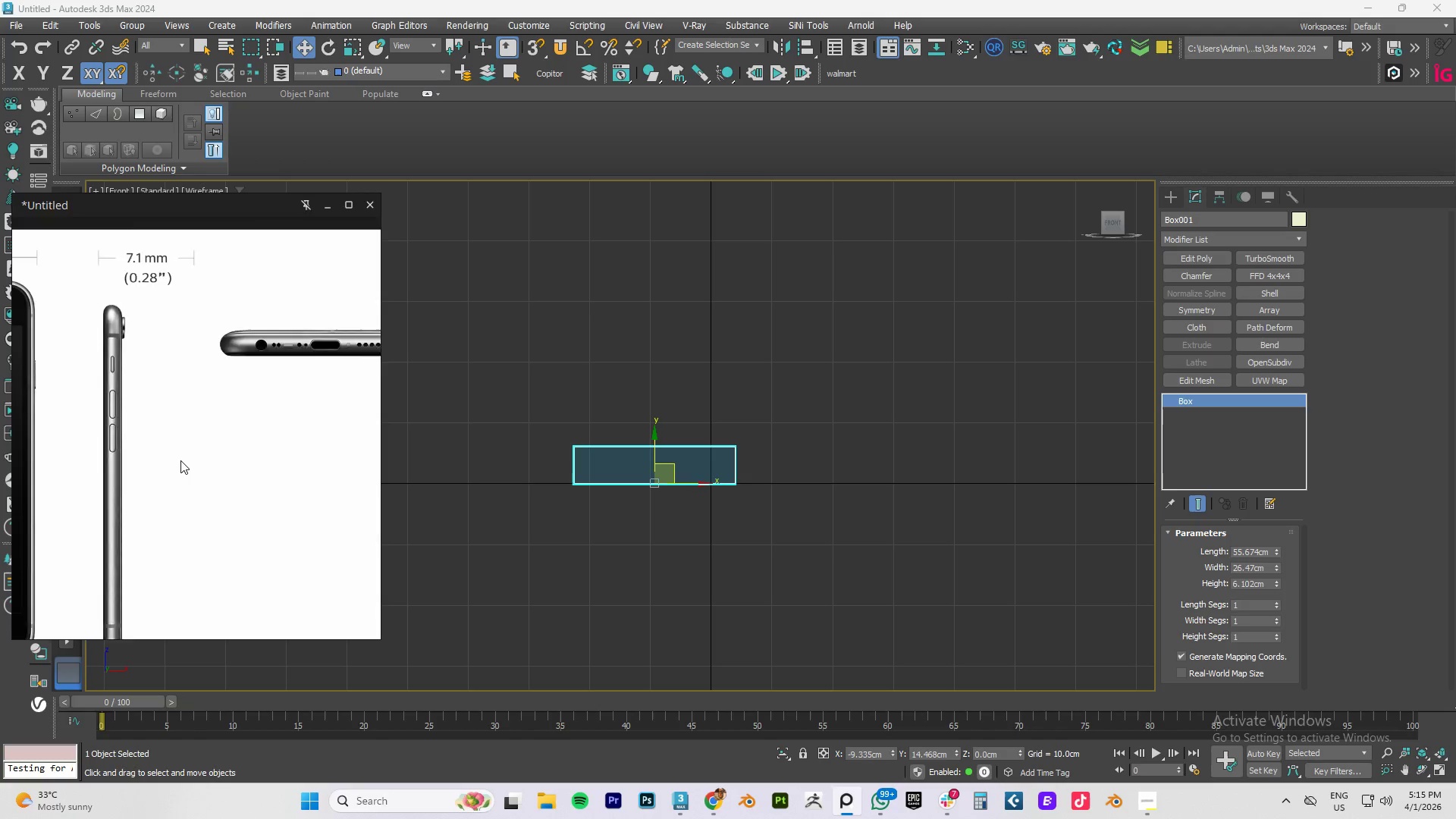 
scroll: coordinate [180, 460], scroll_direction: down, amount: 1.0
 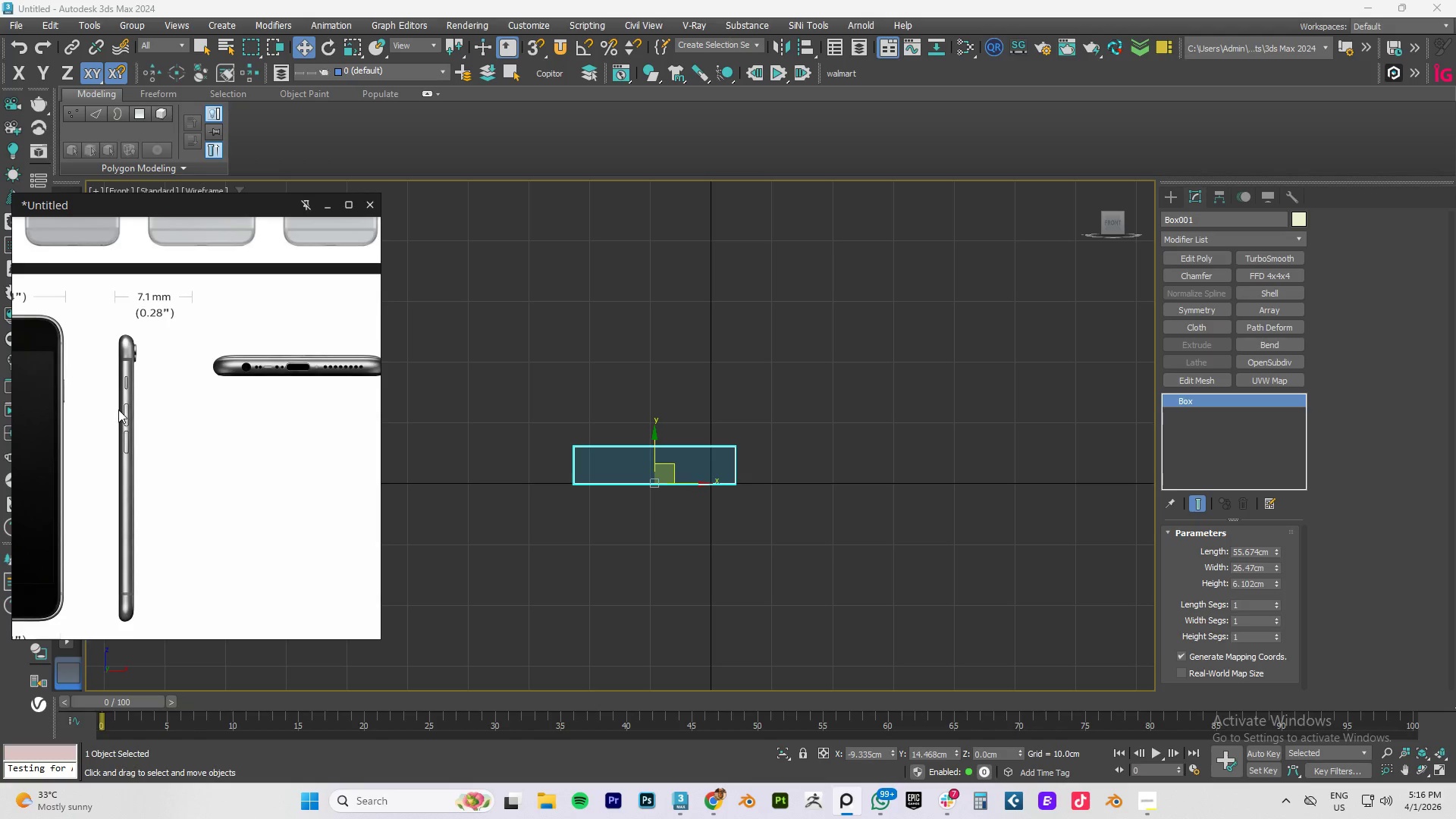 
scroll: coordinate [123, 410], scroll_direction: up, amount: 7.0
 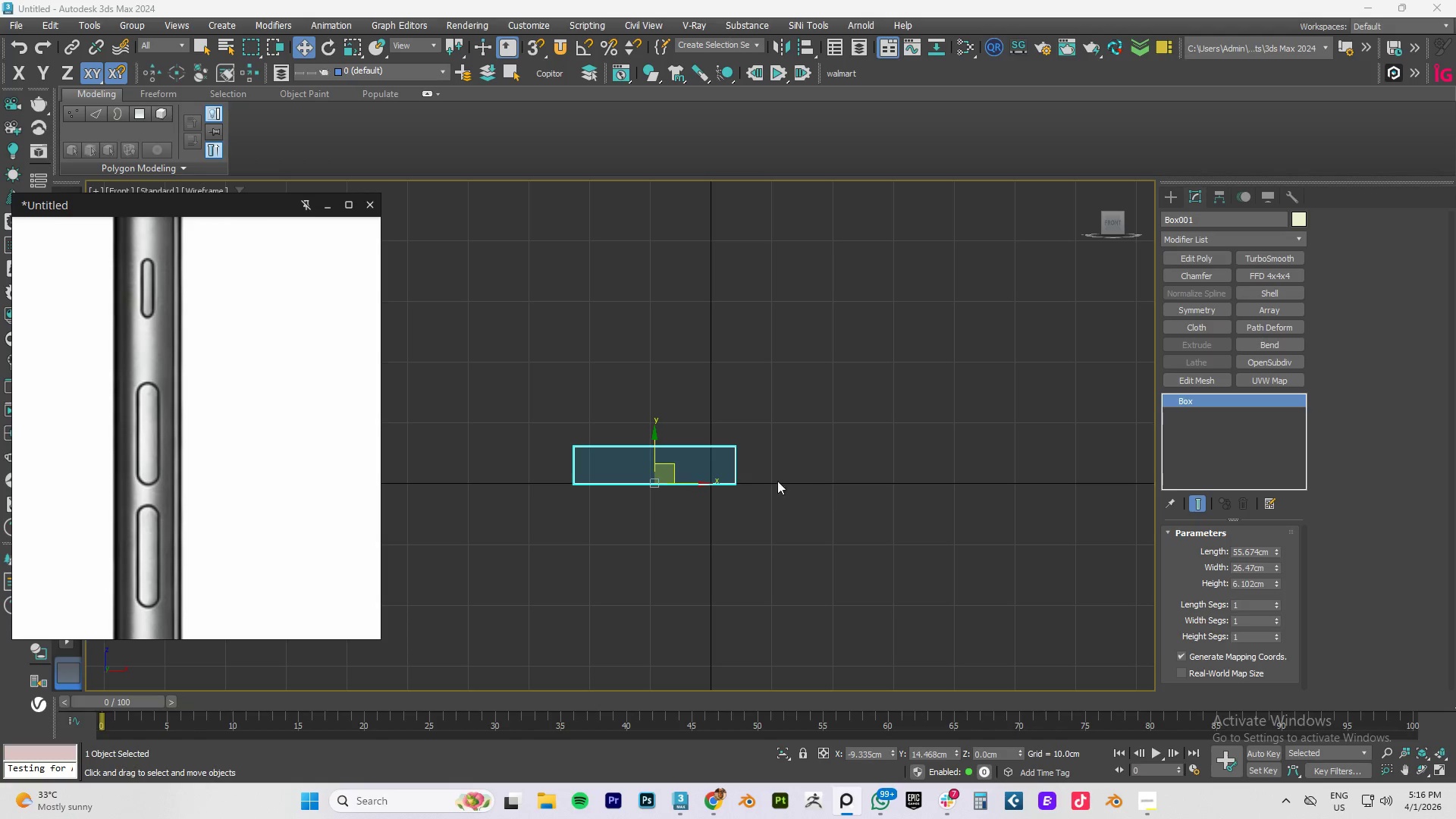 
scroll: coordinate [234, 428], scroll_direction: down, amount: 7.0
 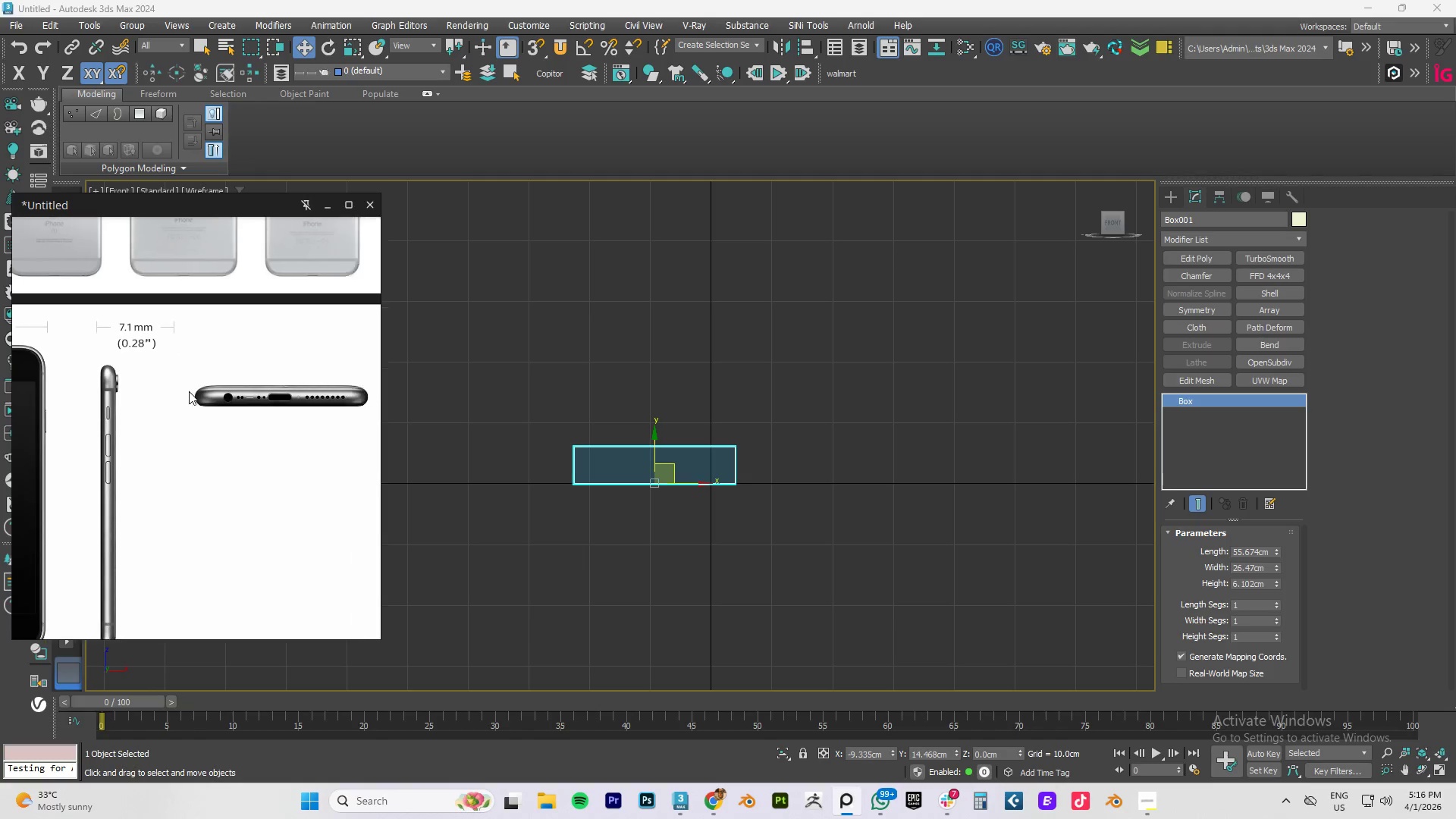 
scroll: coordinate [304, 409], scroll_direction: up, amount: 6.0
 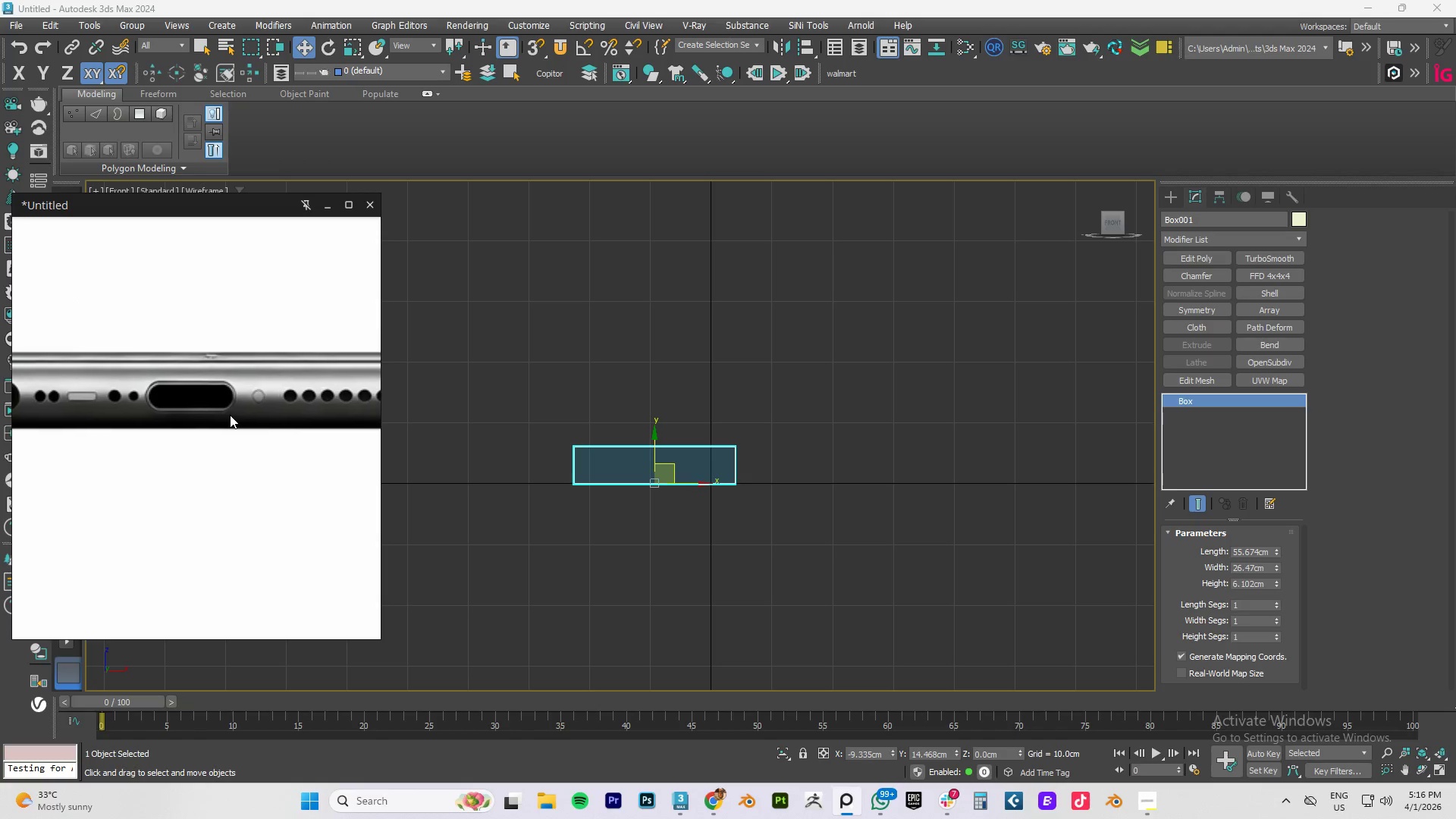 
scroll: coordinate [254, 410], scroll_direction: down, amount: 1.0
 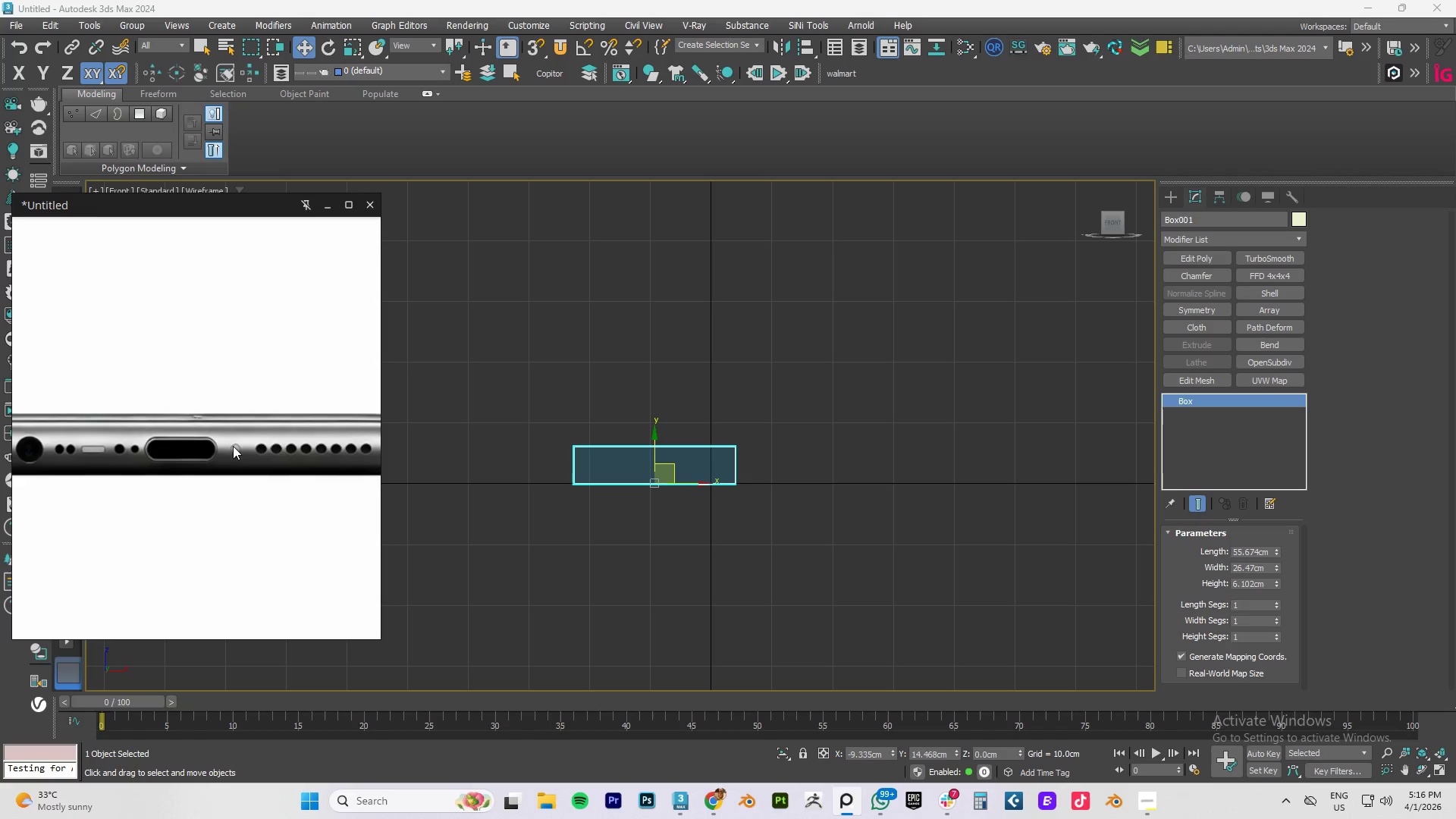 
scroll: coordinate [209, 416], scroll_direction: up, amount: 1.0
 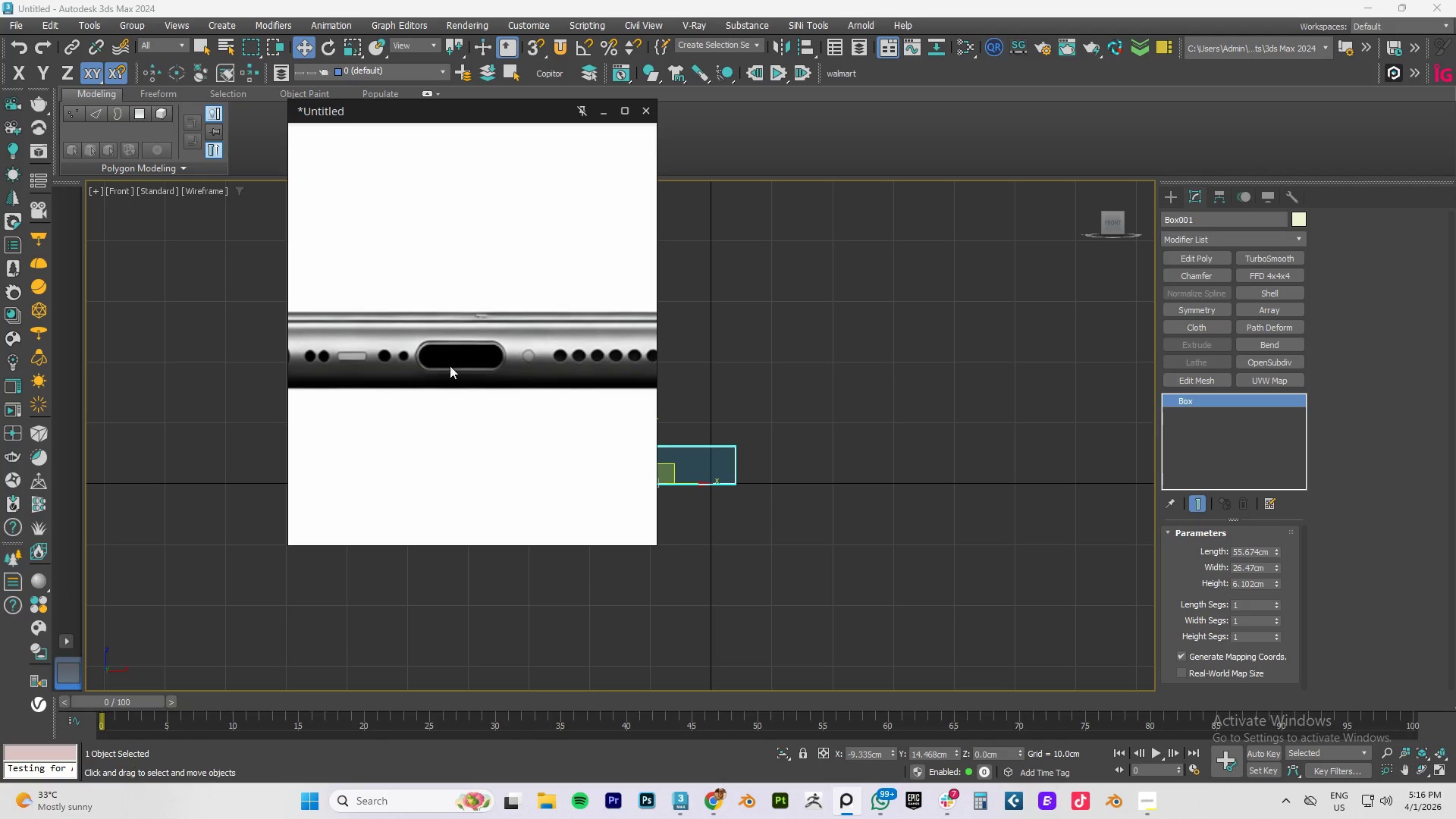 
scroll: coordinate [484, 355], scroll_direction: down, amount: 6.0
 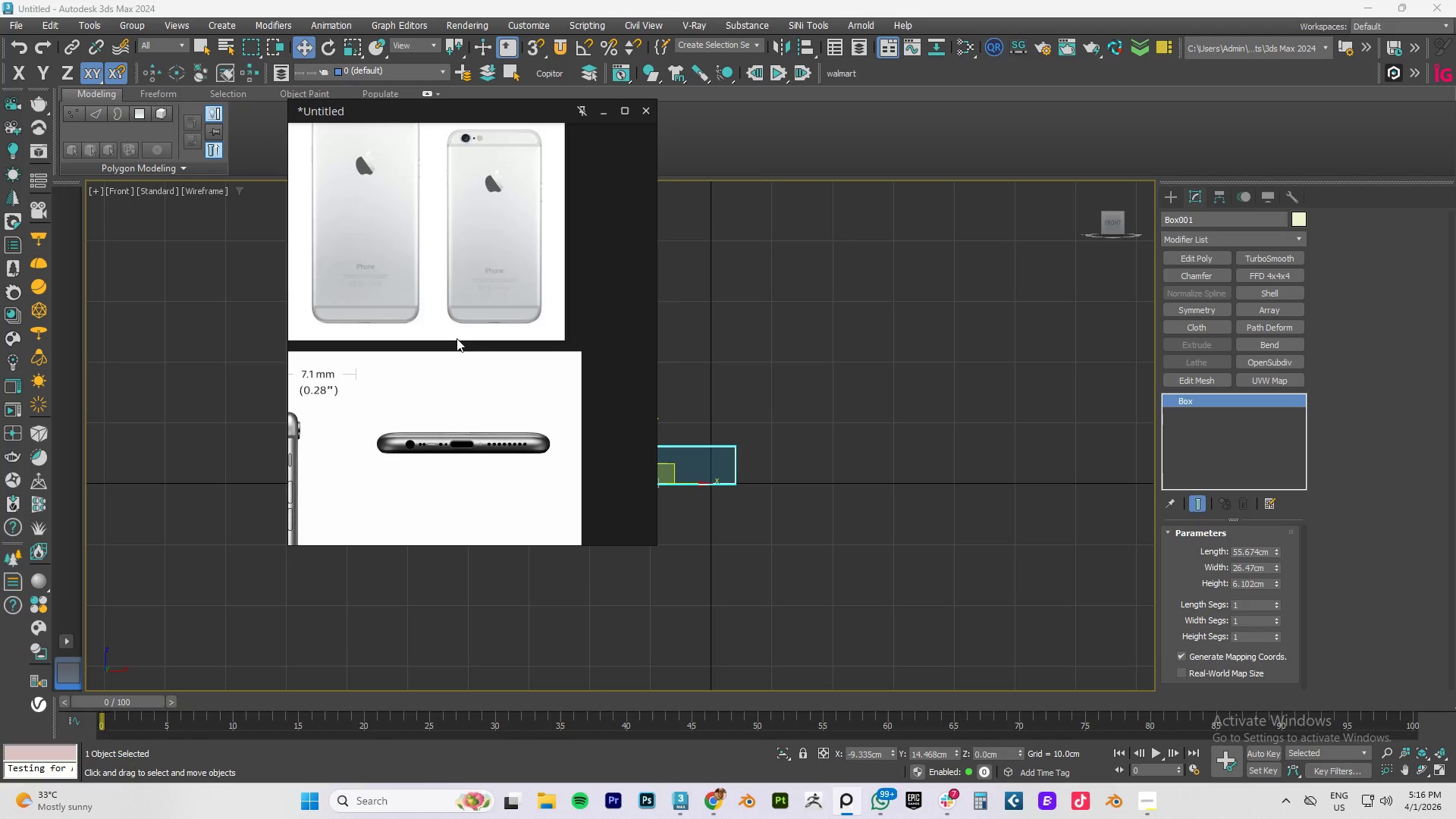 
scroll: coordinate [498, 232], scroll_direction: up, amount: 4.0
 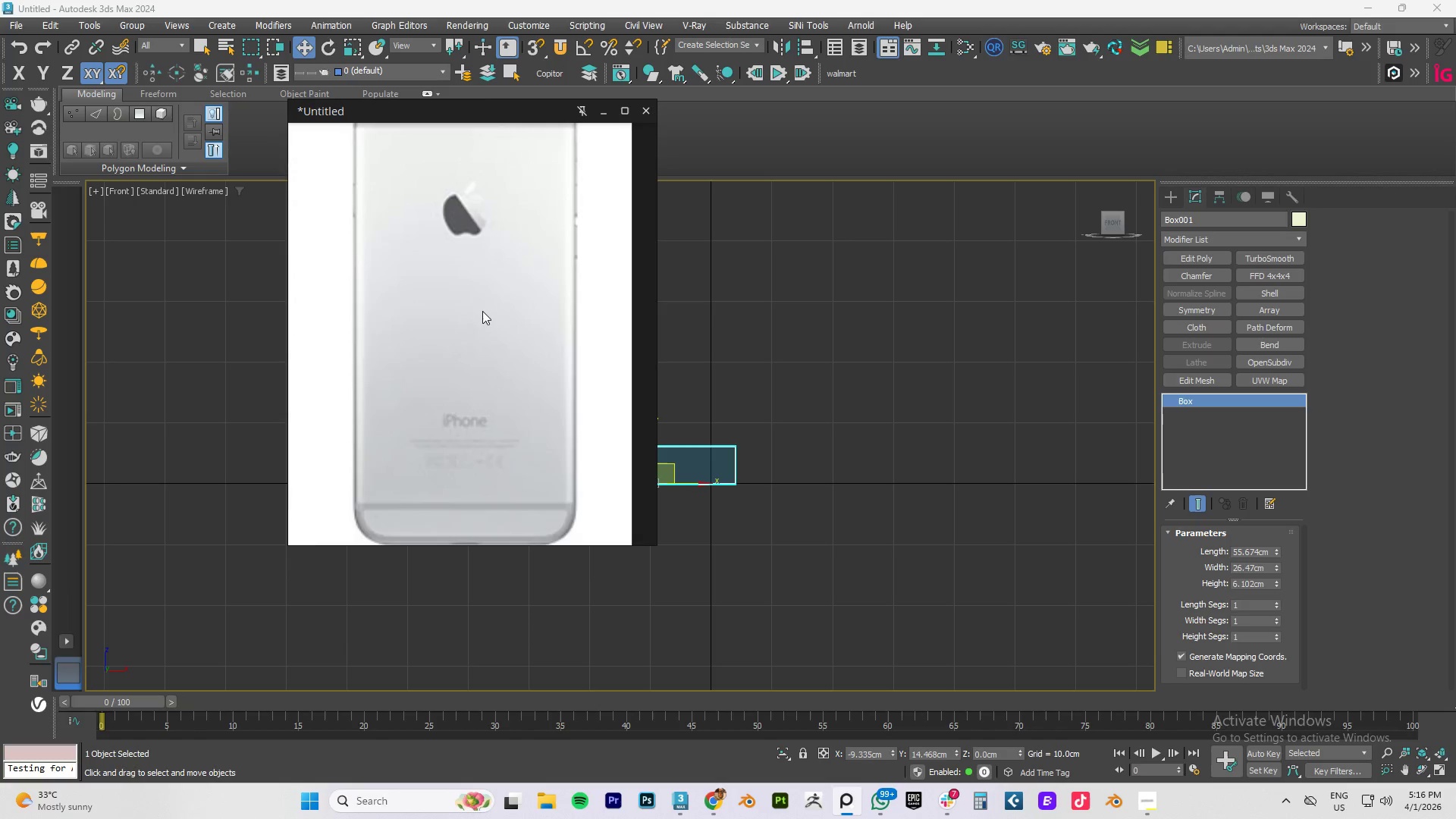 
scroll: coordinate [450, 333], scroll_direction: down, amount: 6.0
 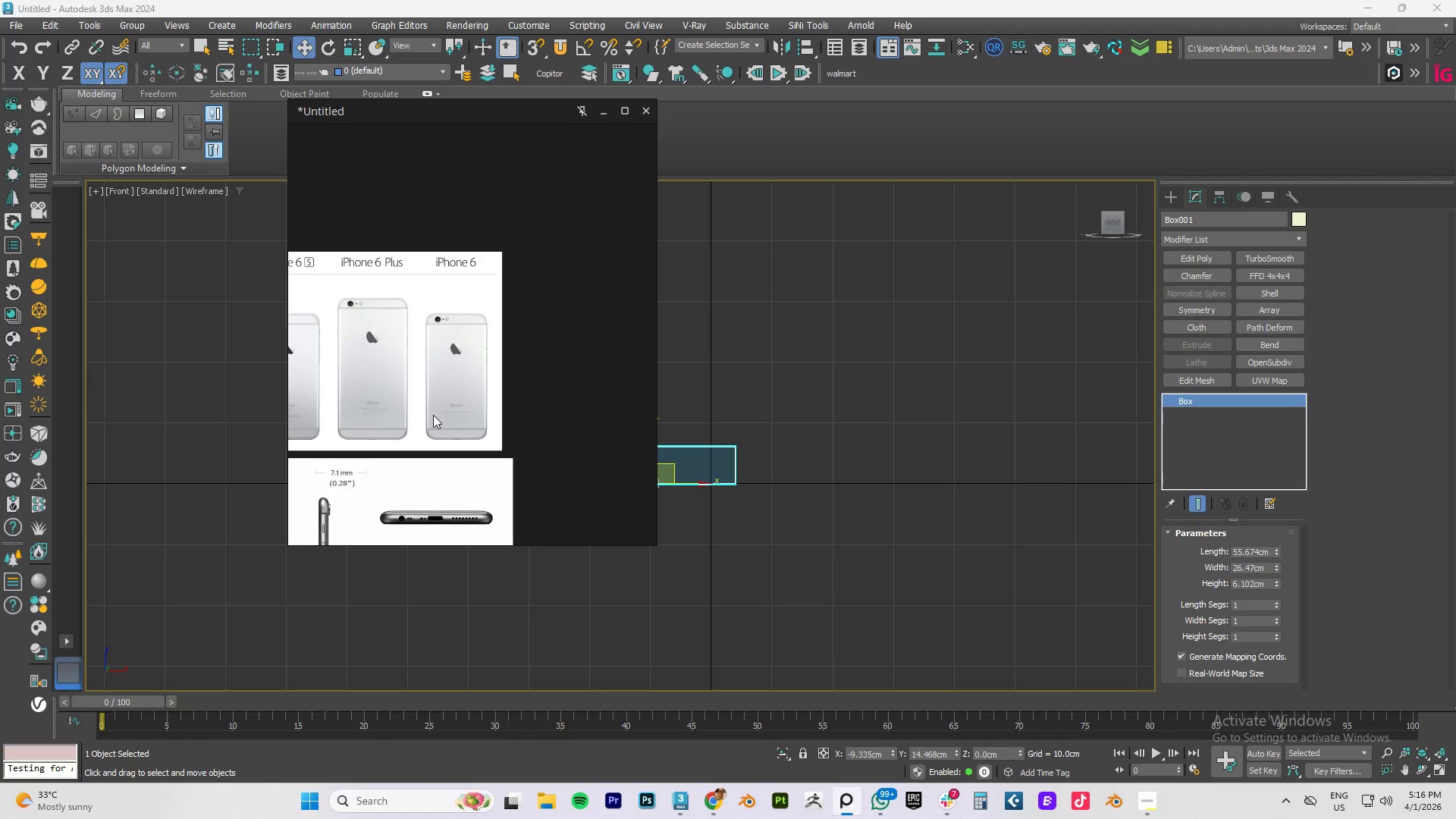 
scroll: coordinate [433, 415], scroll_direction: up, amount: 1.0
 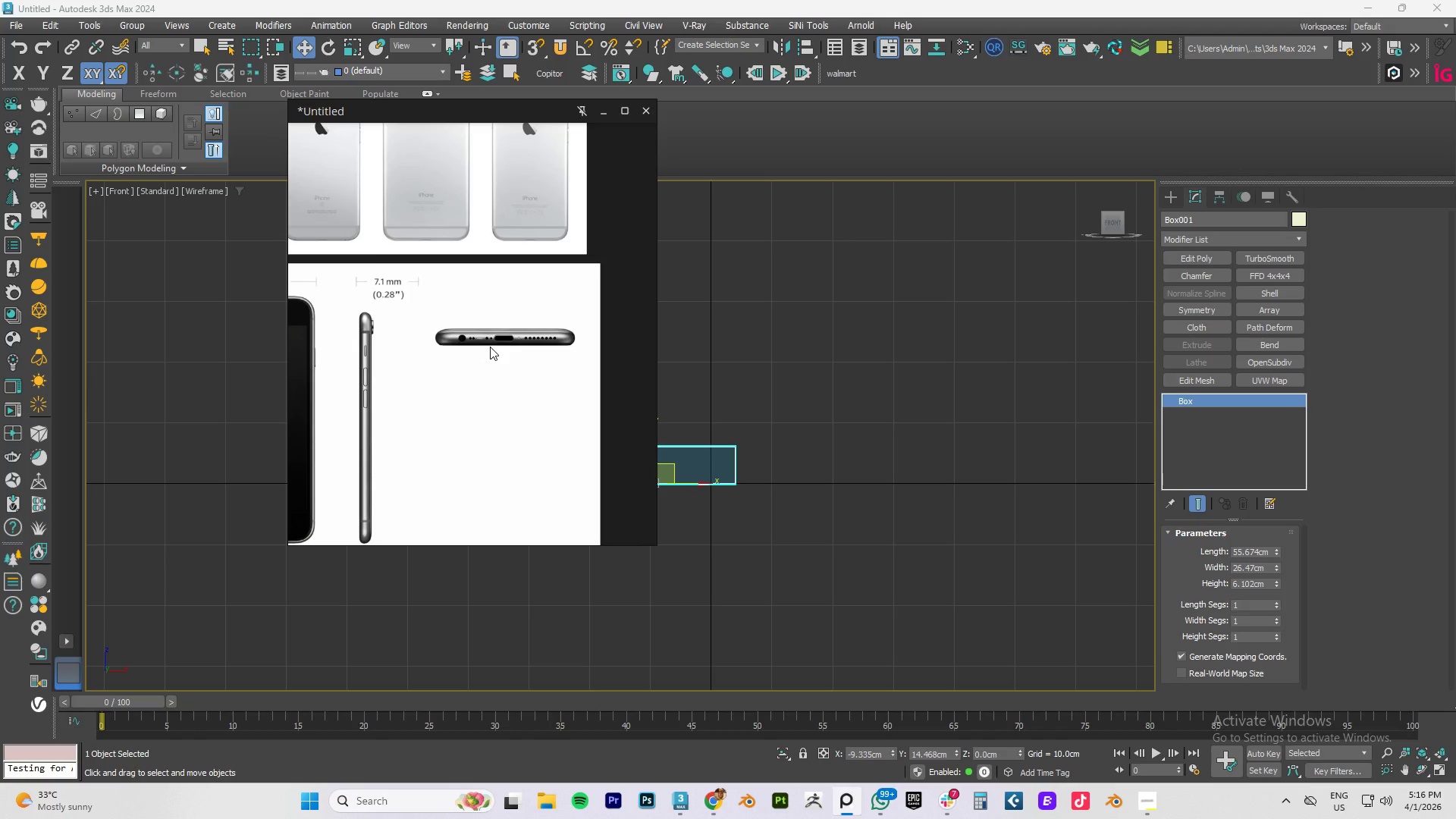 
wait(6.22)
 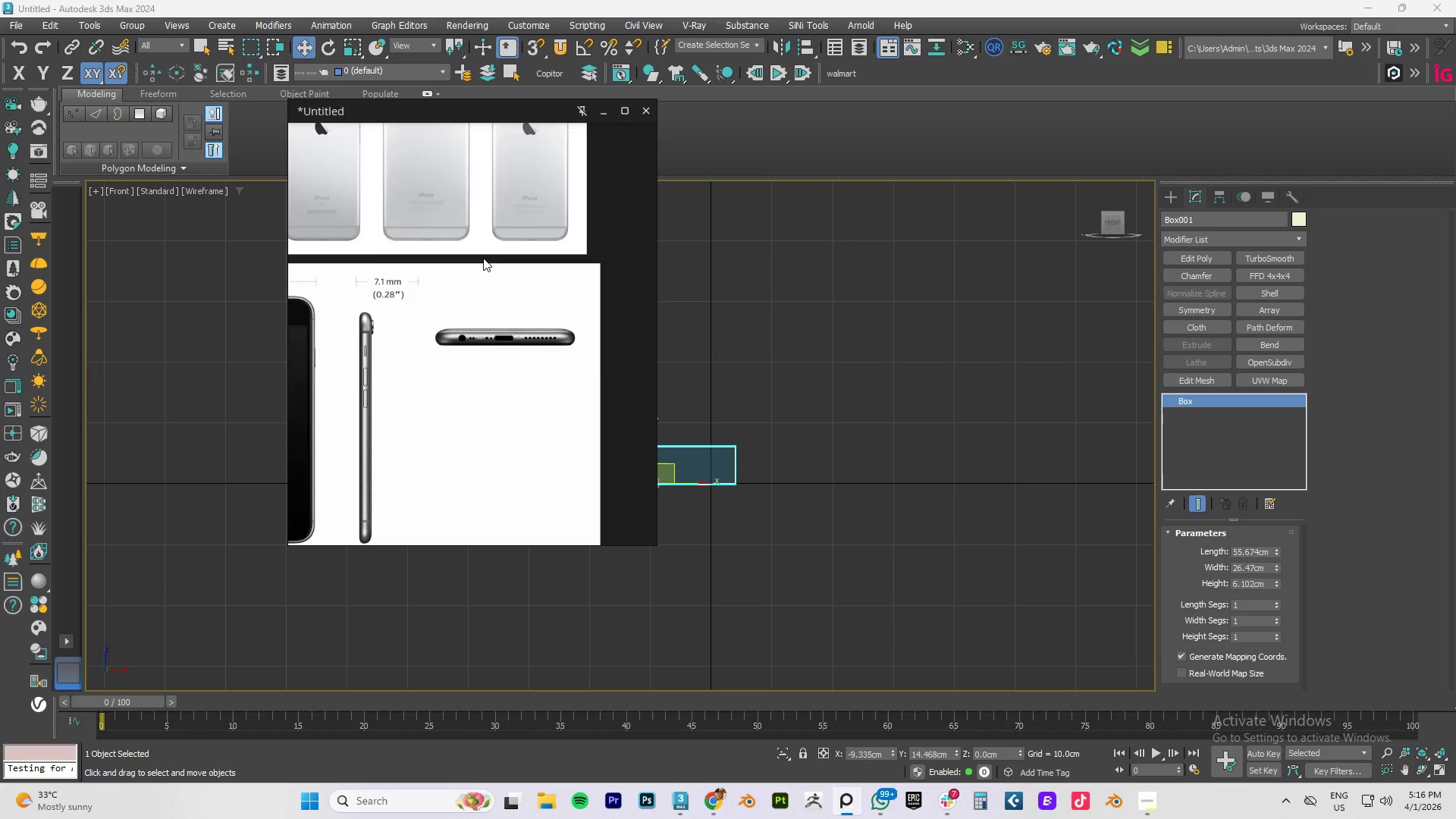 
scroll: coordinate [388, 354], scroll_direction: down, amount: 3.0
 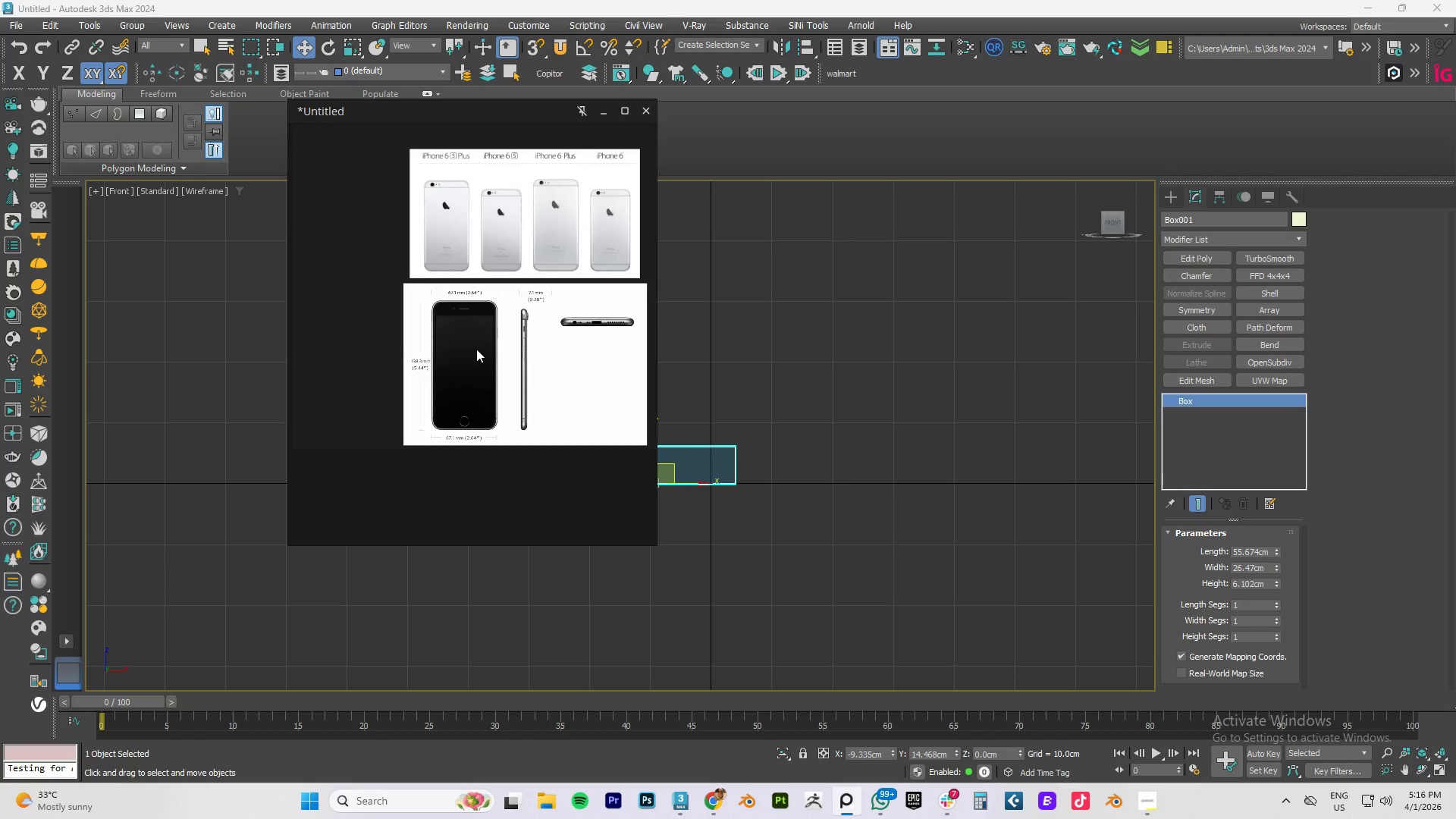 
scroll: coordinate [475, 320], scroll_direction: up, amount: 7.0
 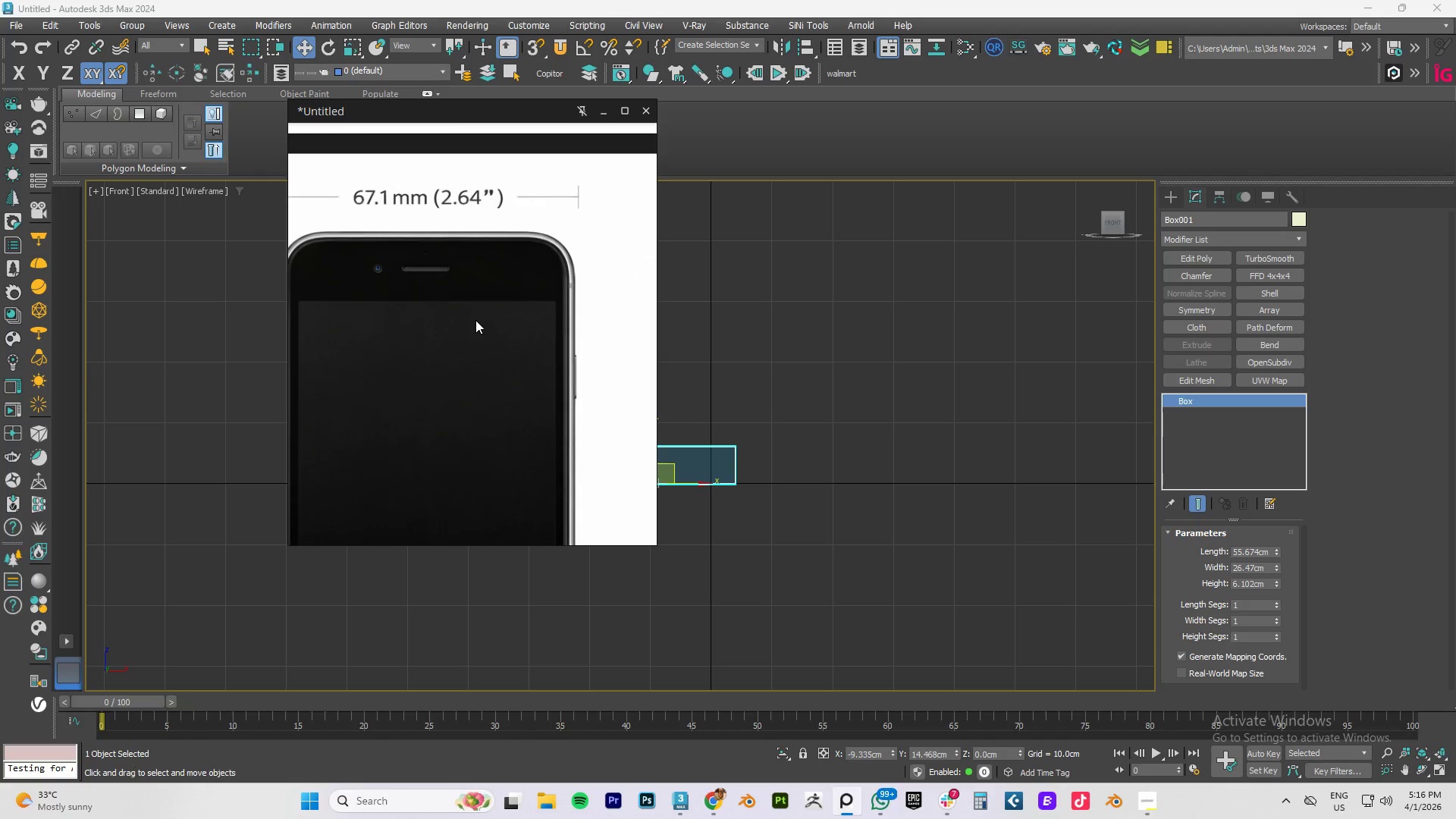 
scroll: coordinate [475, 320], scroll_direction: down, amount: 2.0
 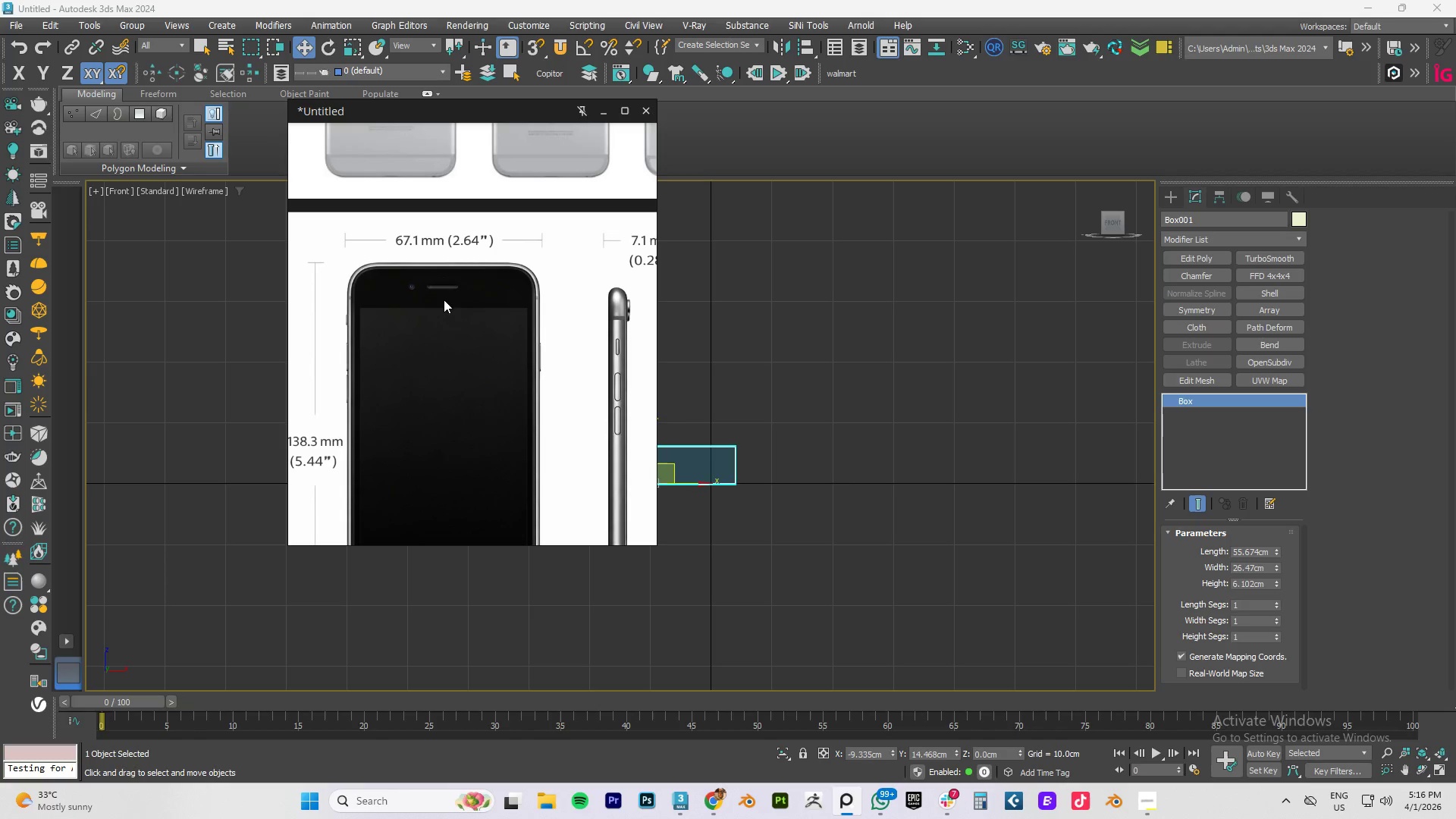 
scroll: coordinate [578, 261], scroll_direction: up, amount: 6.0
 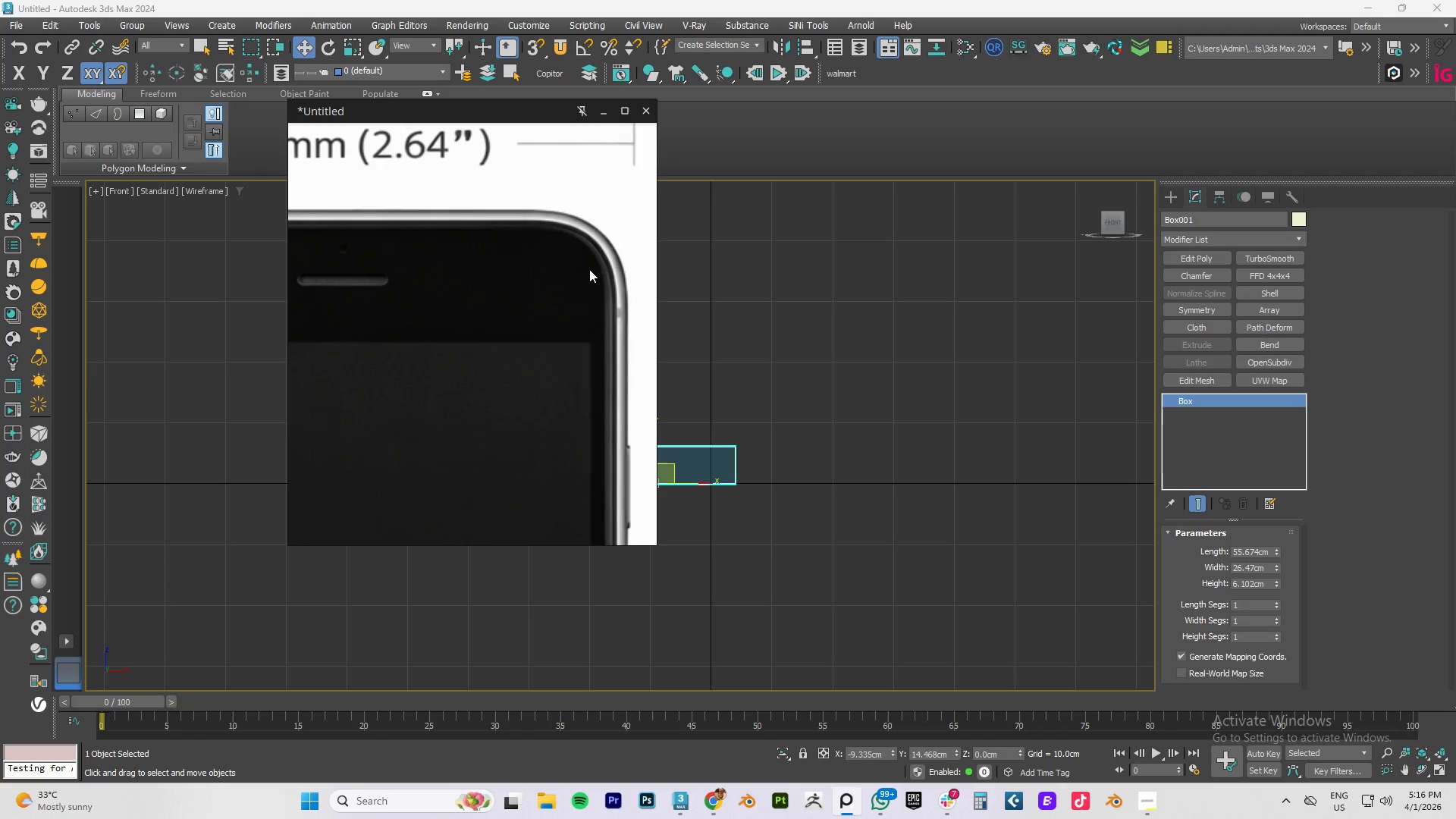 
scroll: coordinate [589, 269], scroll_direction: down, amount: 8.0
 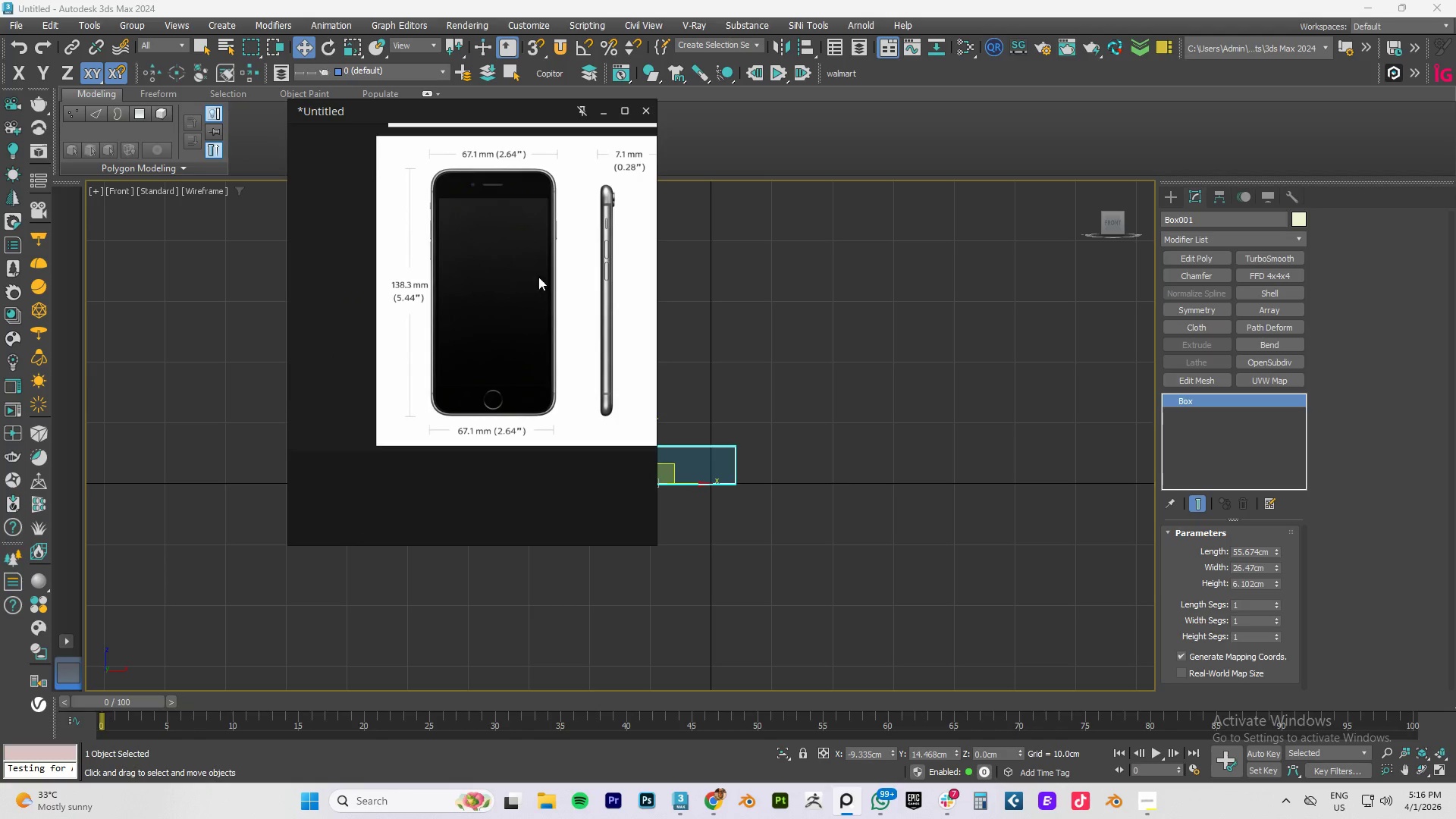 
scroll: coordinate [536, 412], scroll_direction: up, amount: 3.0
 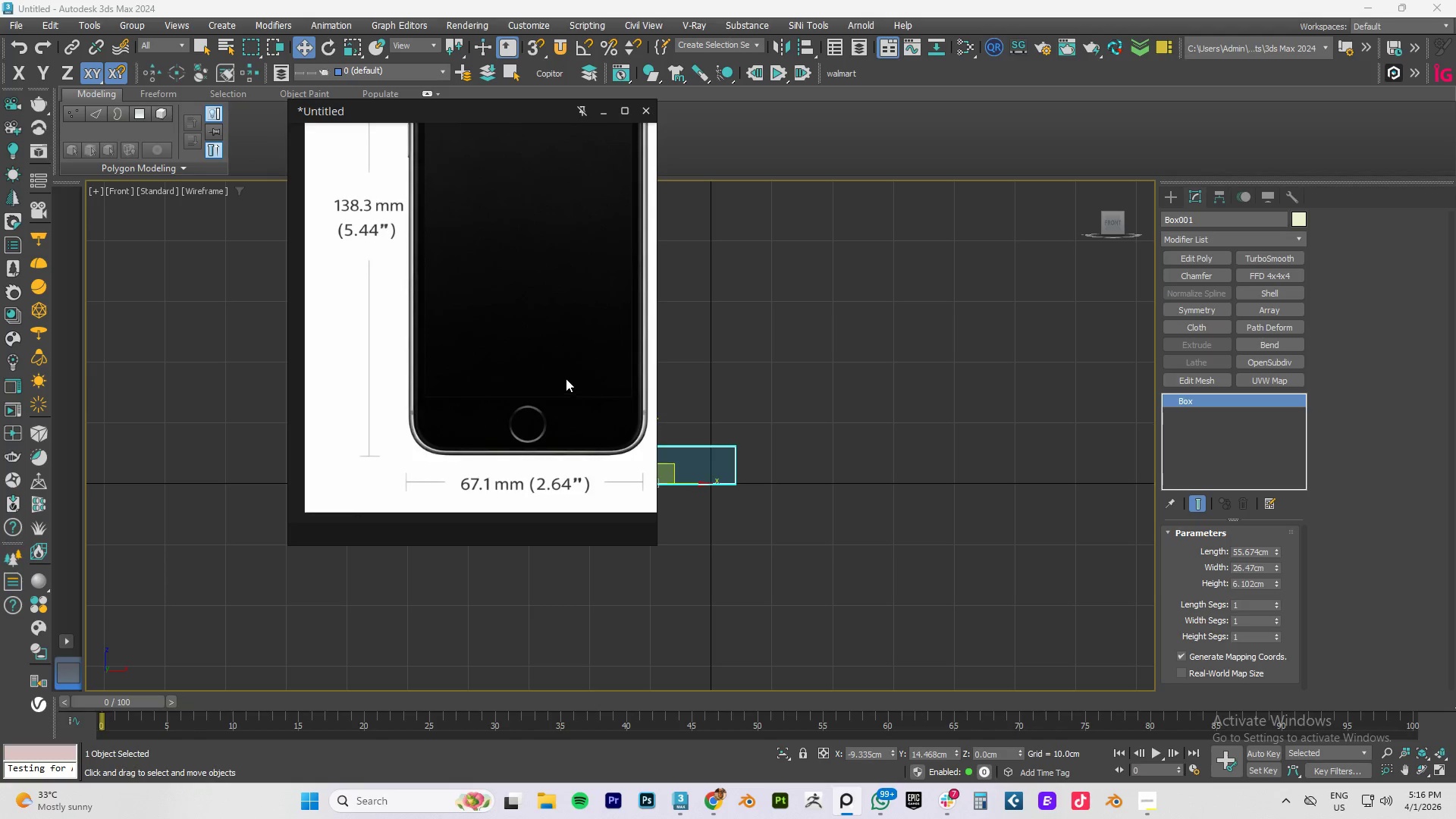 
scroll: coordinate [528, 372], scroll_direction: down, amount: 4.0
 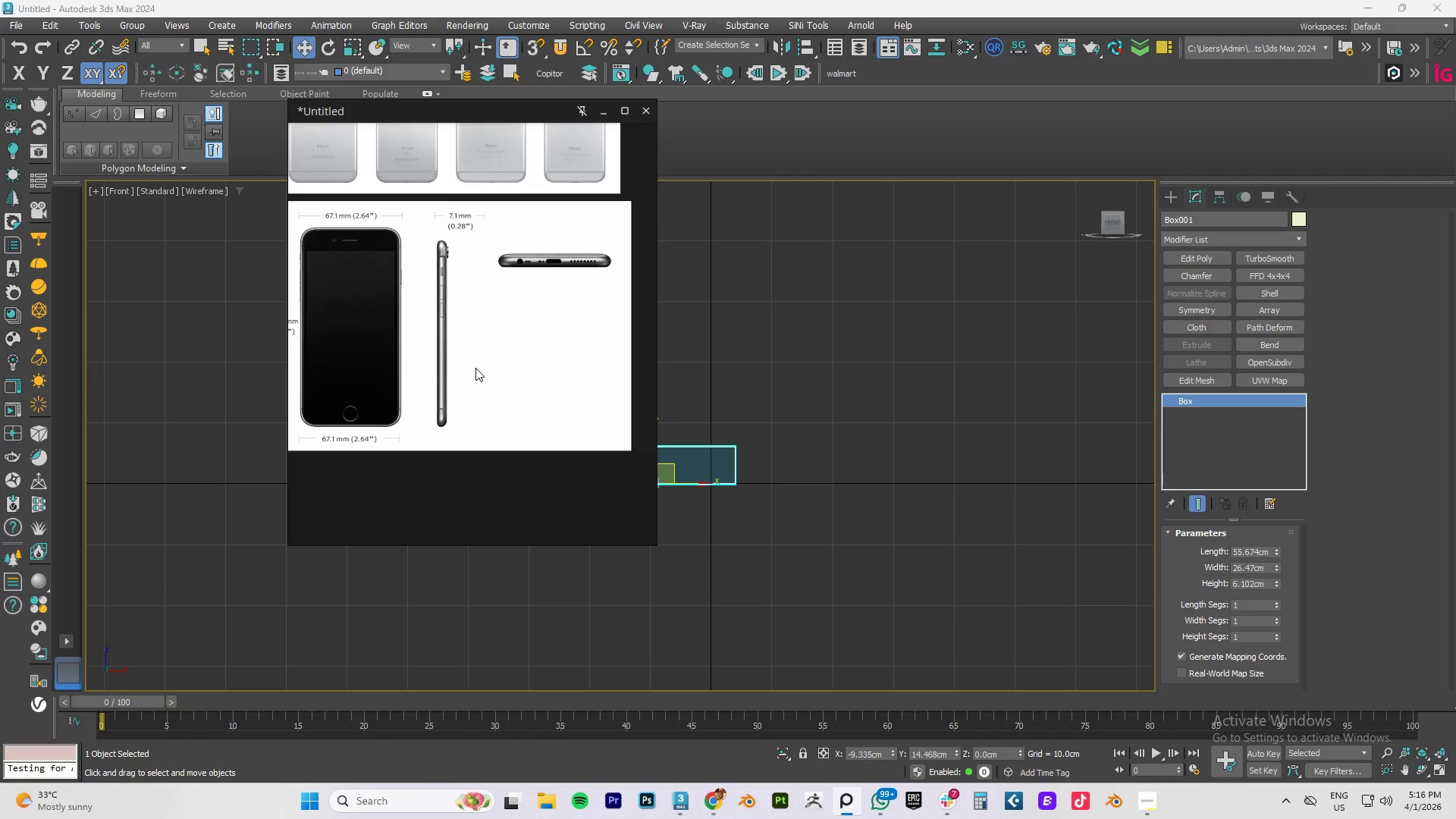 
scroll: coordinate [433, 433], scroll_direction: up, amount: 2.0
 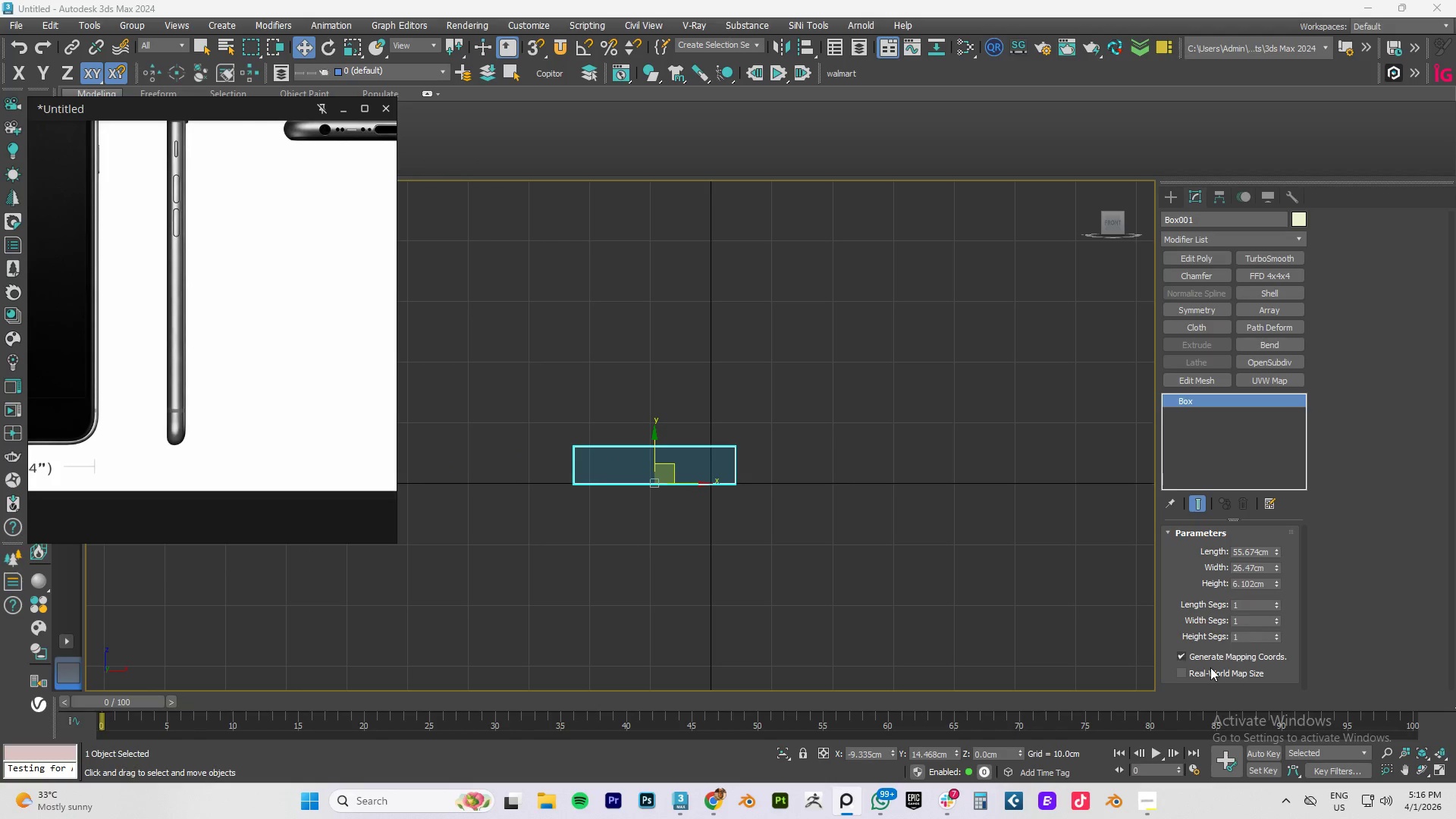 
left_click([1197, 677])
 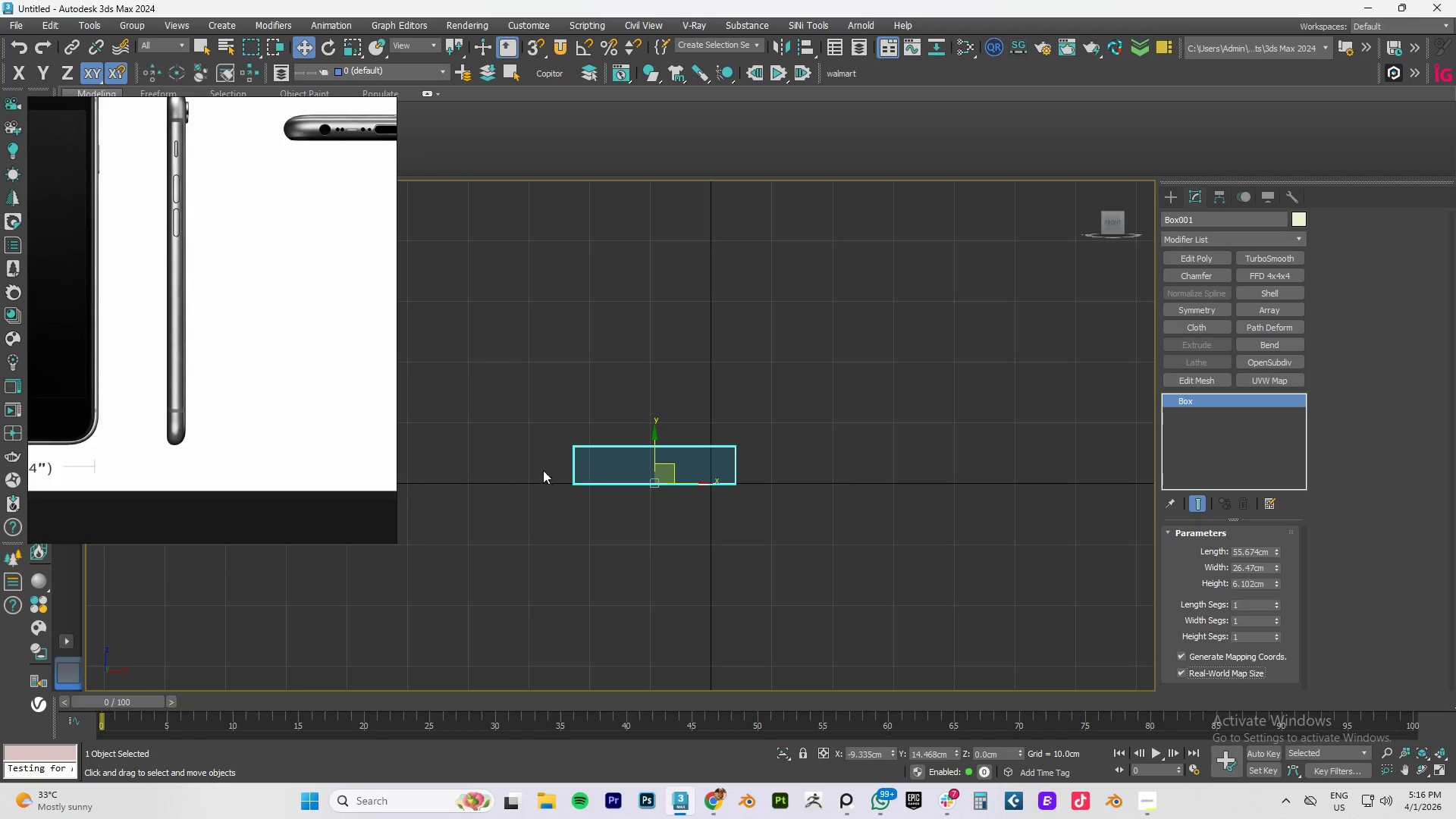 
scroll: coordinate [711, 452], scroll_direction: up, amount: 1.0
 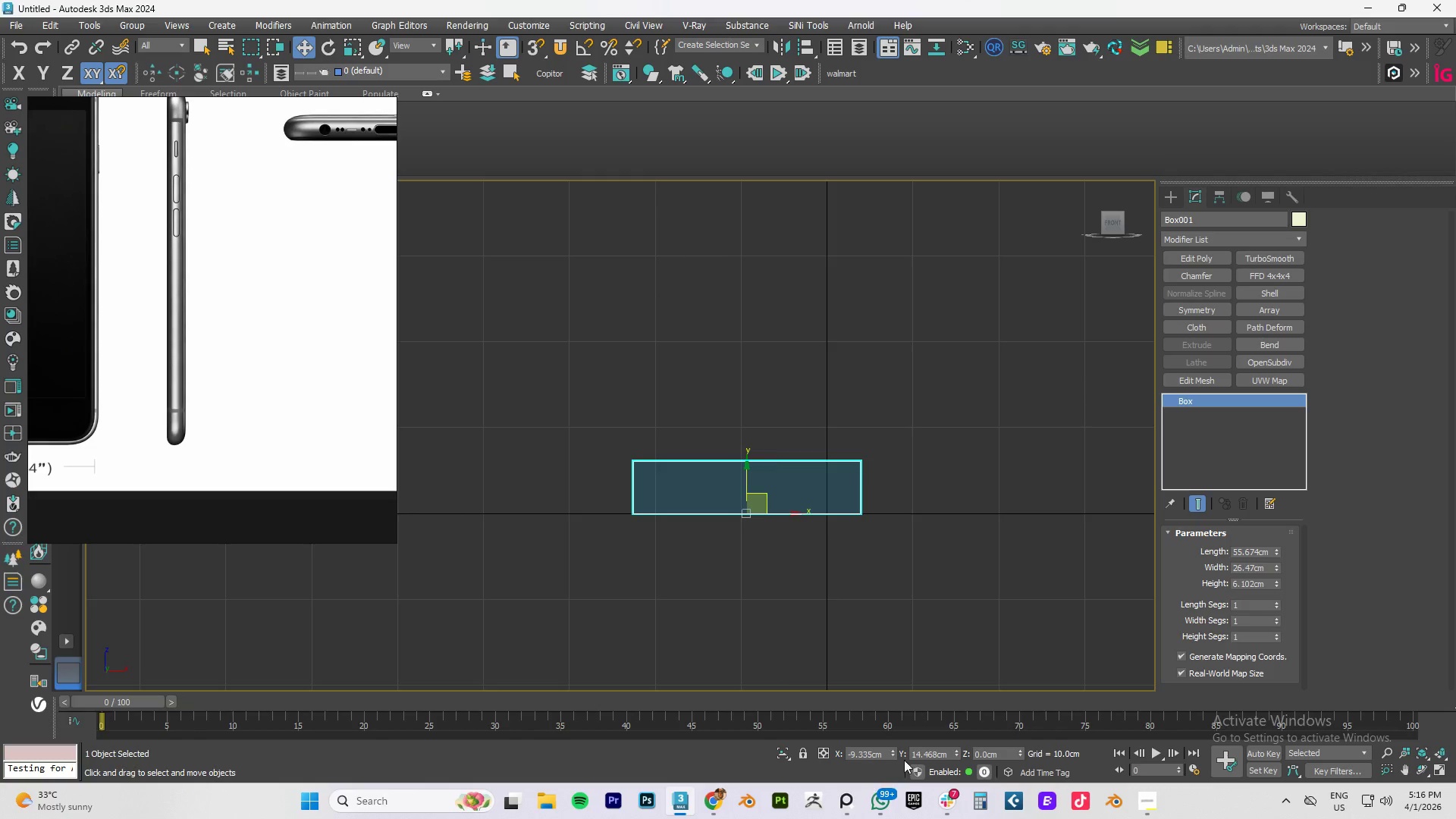 
right_click([890, 752])
 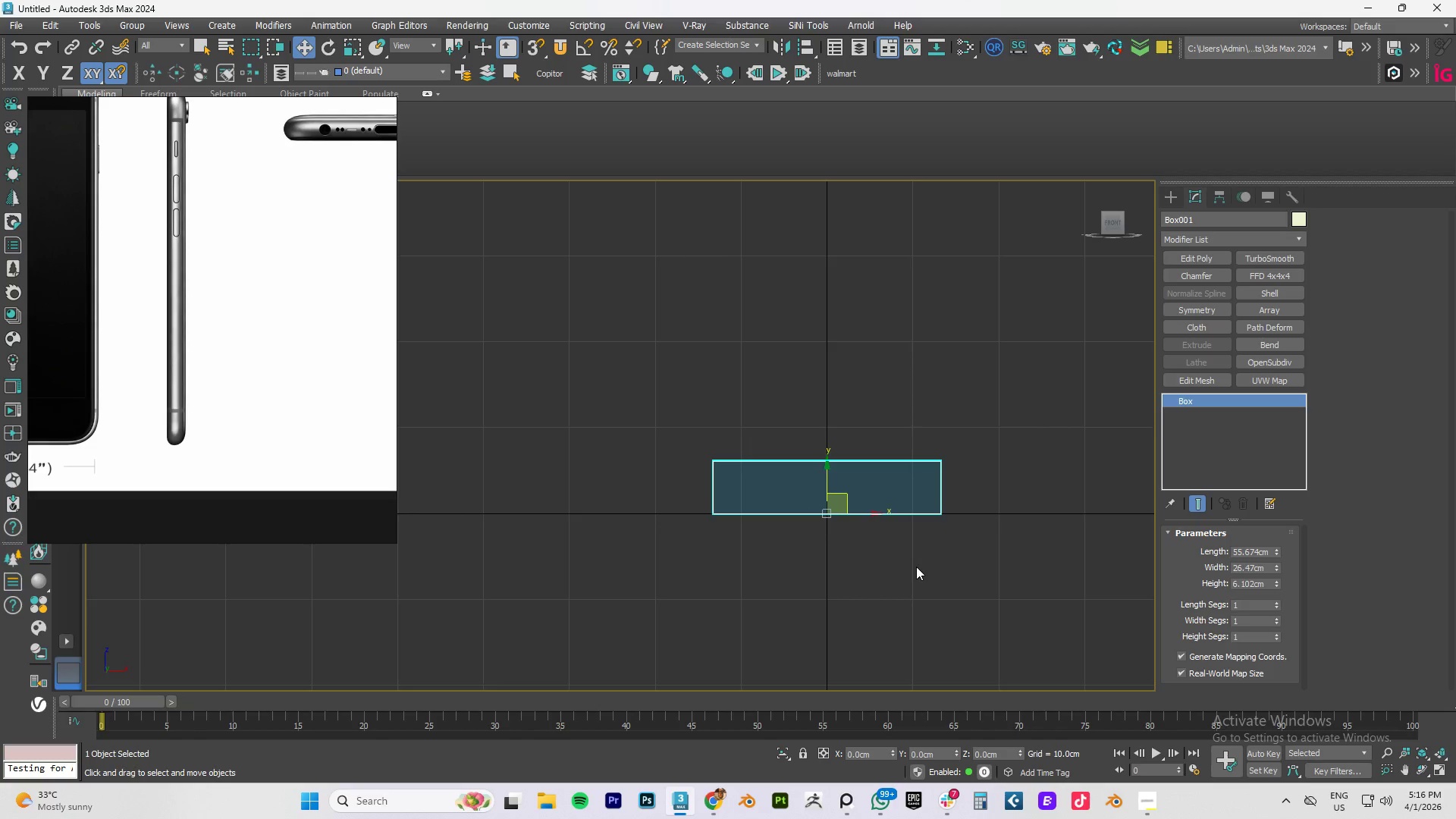 
key(F)
 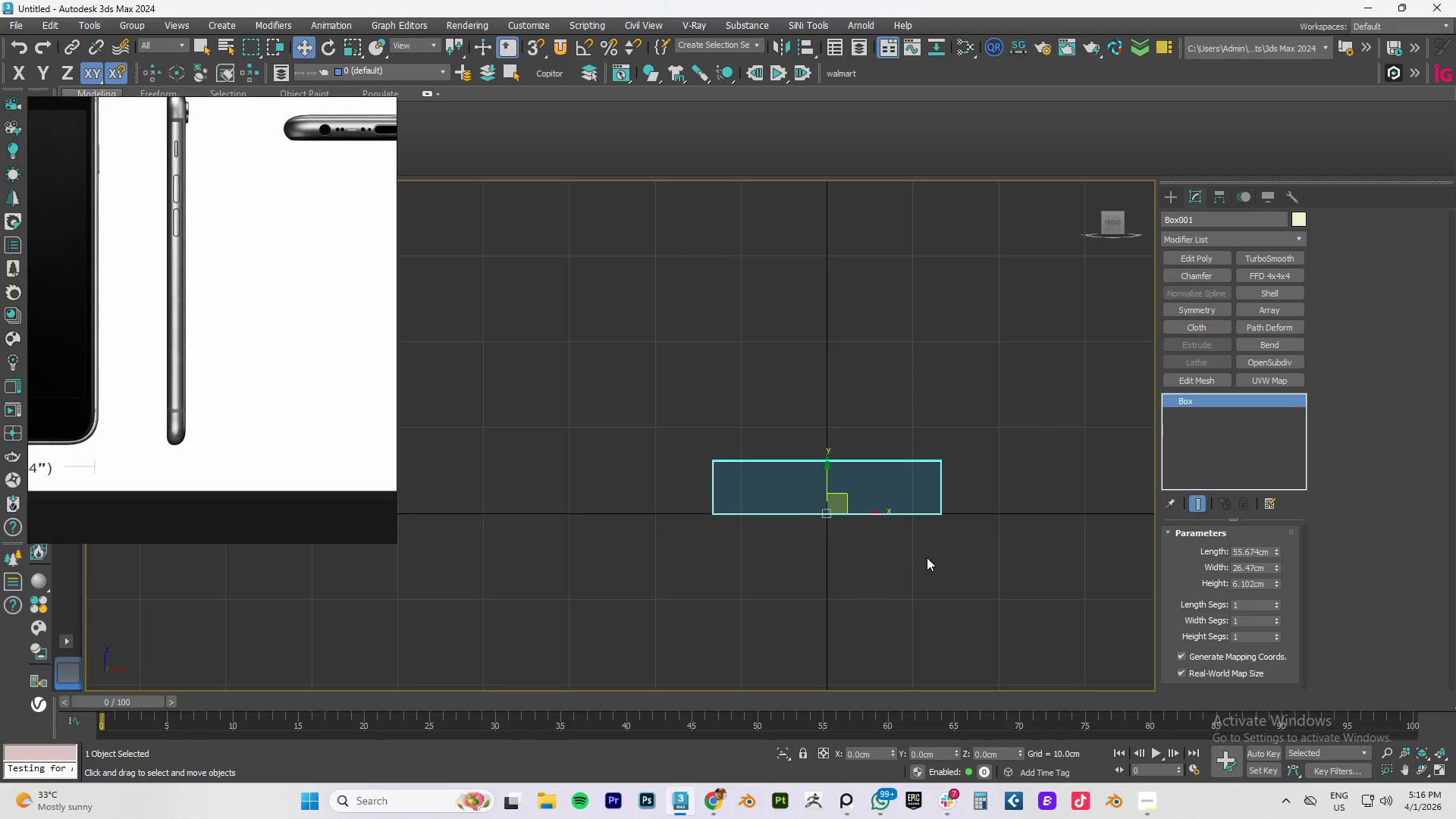 
key(Z)
 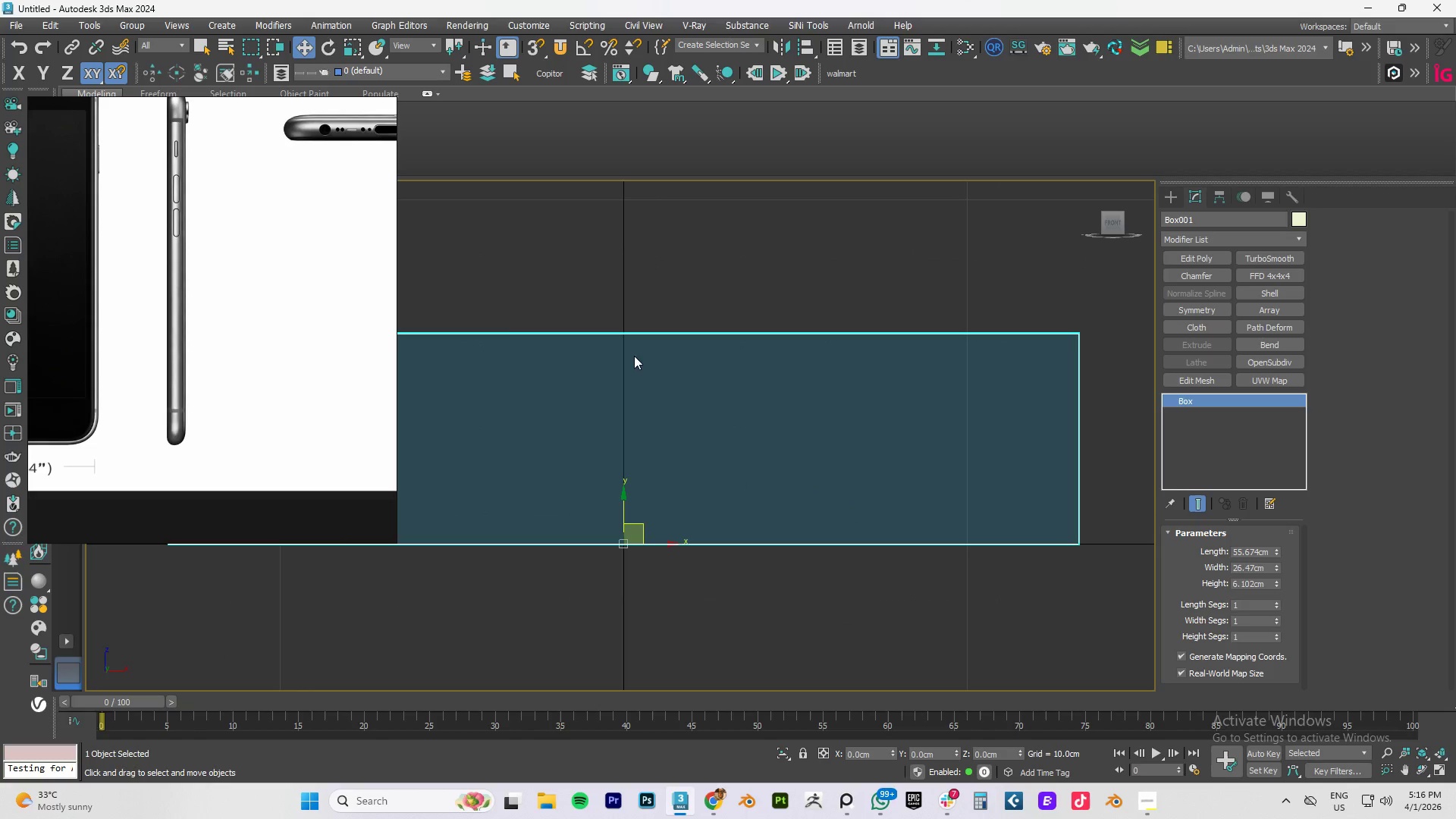 
scroll: coordinate [654, 399], scroll_direction: down, amount: 4.0
 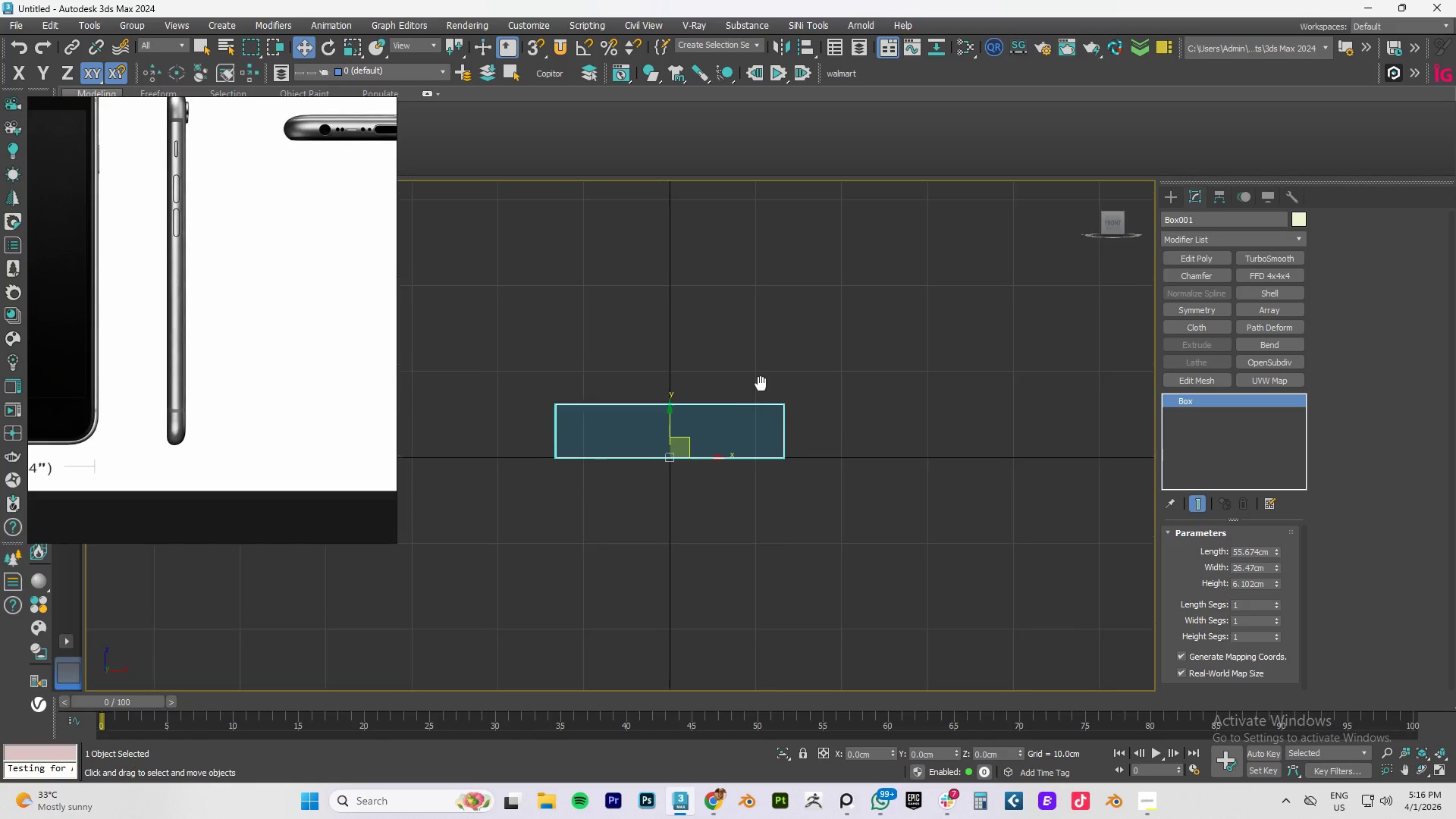 
scroll: coordinate [730, 406], scroll_direction: up, amount: 2.0
 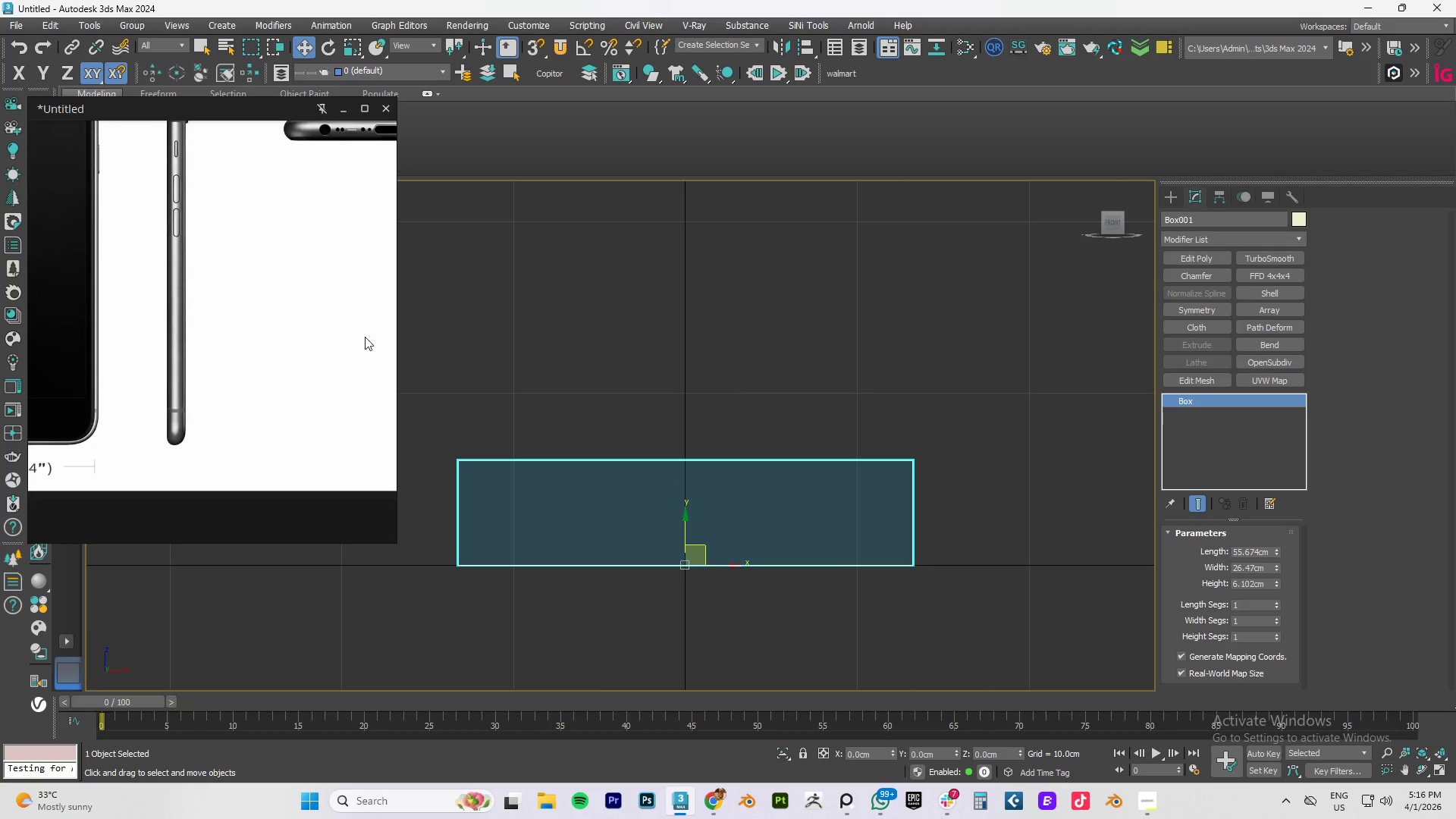 
scroll: coordinate [292, 306], scroll_direction: down, amount: 2.0
 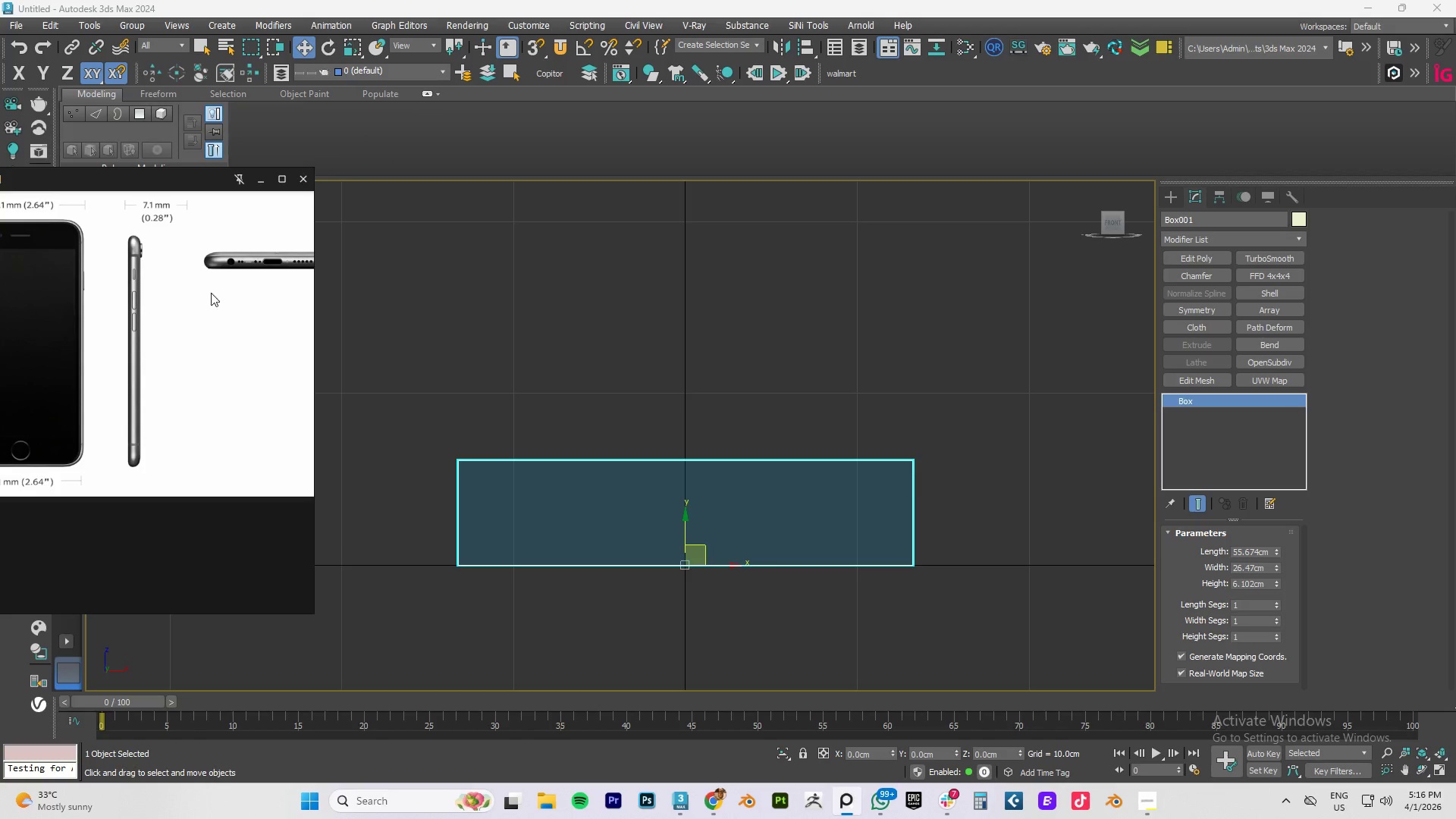 
scroll: coordinate [193, 349], scroll_direction: up, amount: 7.0
 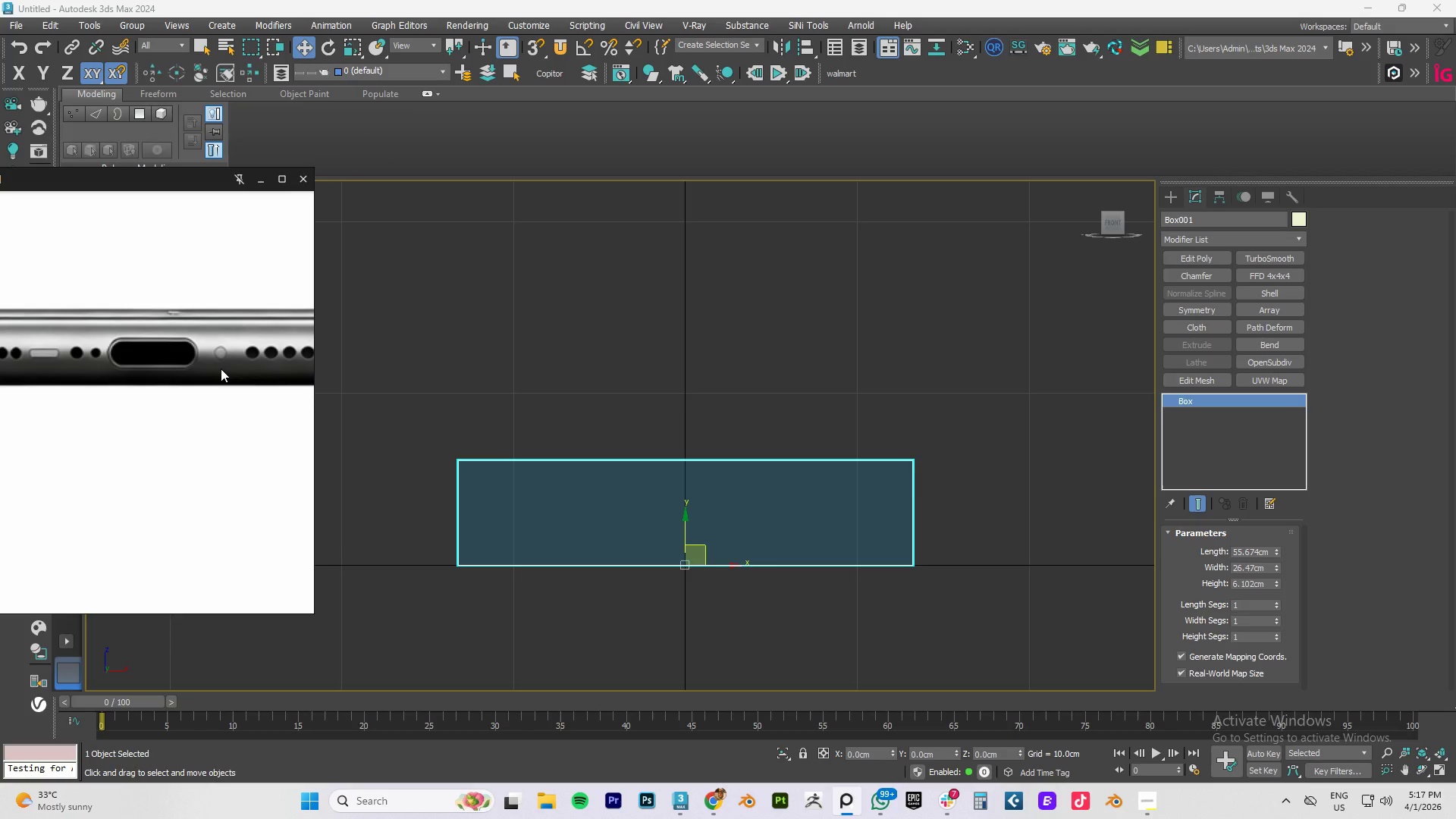 
scroll: coordinate [221, 369], scroll_direction: down, amount: 3.0
 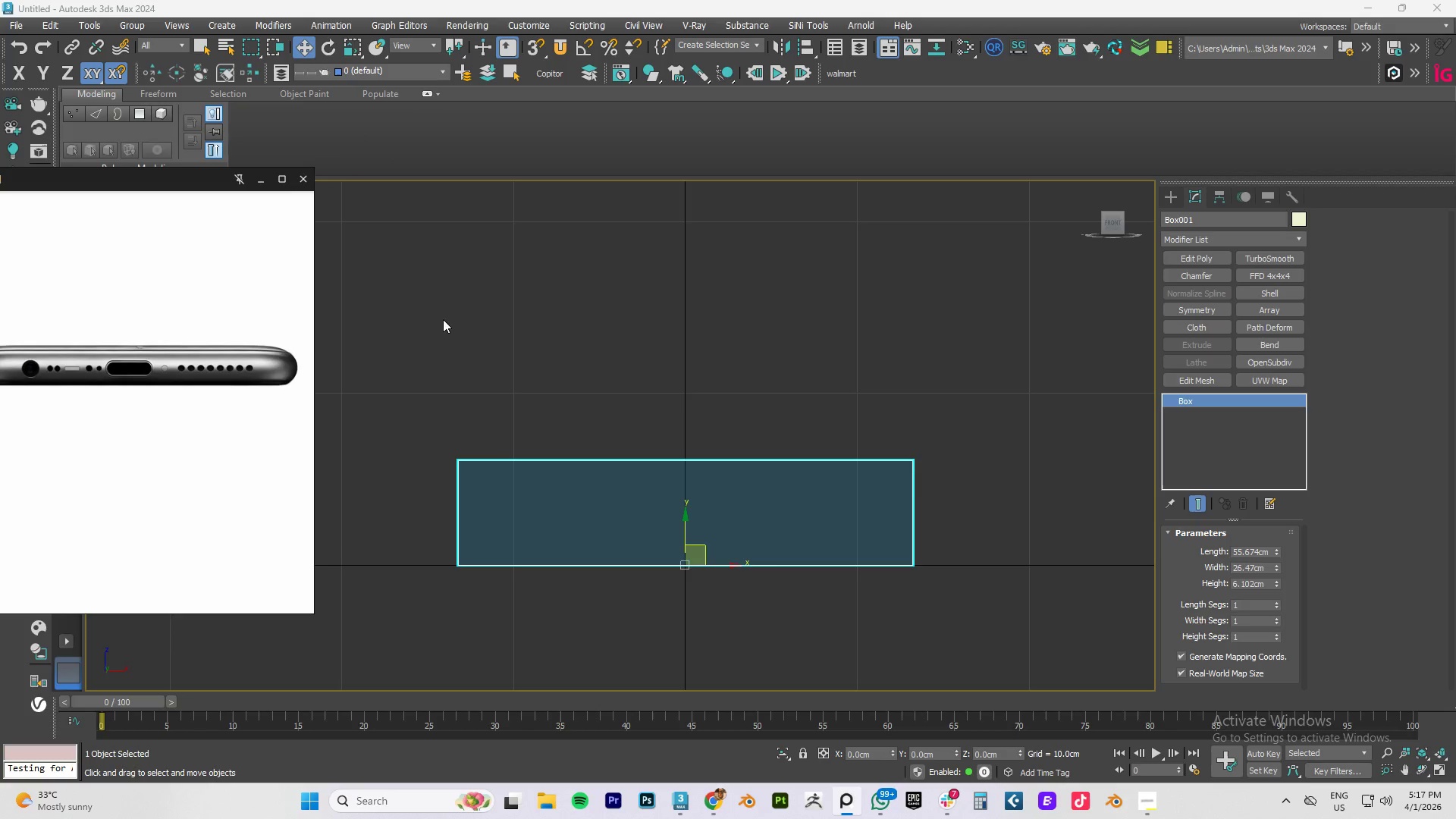 
wait(9.25)
 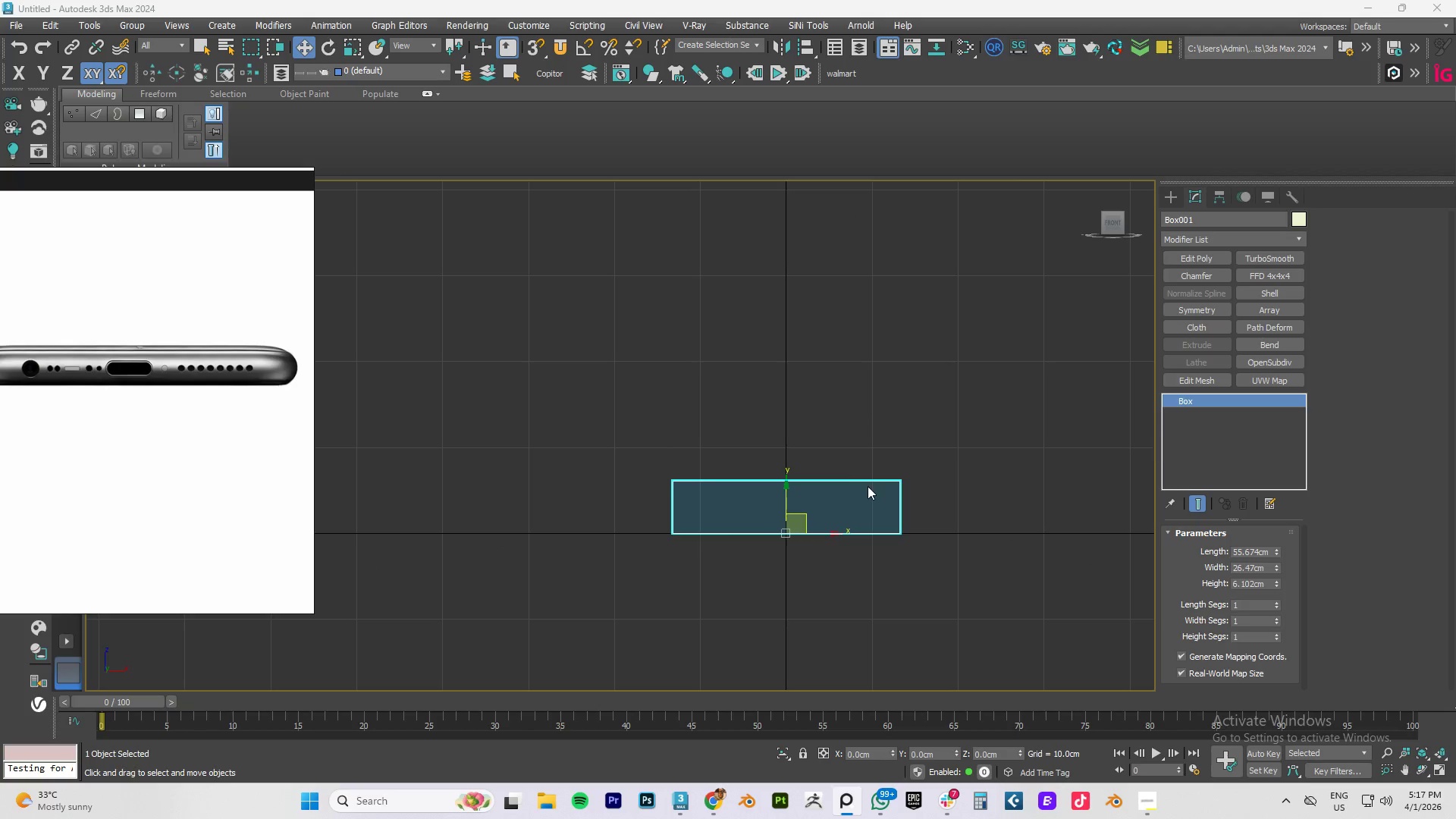 
hold_key(key=AltLeft, duration=0.55)
 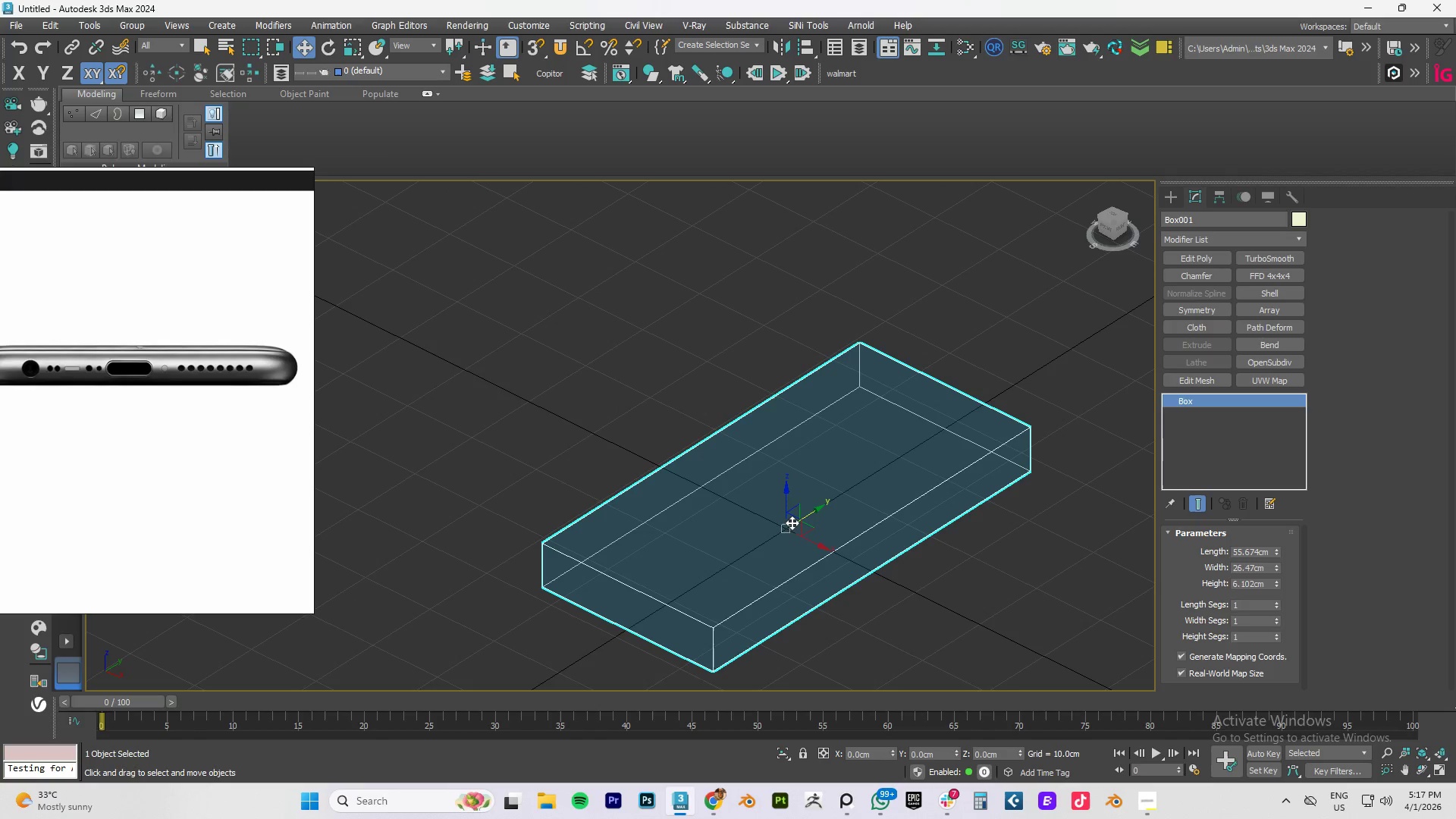 
scroll: coordinate [887, 501], scroll_direction: down, amount: 2.0
 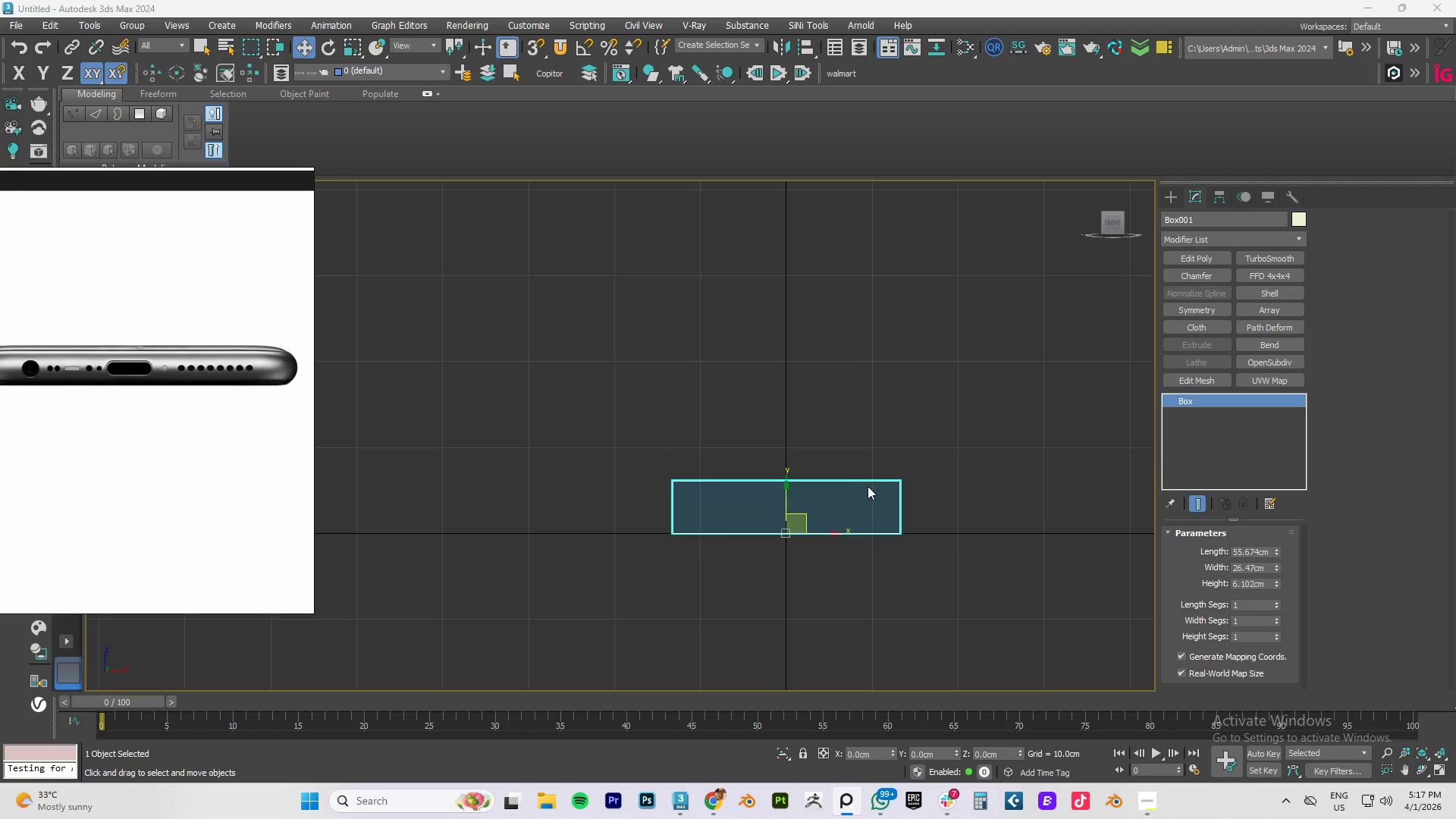 
key(F4)
 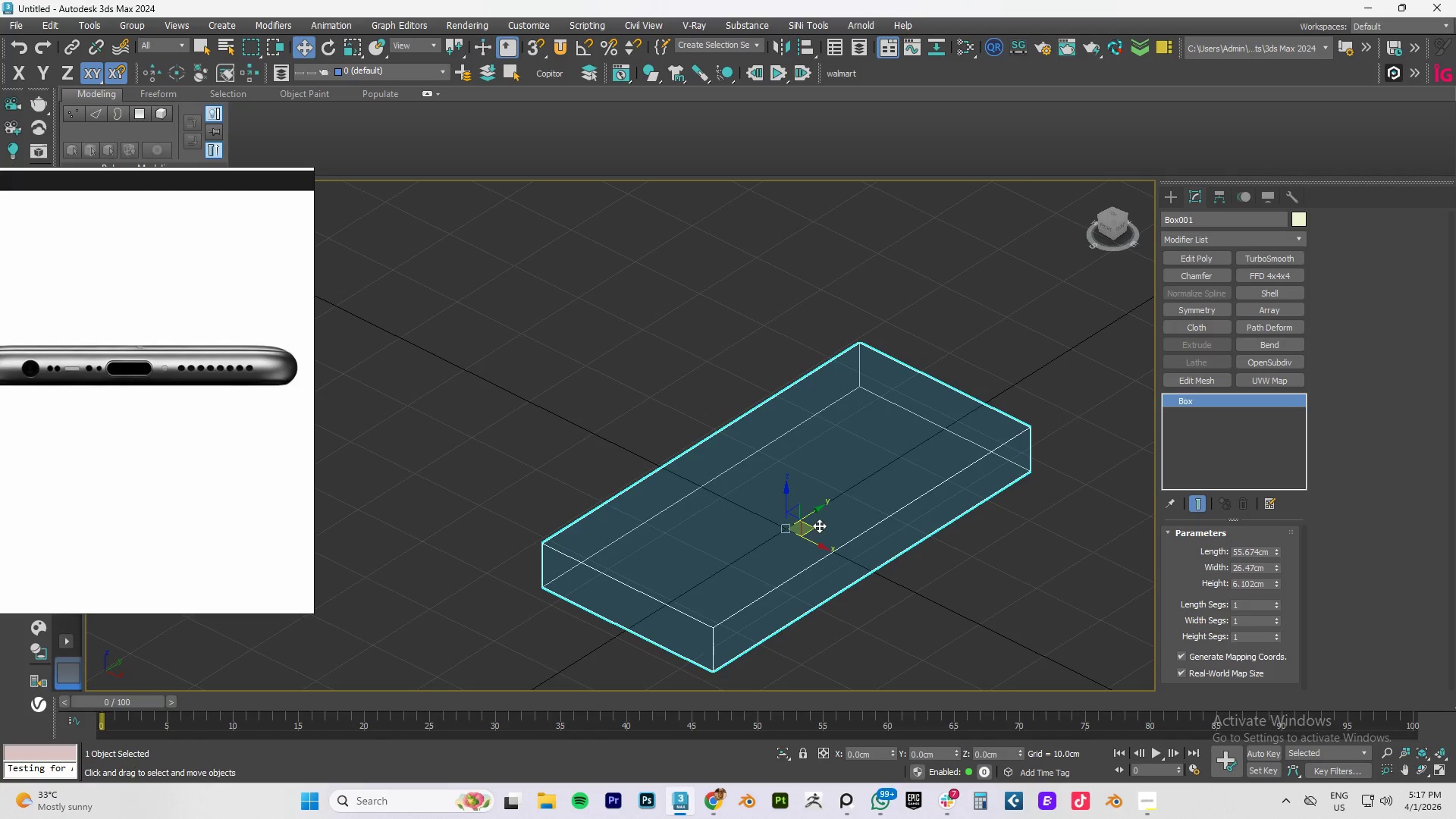 
key(F3)
 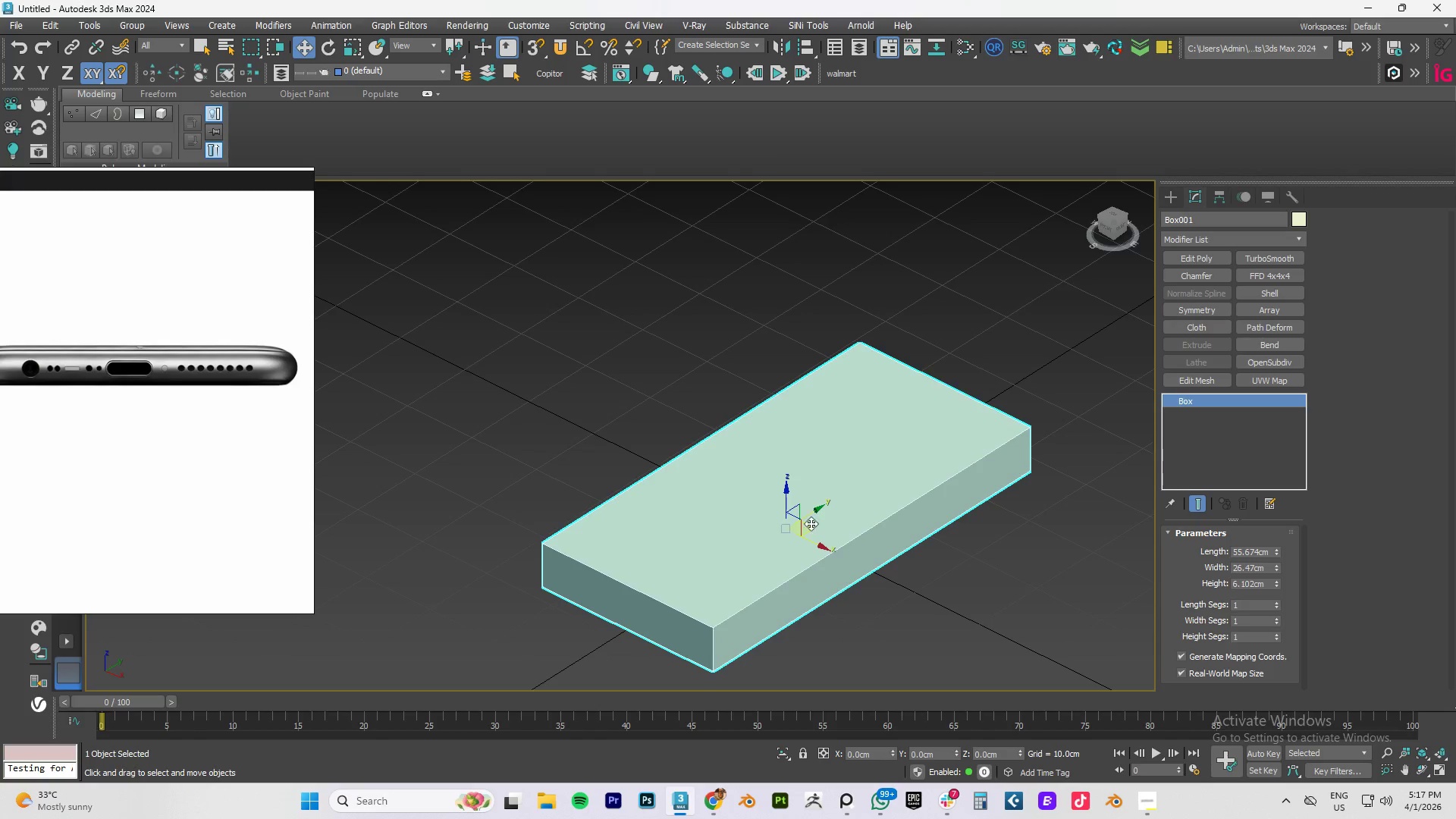 
key(F4)
 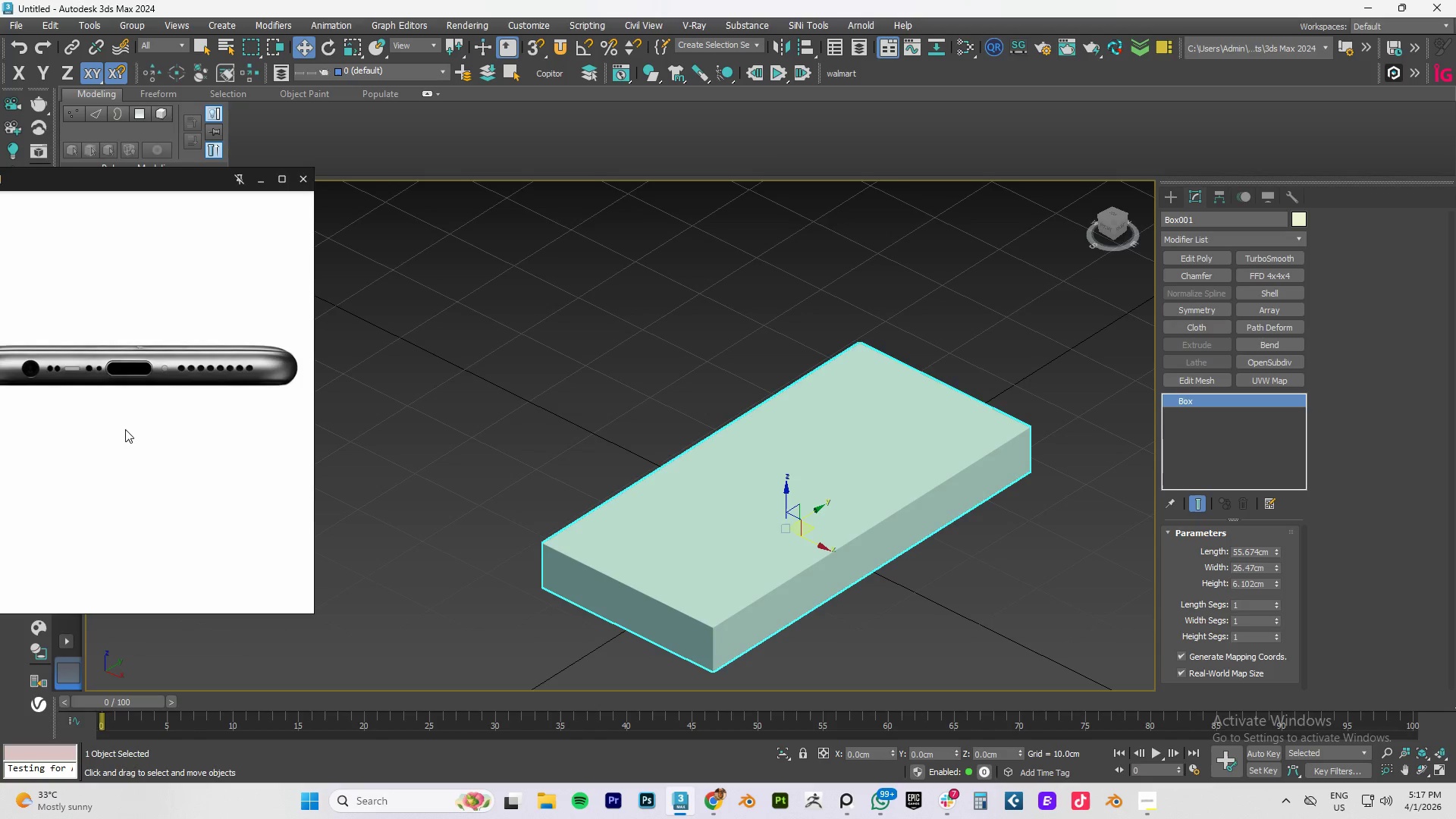 
scroll: coordinate [119, 412], scroll_direction: down, amount: 8.0
 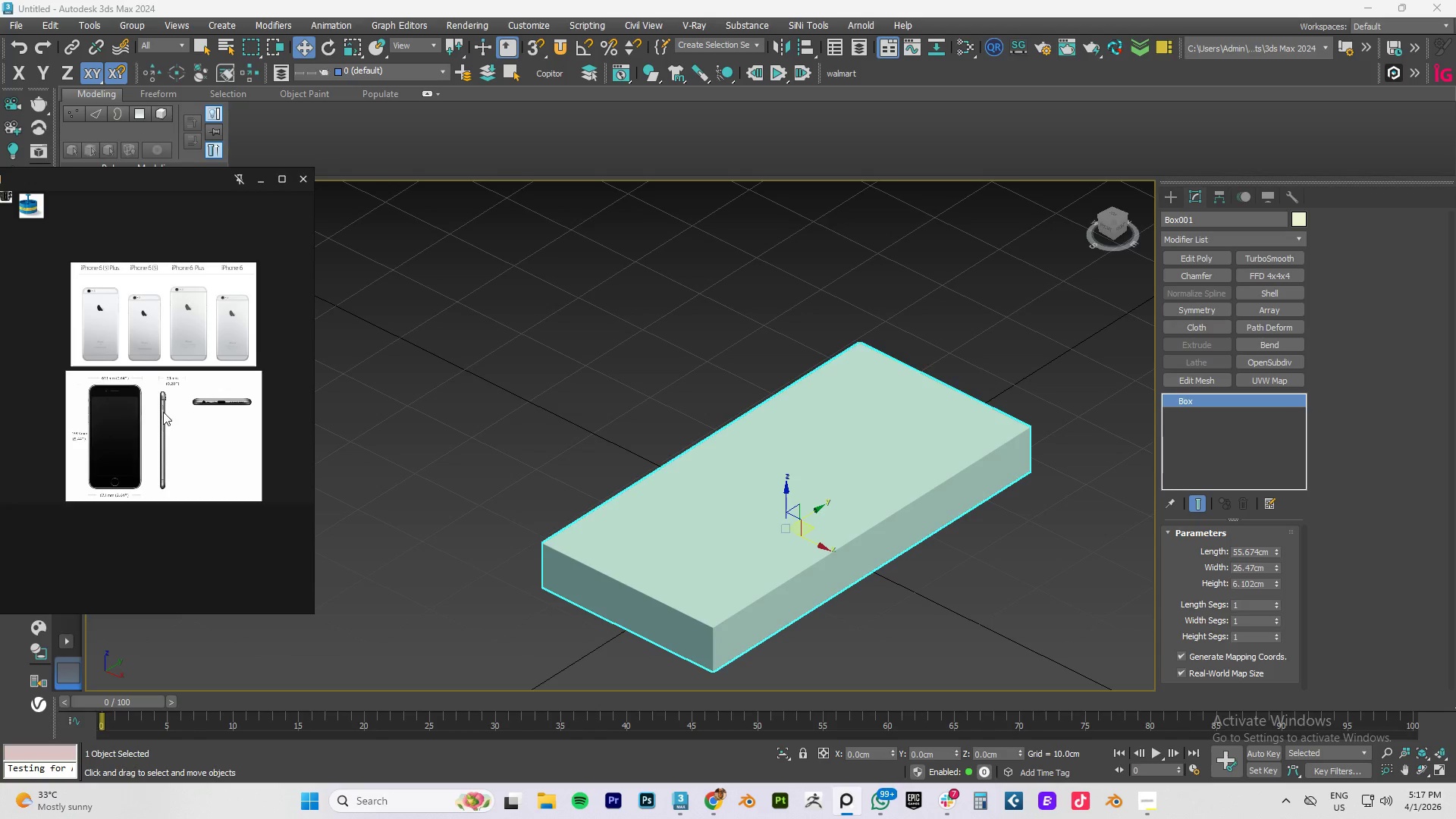 
scroll: coordinate [162, 409], scroll_direction: up, amount: 8.0
 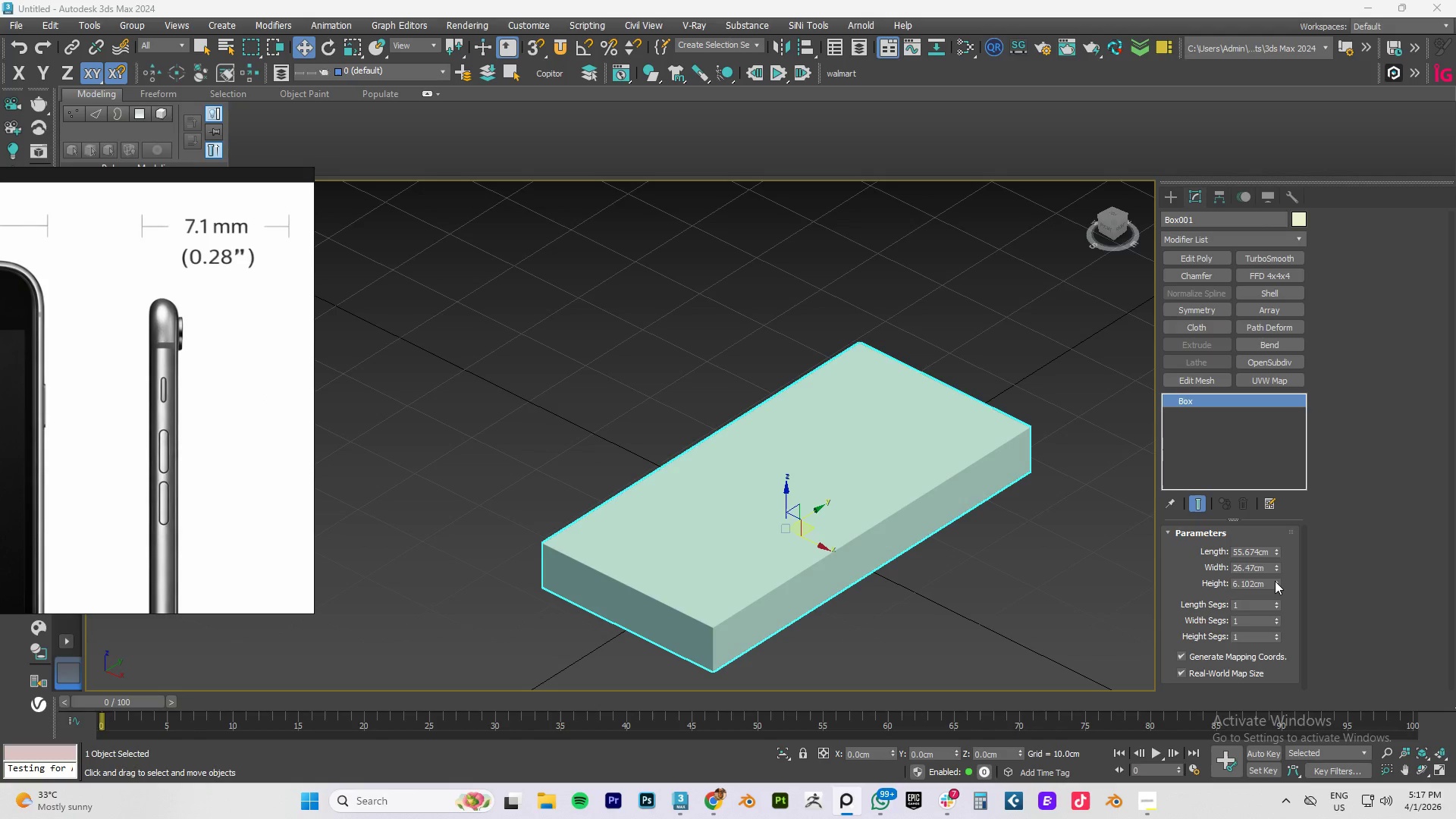 
left_click_drag(start_coordinate=[1277, 568], to_coordinate=[1279, 560])
 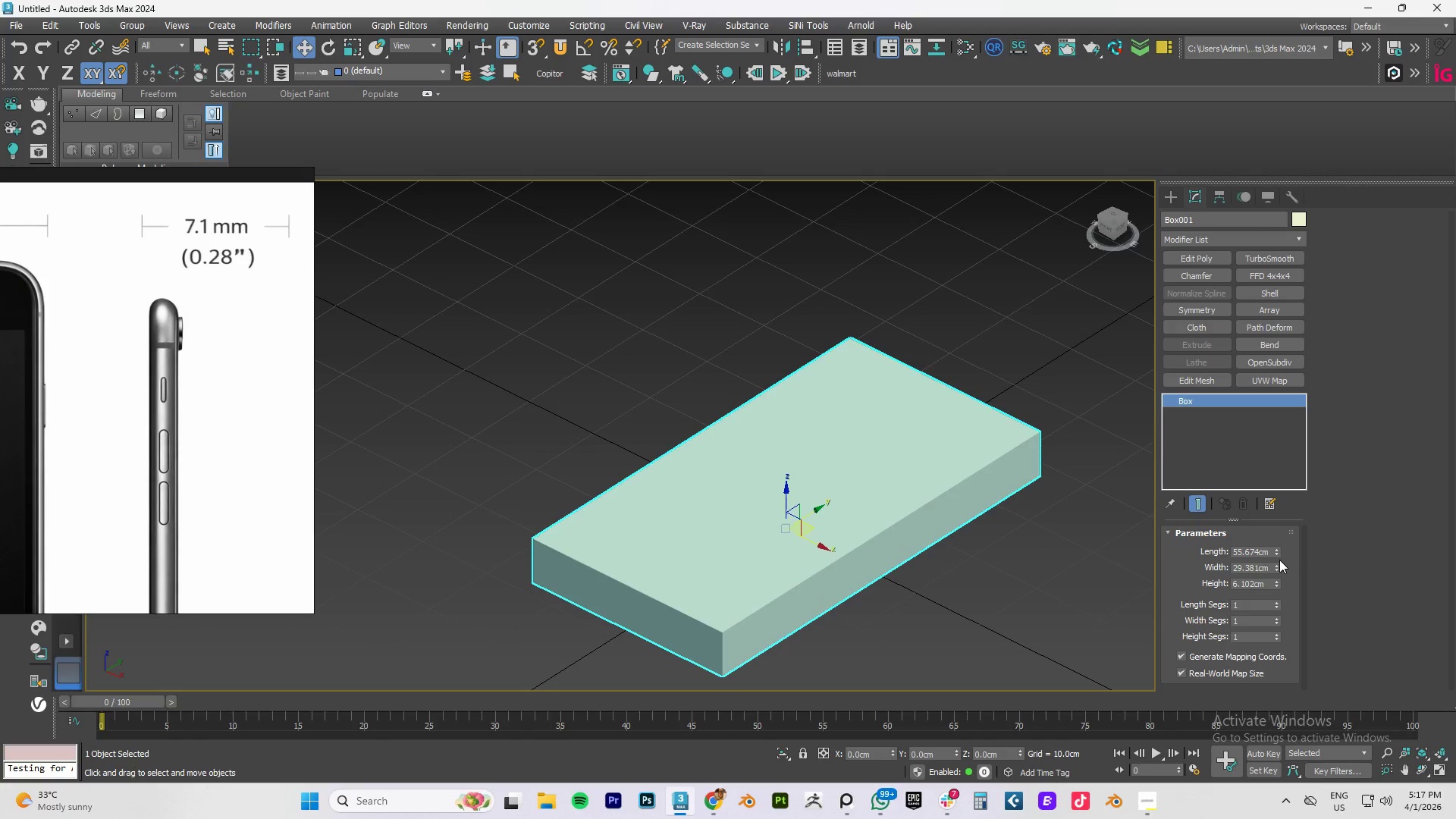 
key(Control+Z)
 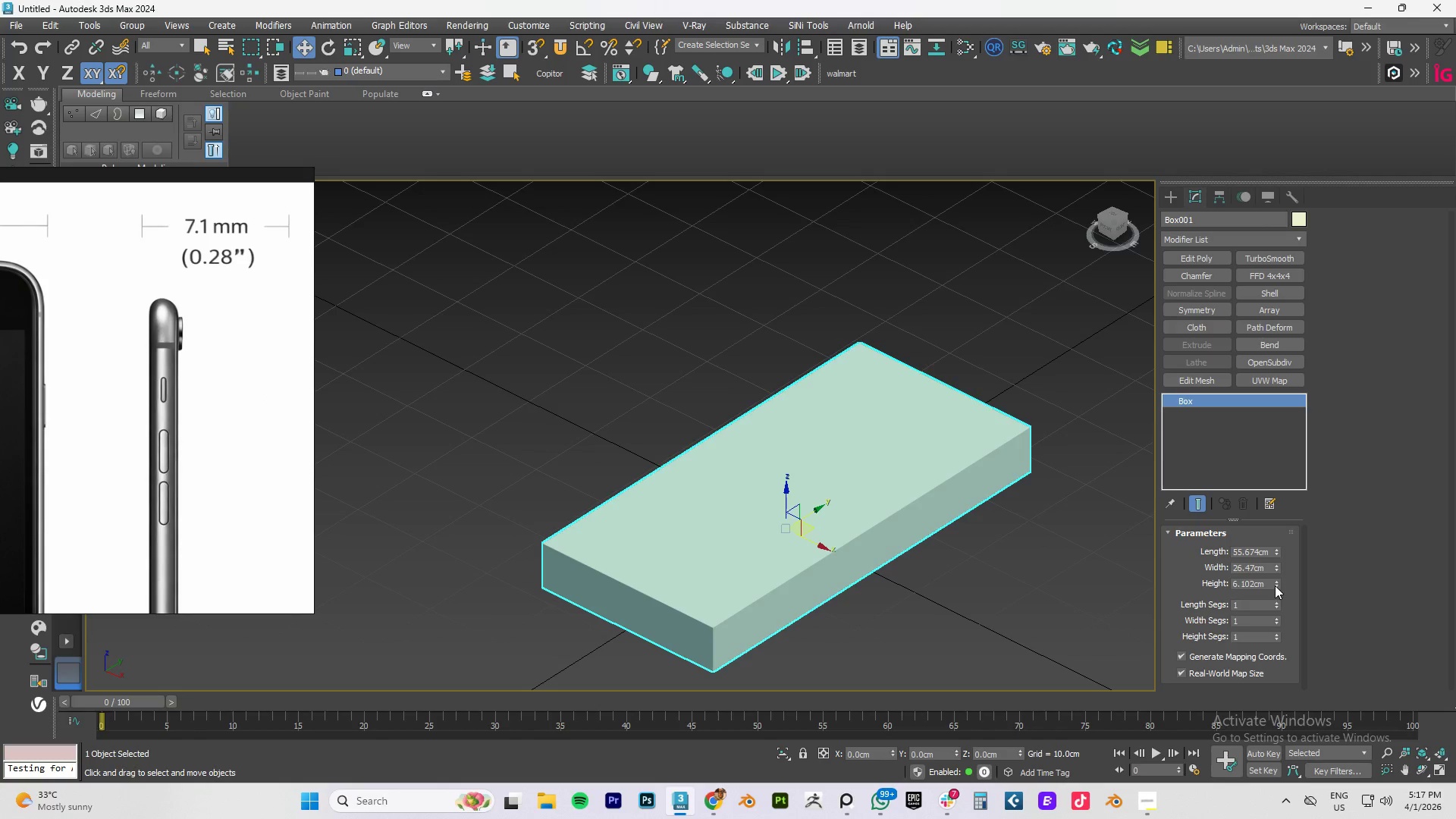 
left_click([852, 485])
 